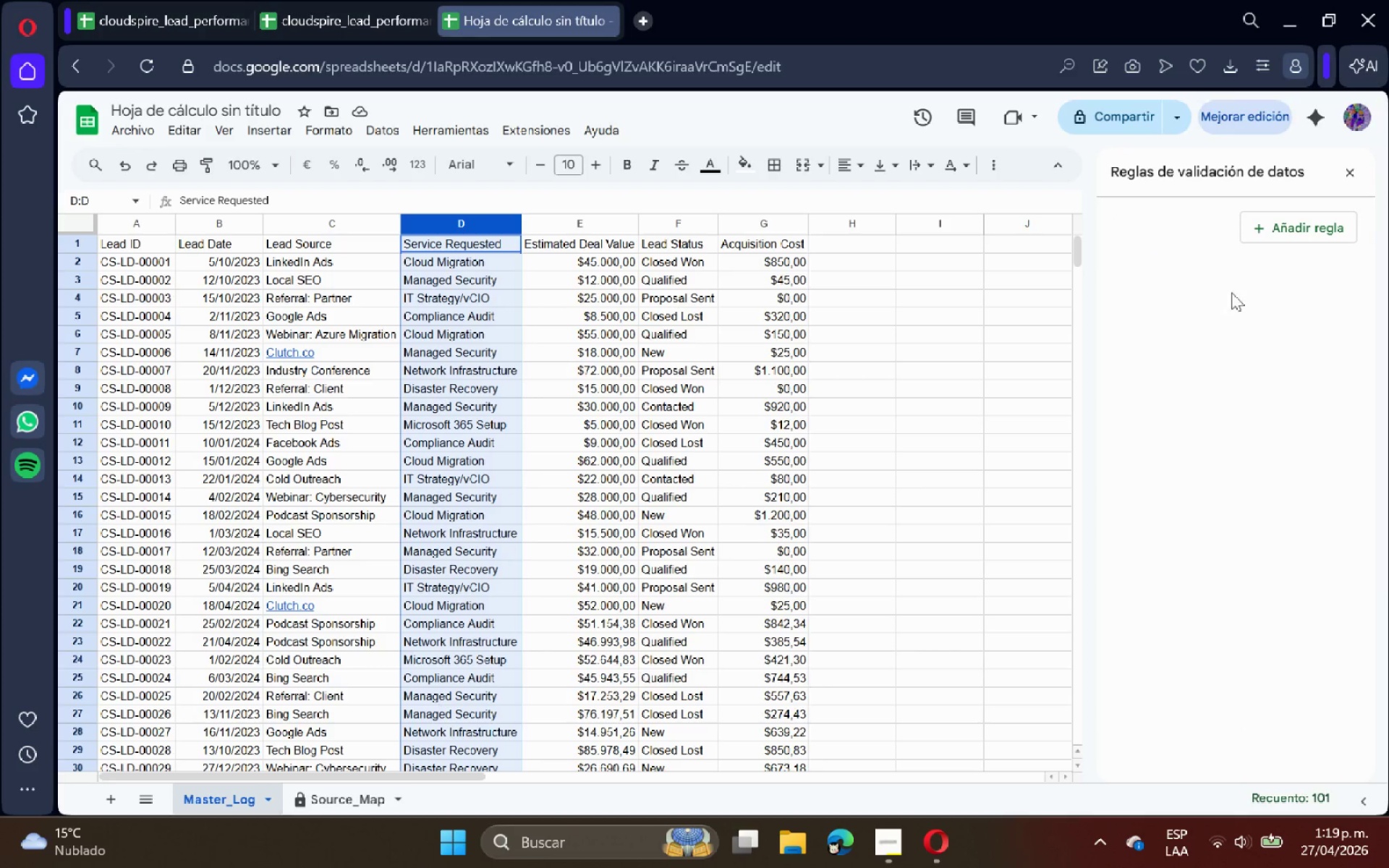 
left_click([1265, 226])
 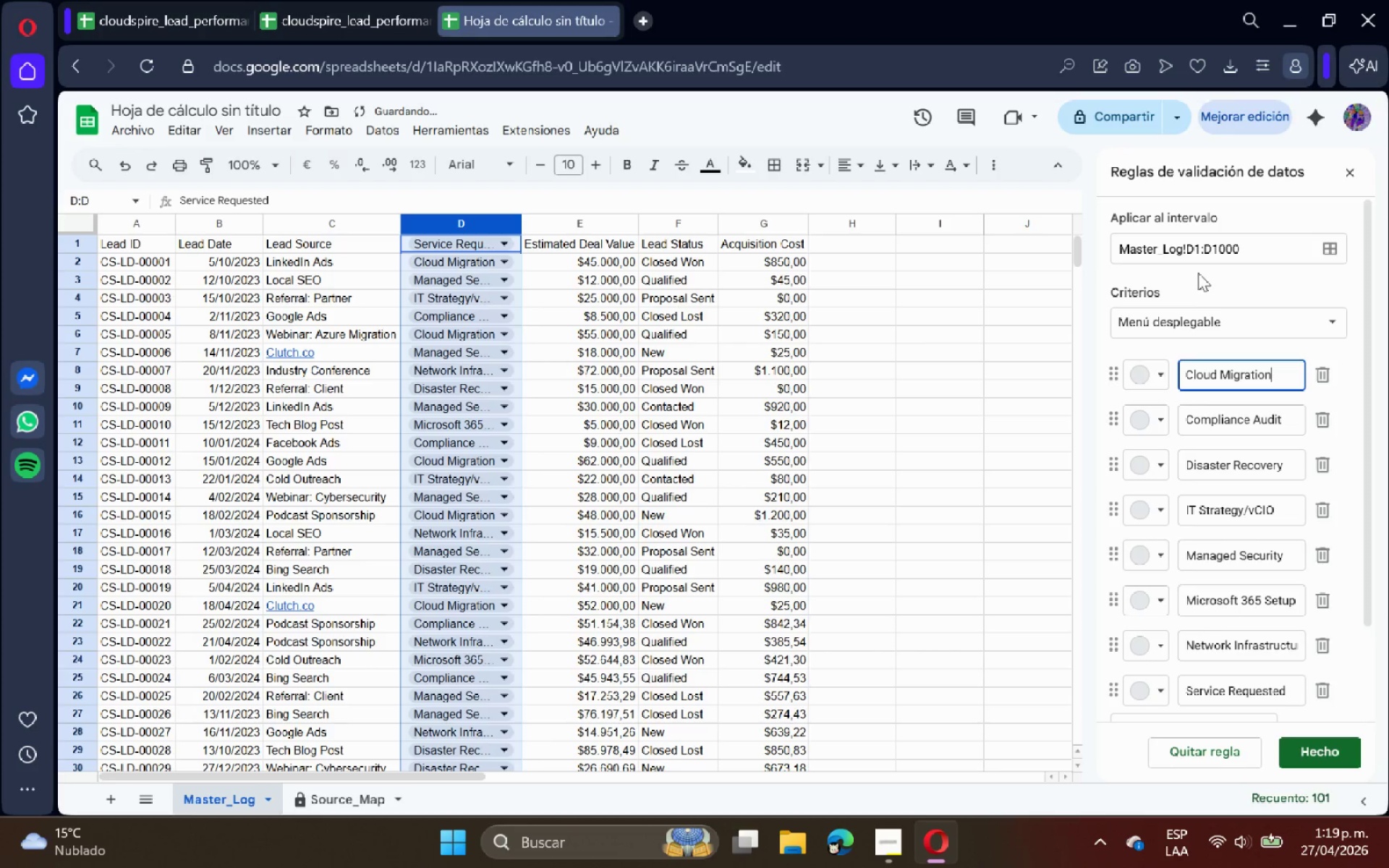 
left_click([1201, 255])
 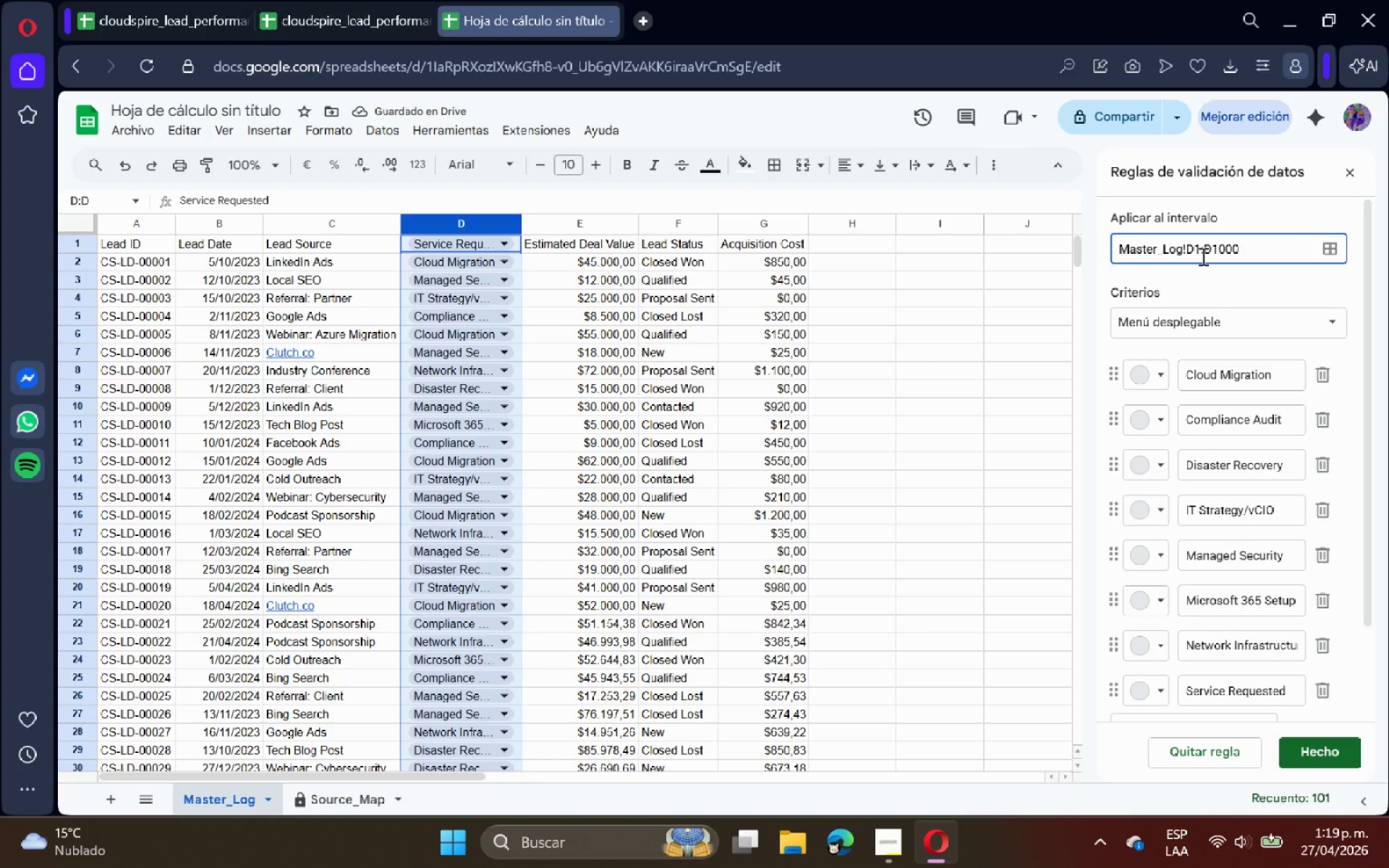 
key(Backspace)
 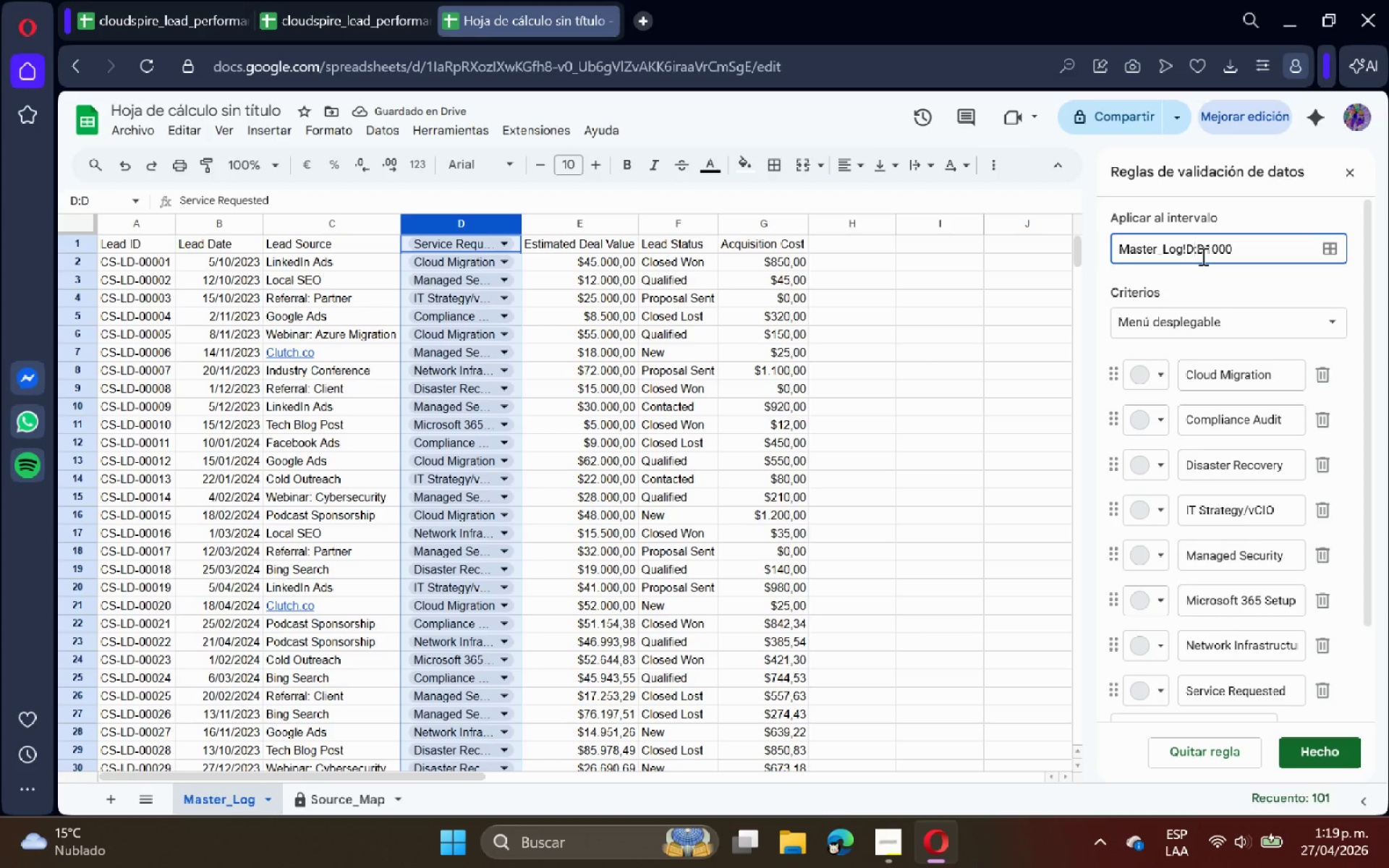 
key(2)
 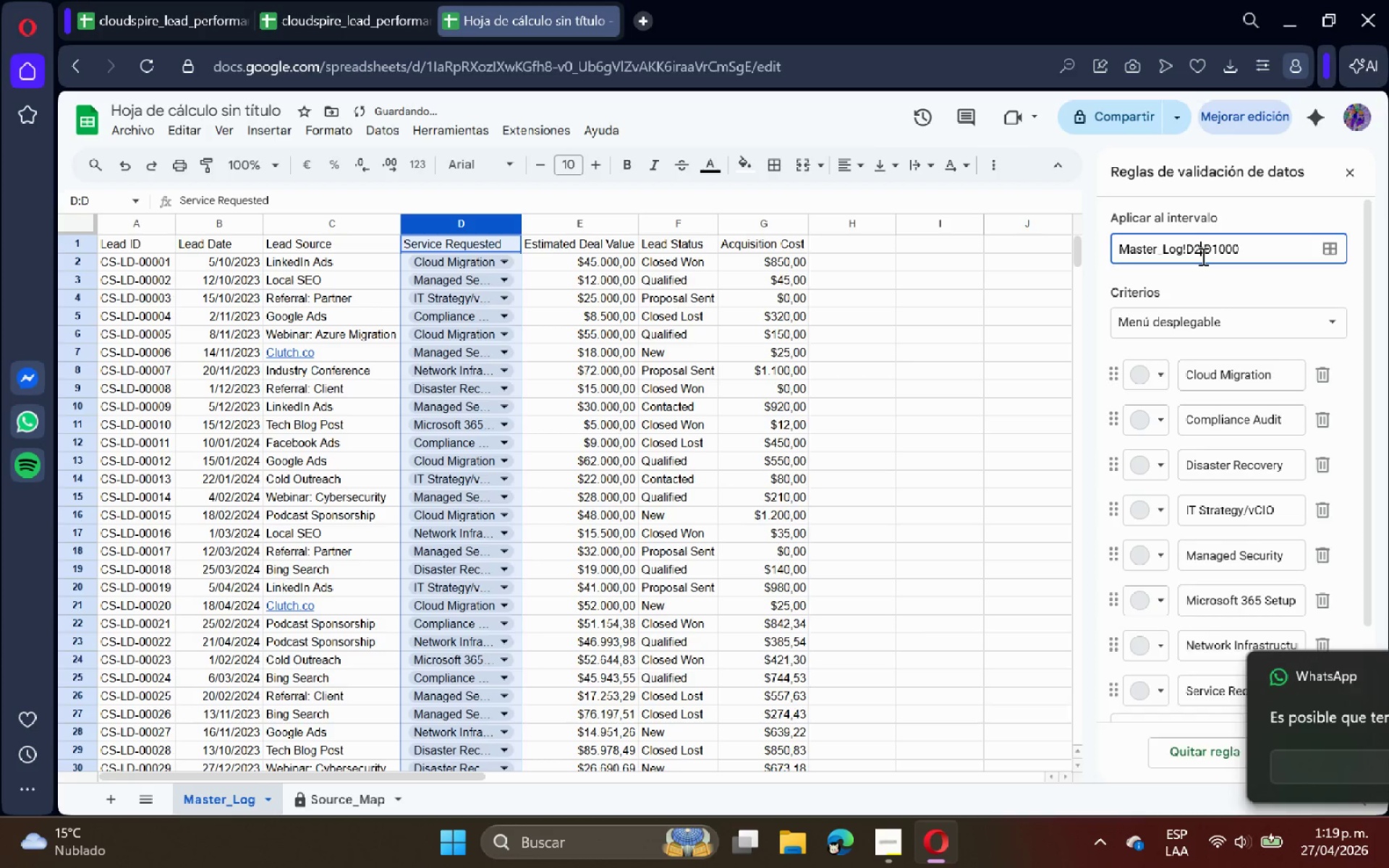 
key(Enter)
 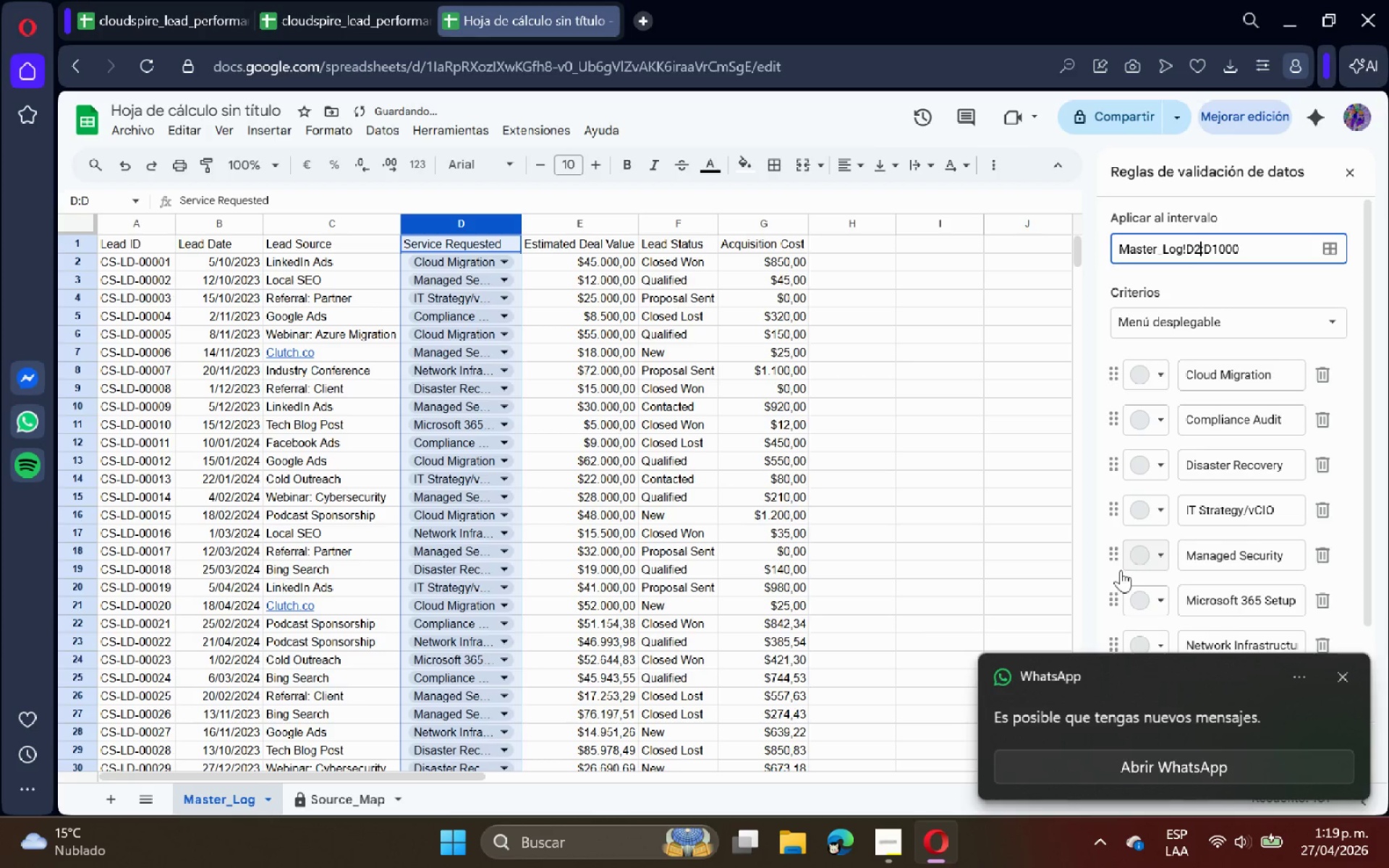 
left_click_drag(start_coordinate=[1074, 712], to_coordinate=[1388, 631])
 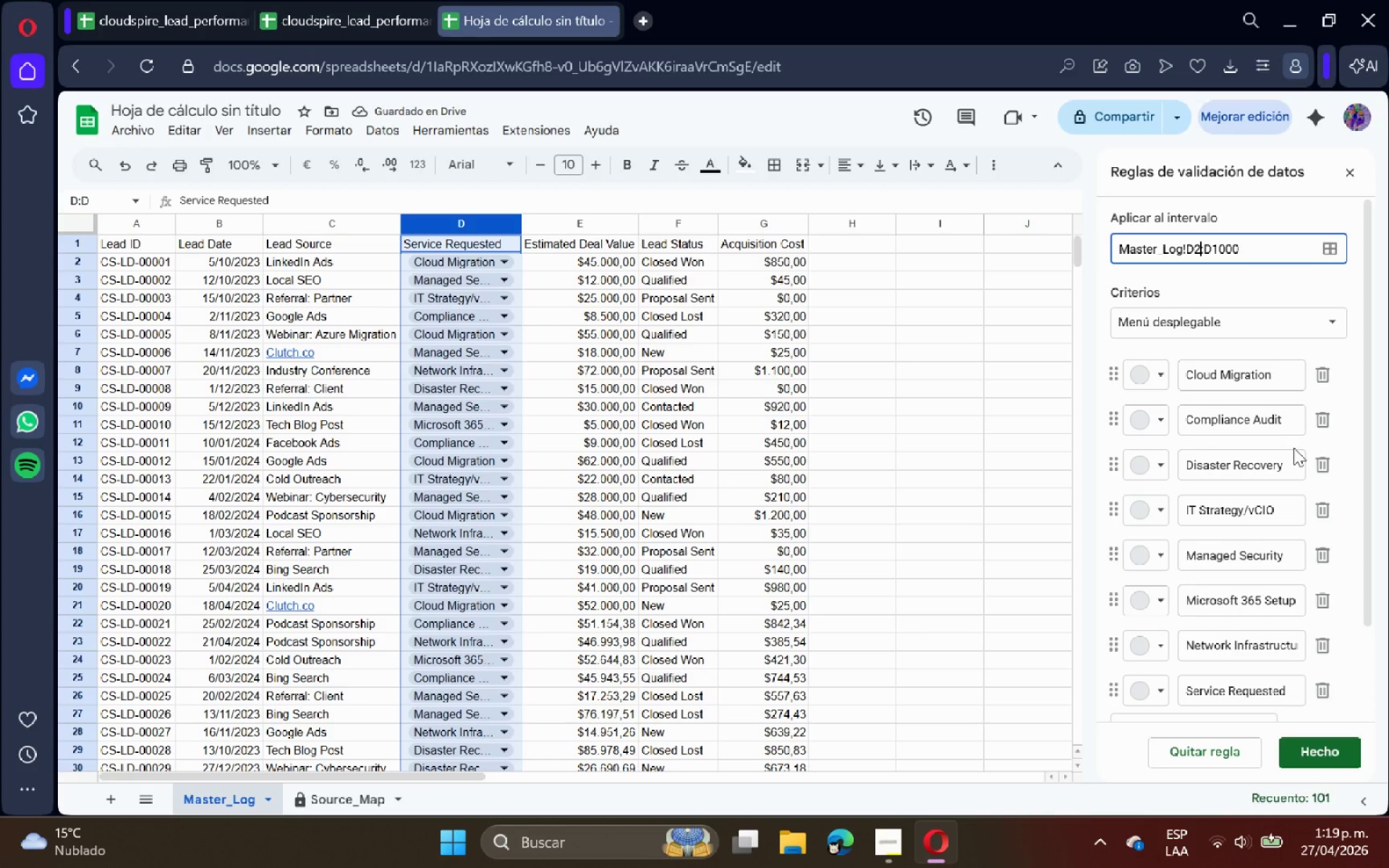 
left_click([1240, 328])
 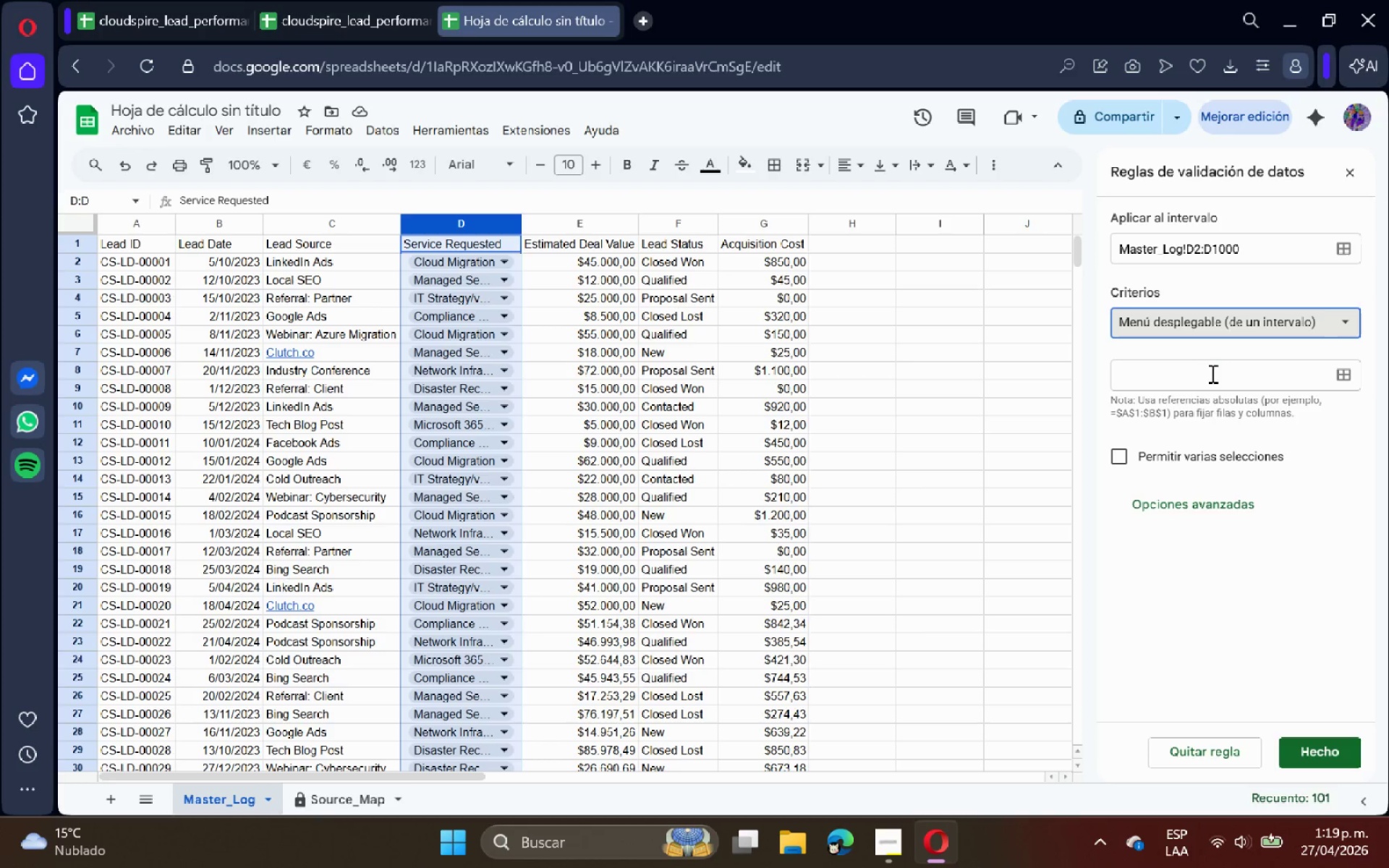 
left_click([1348, 382])
 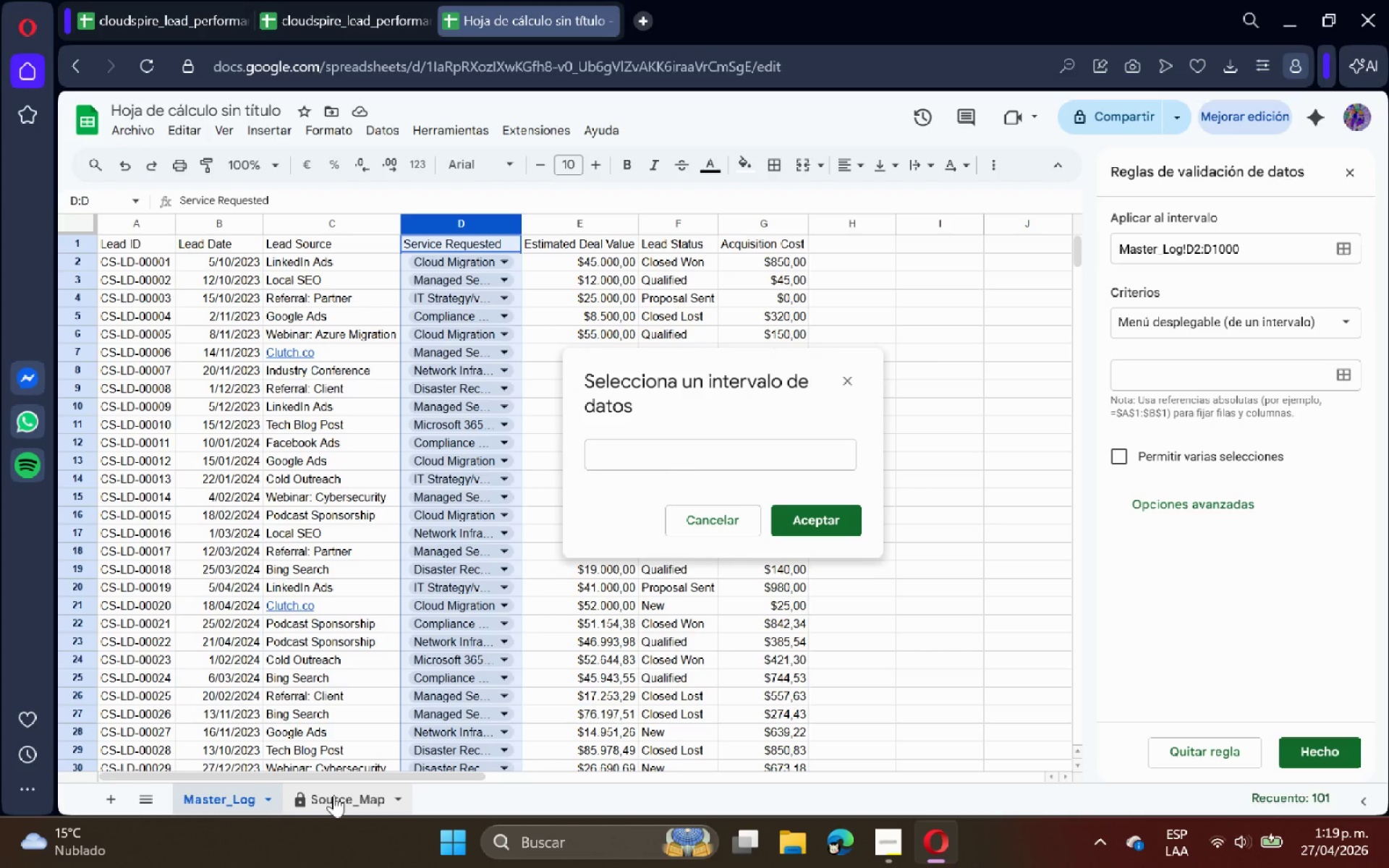 
left_click([334, 795])
 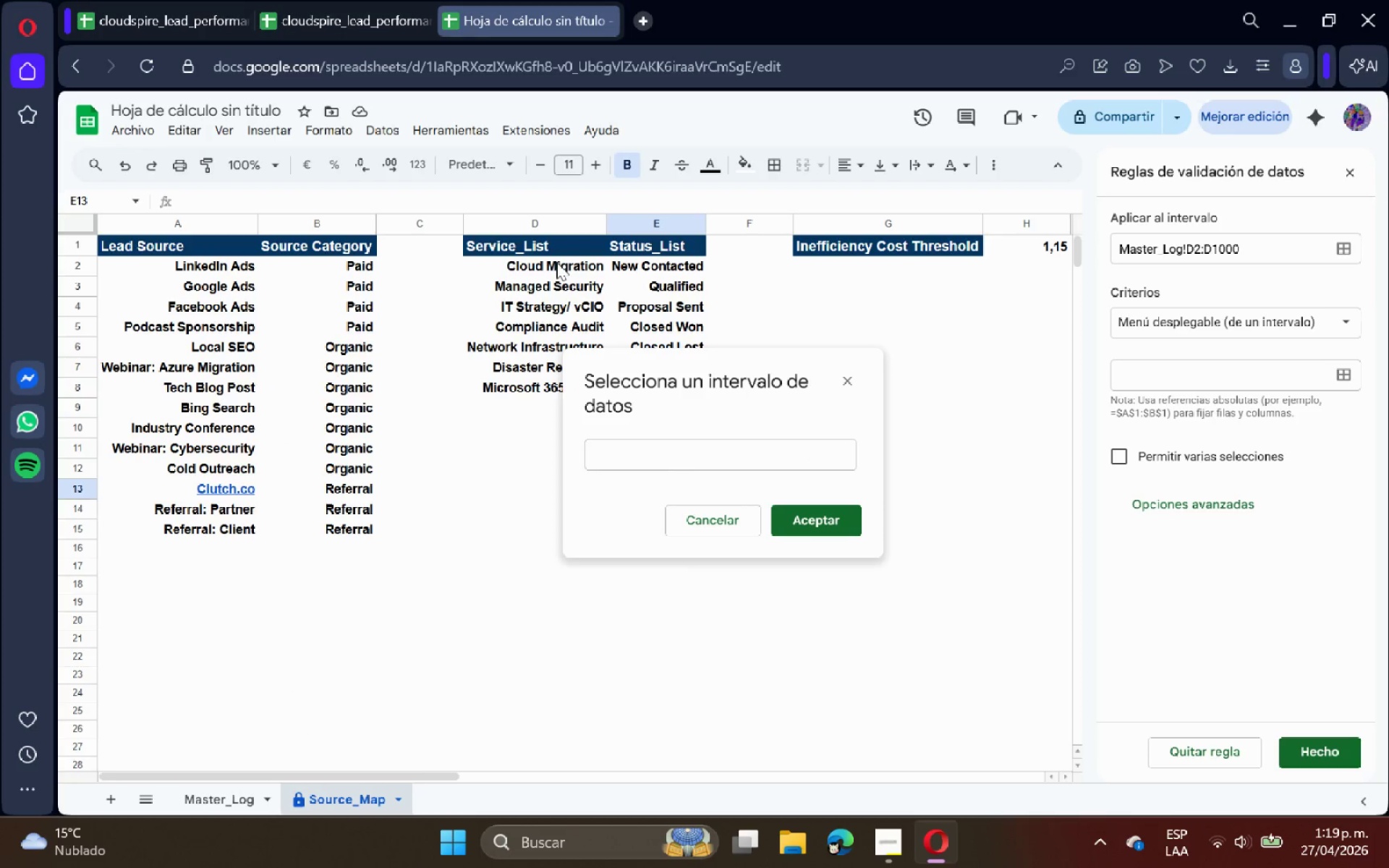 
left_click_drag(start_coordinate=[548, 265], to_coordinate=[519, 389])
 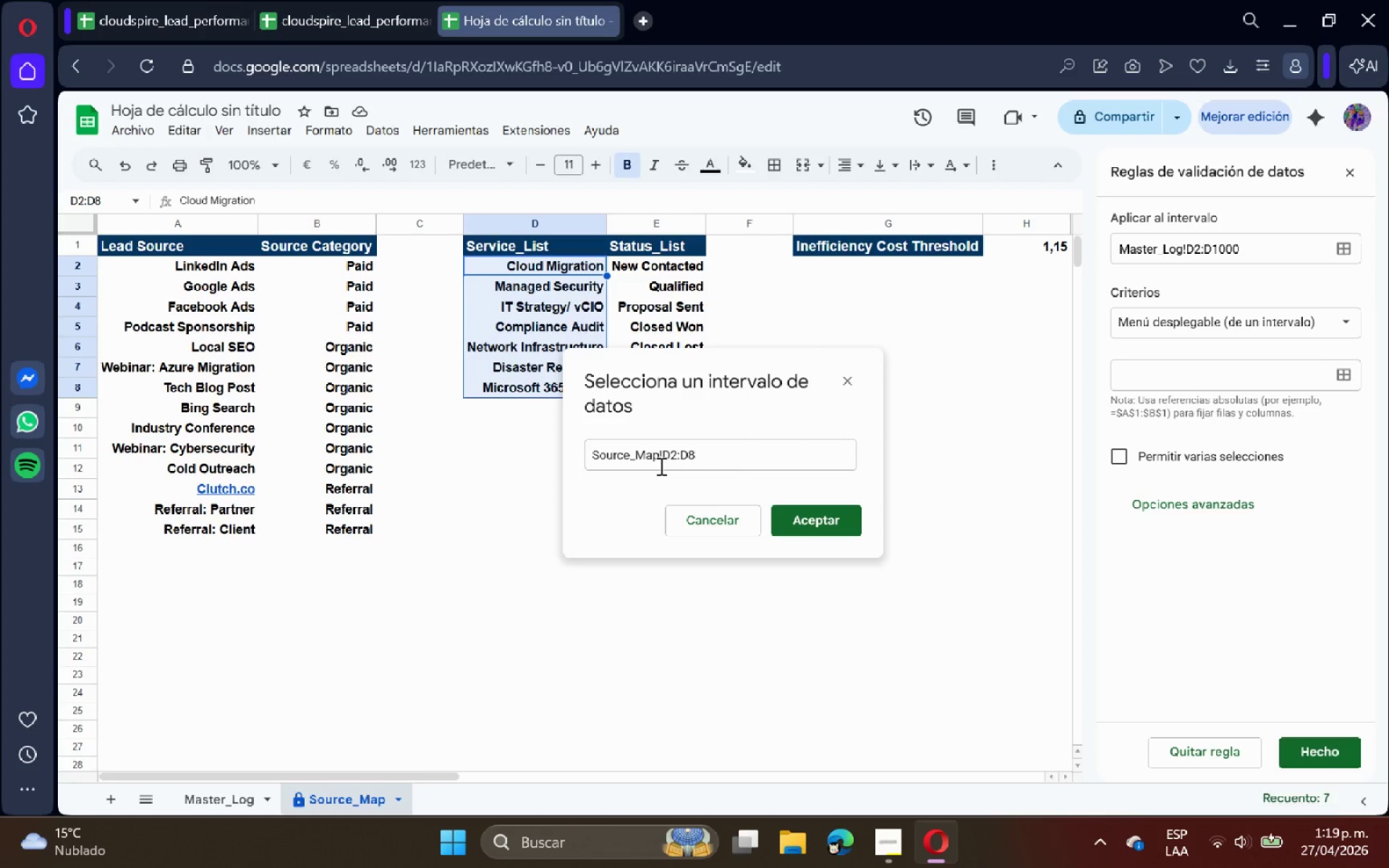 
left_click([660, 465])
 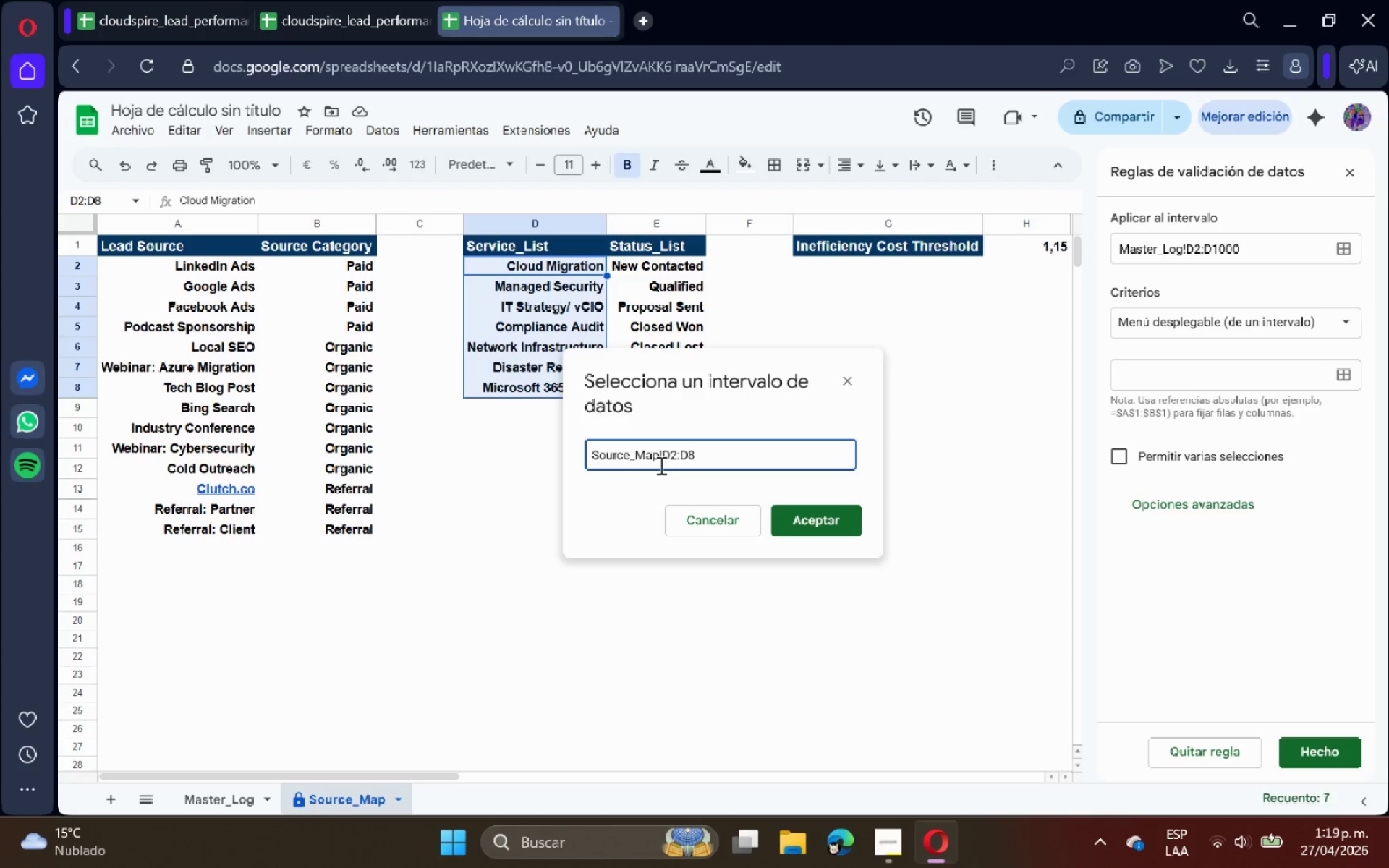 
left_click([660, 465])
 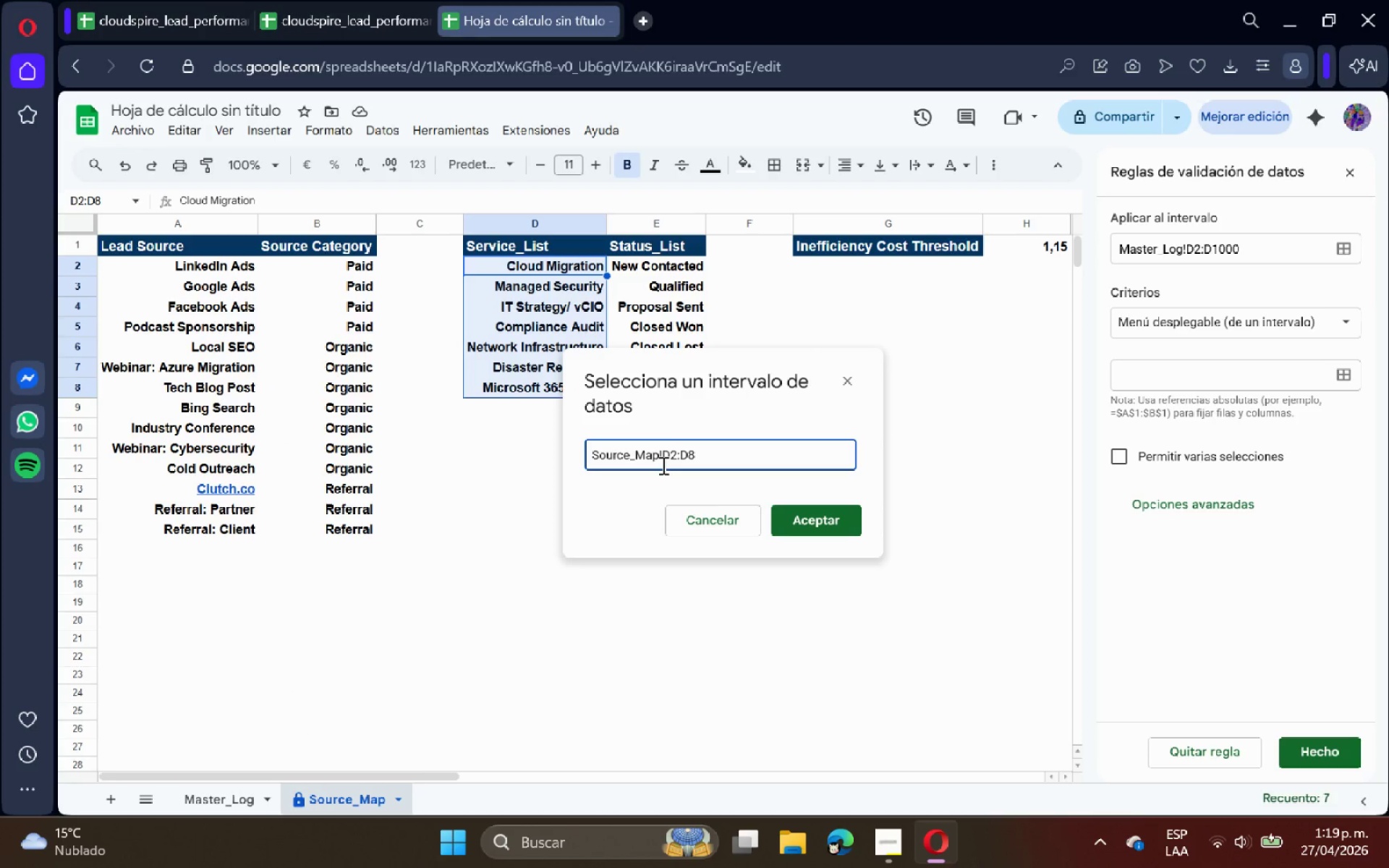 
left_click([662, 465])
 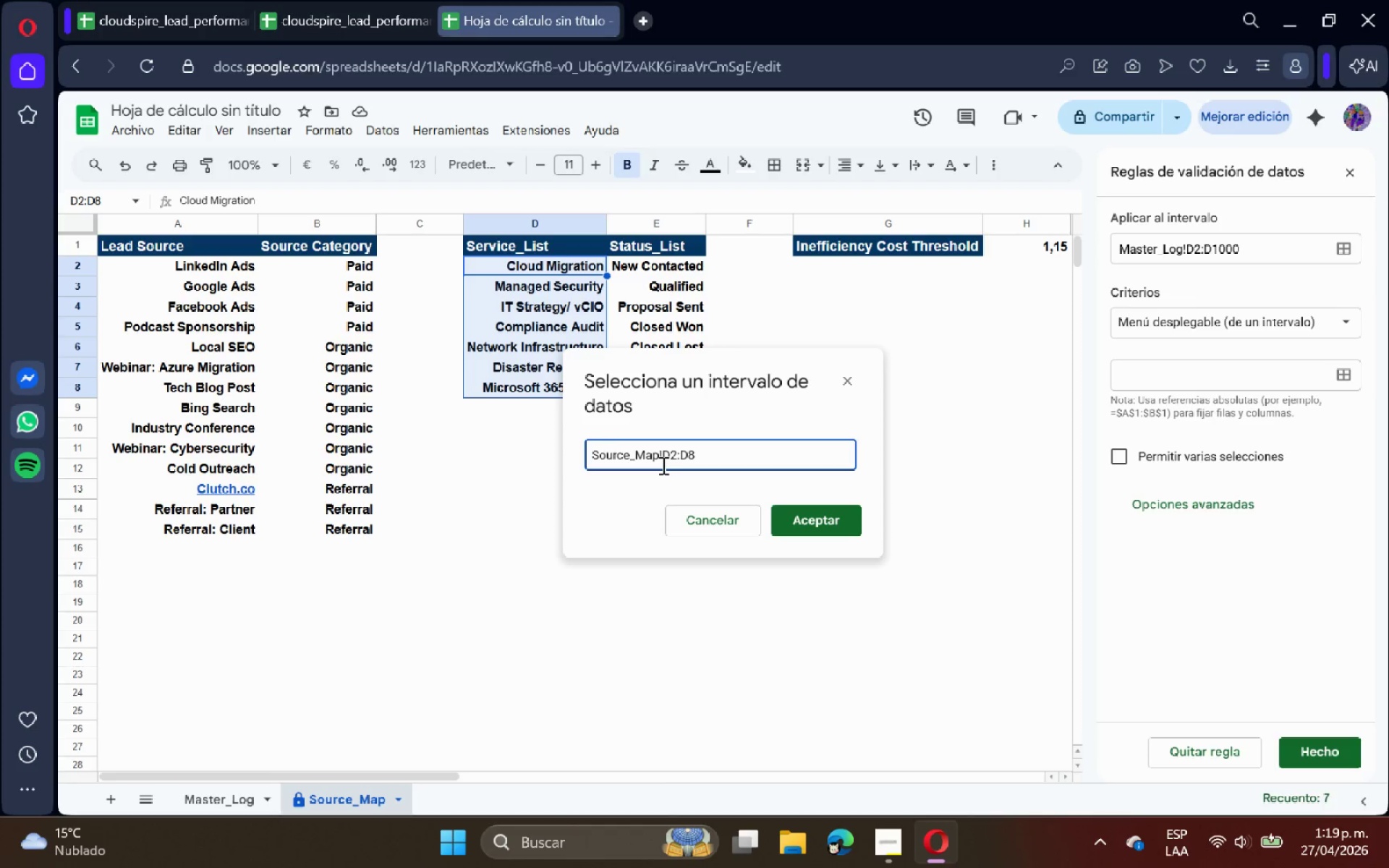 
key(Shift+4)
 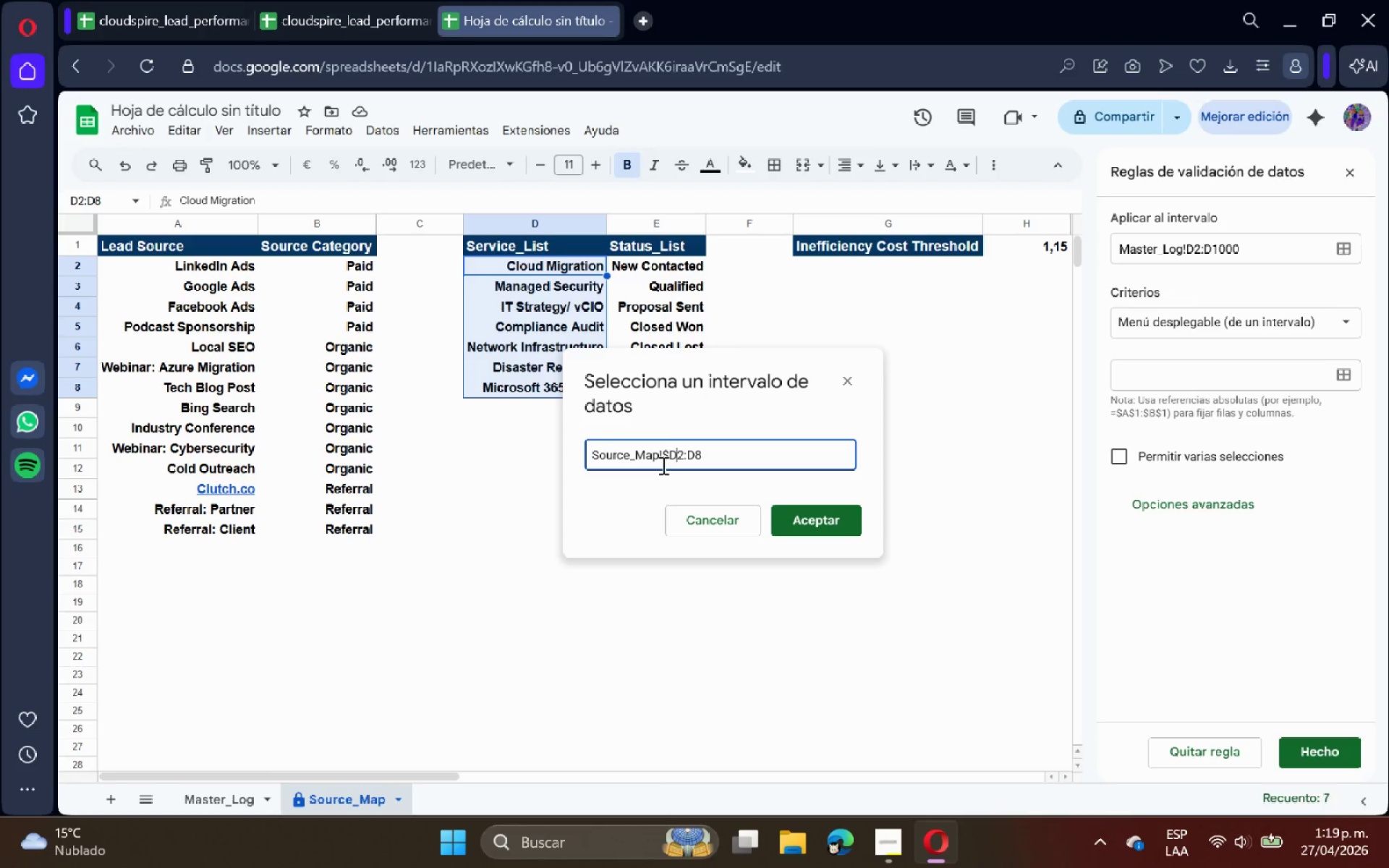 
key(ArrowRight)
 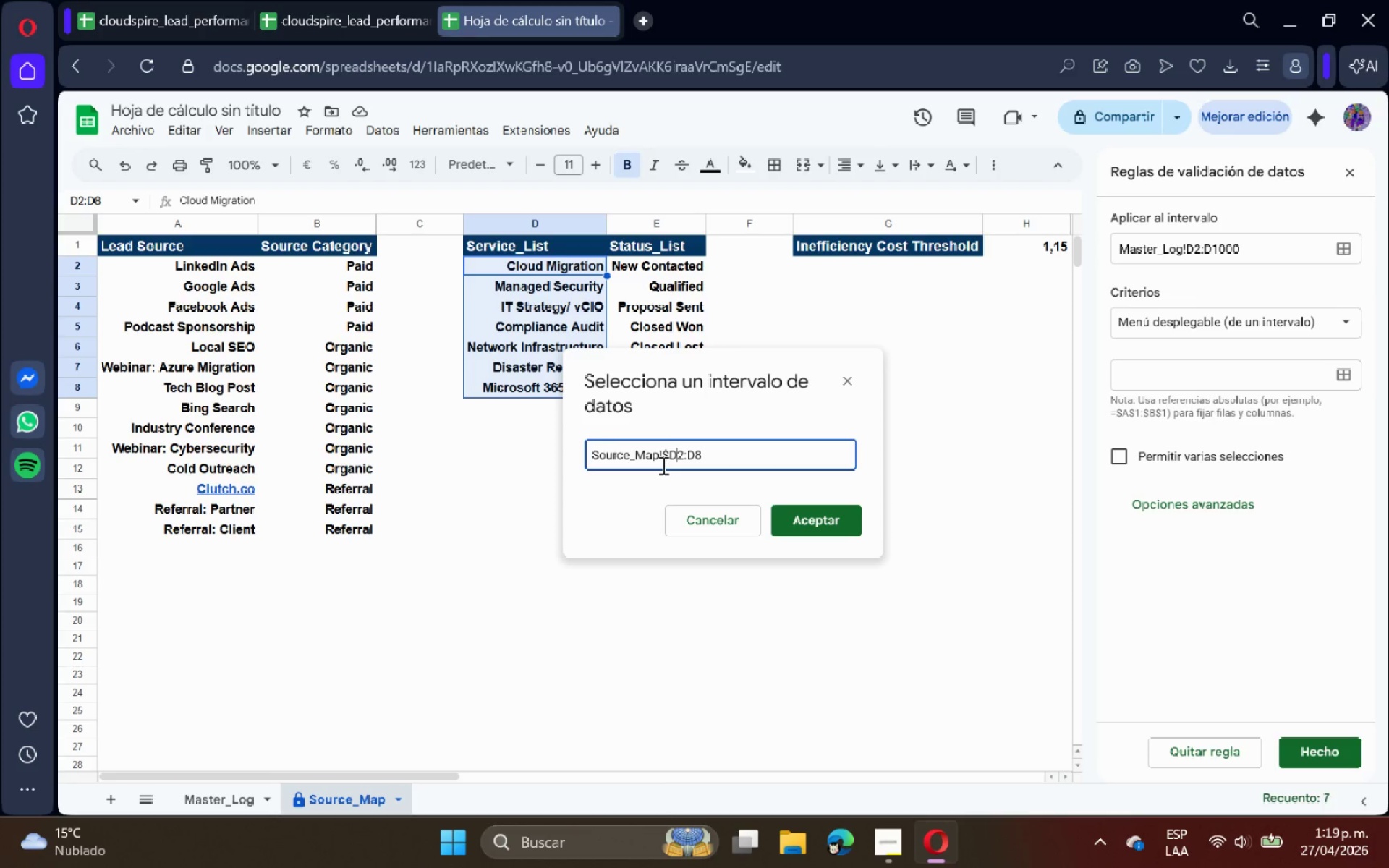 
key(Shift+ShiftRight)
 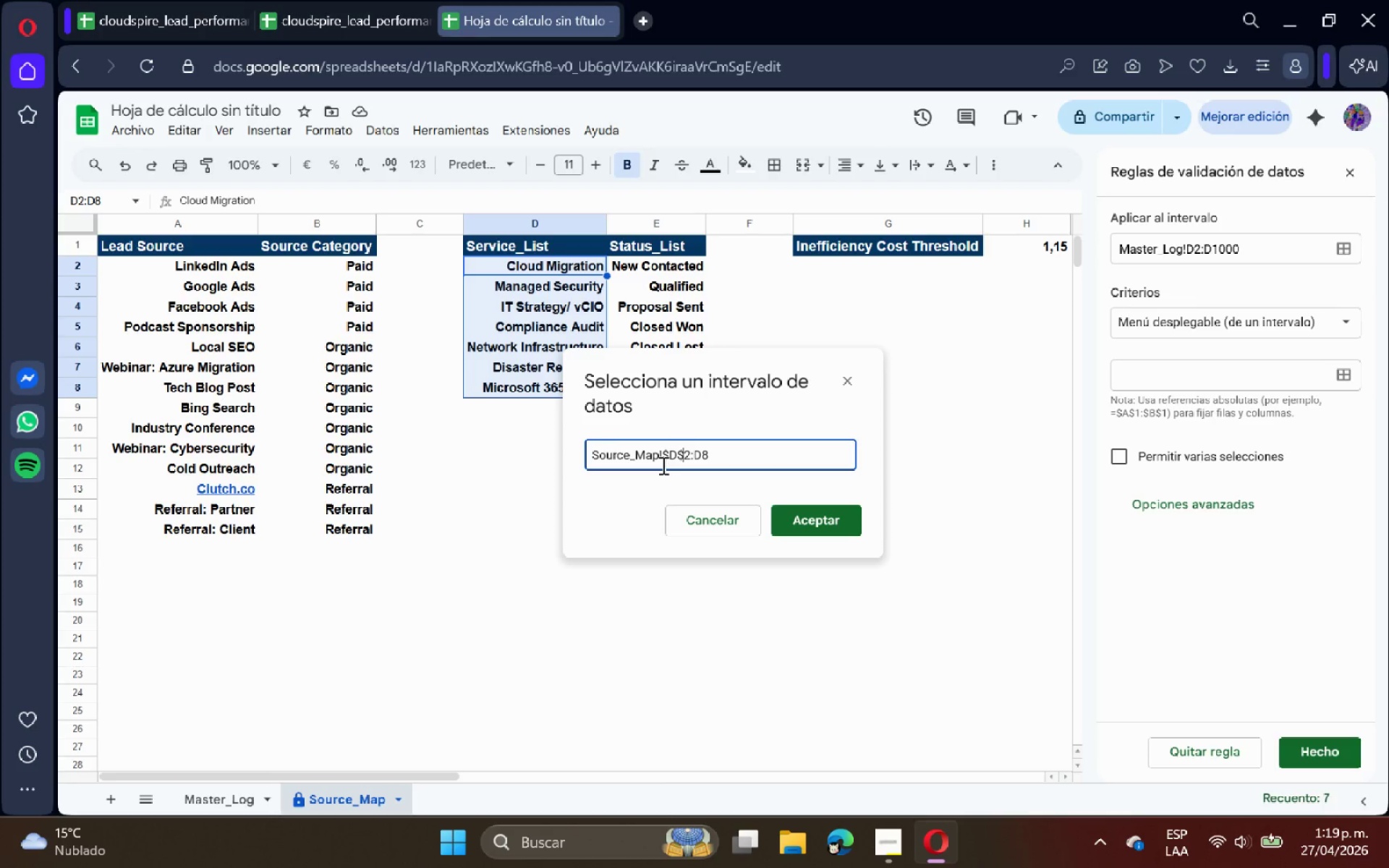 
key(Shift+4)
 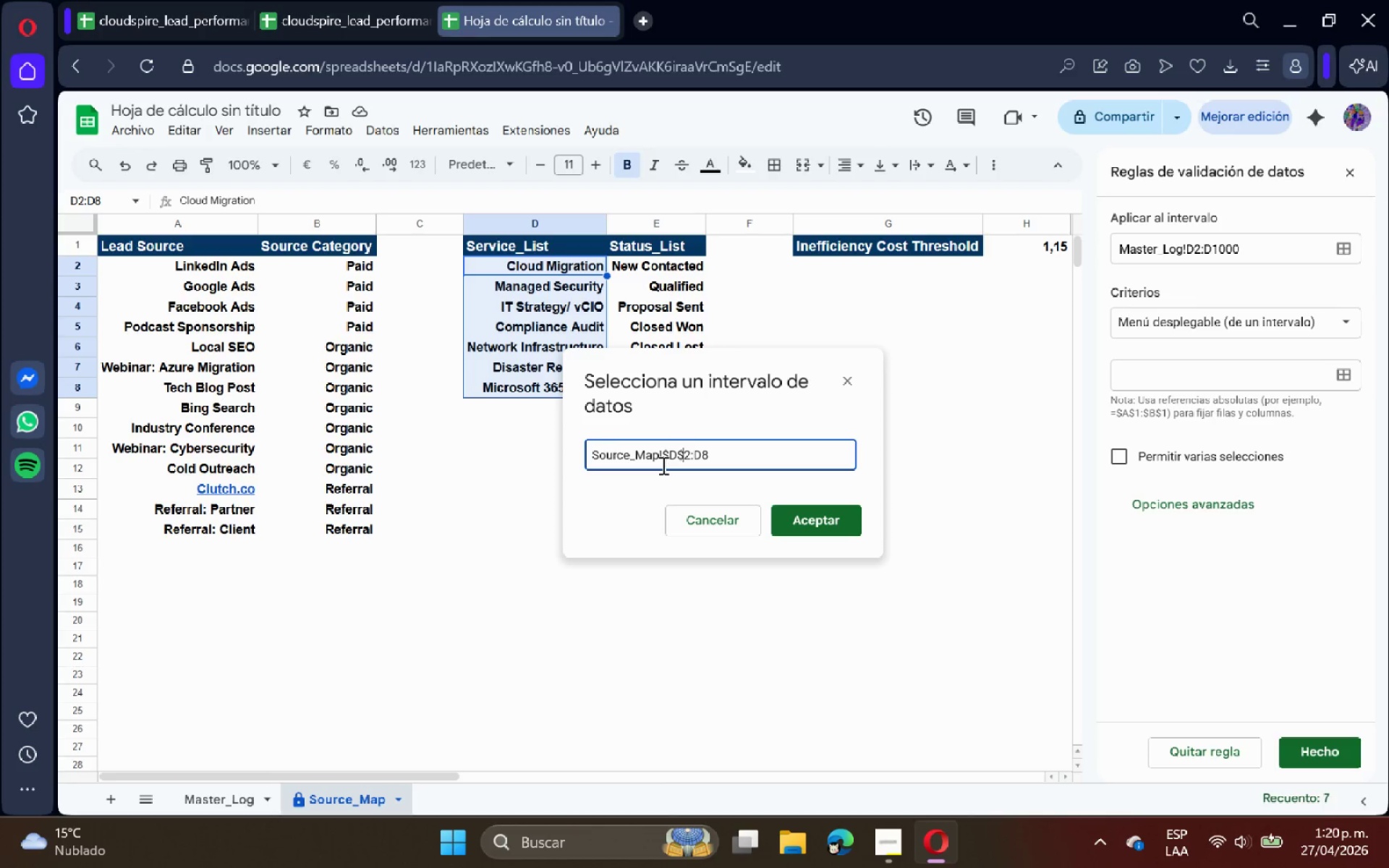 
key(ArrowRight)
 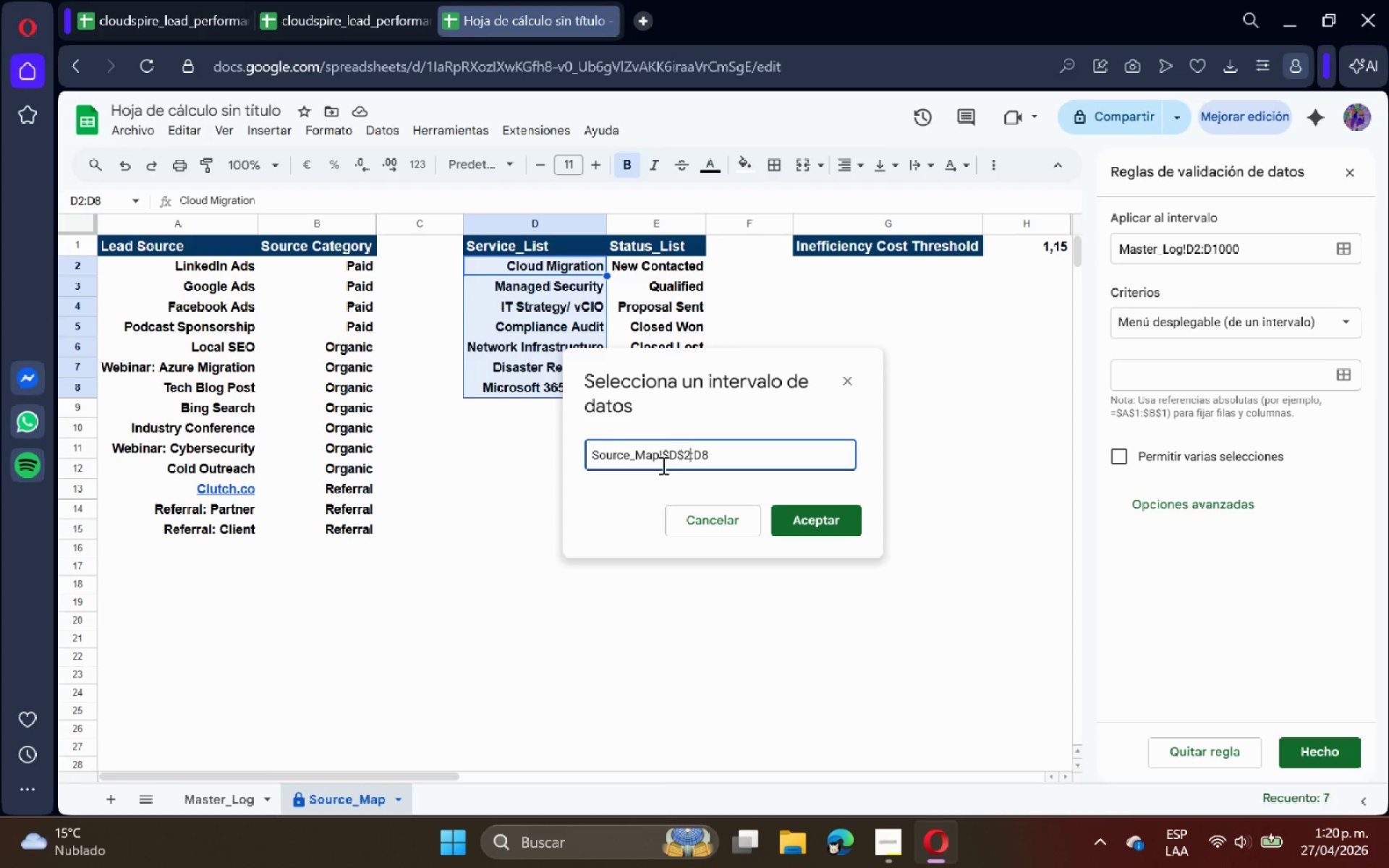 
key(ArrowRight)
 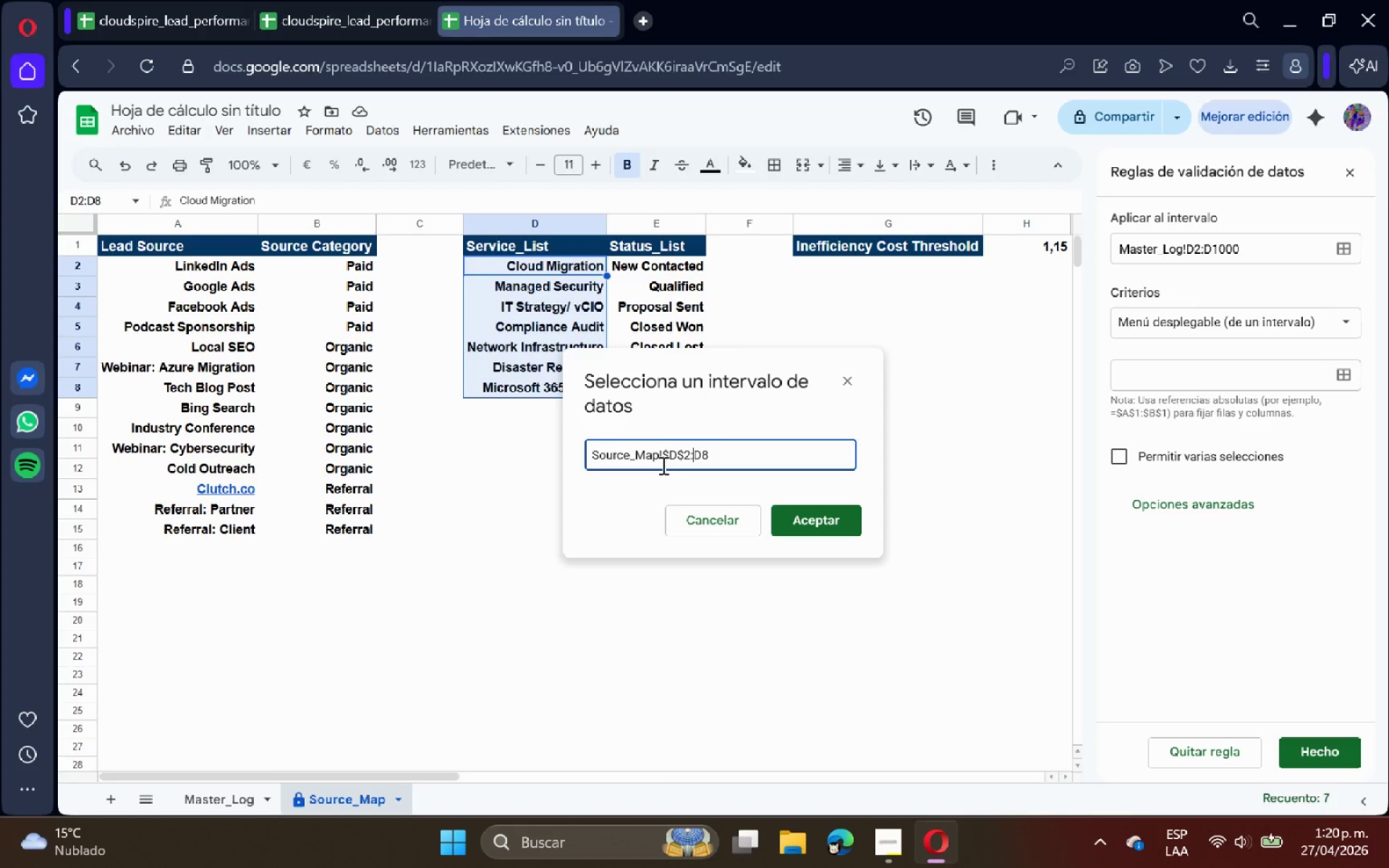 
key(Shift+ShiftRight)
 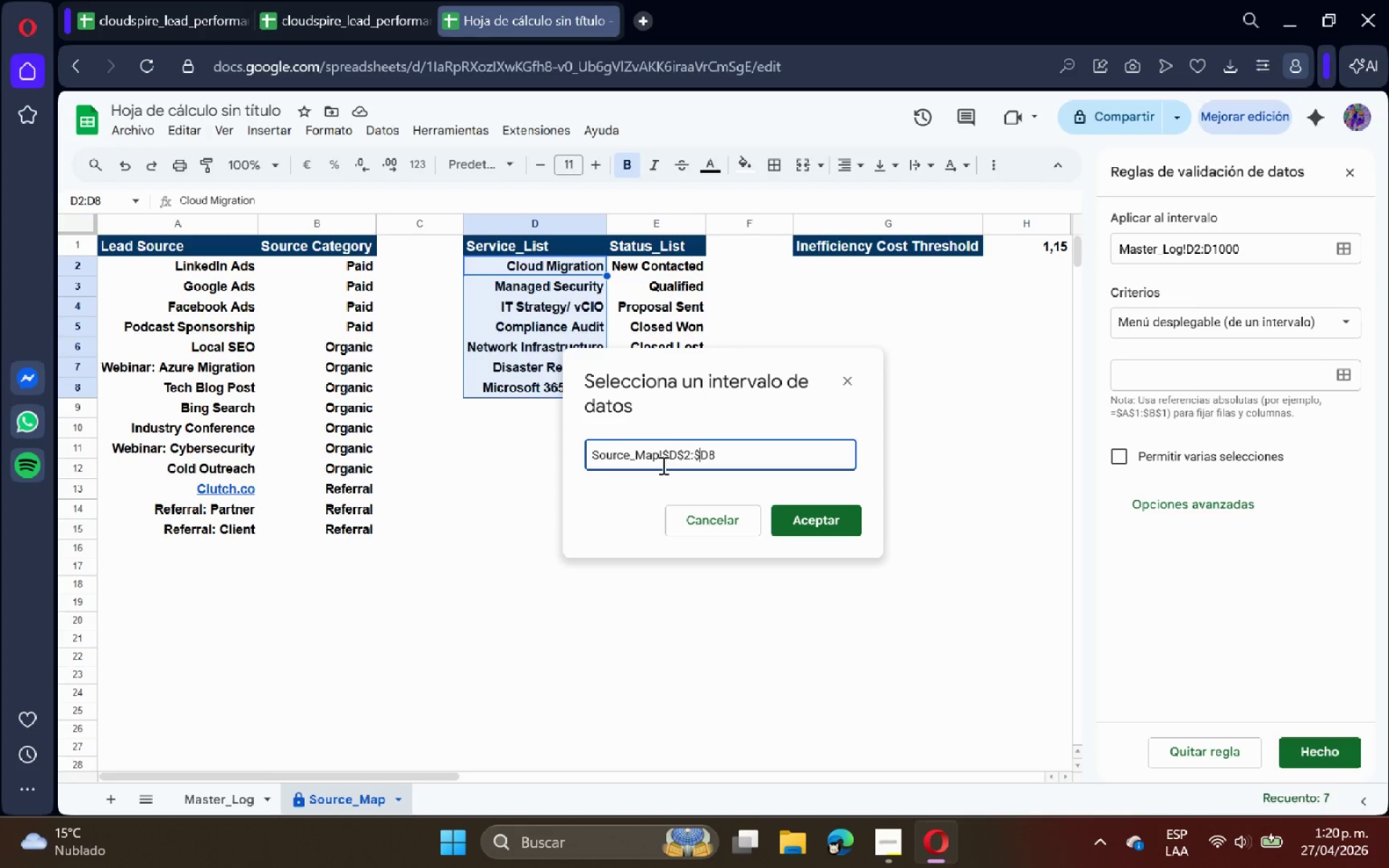 
key(Shift+4)
 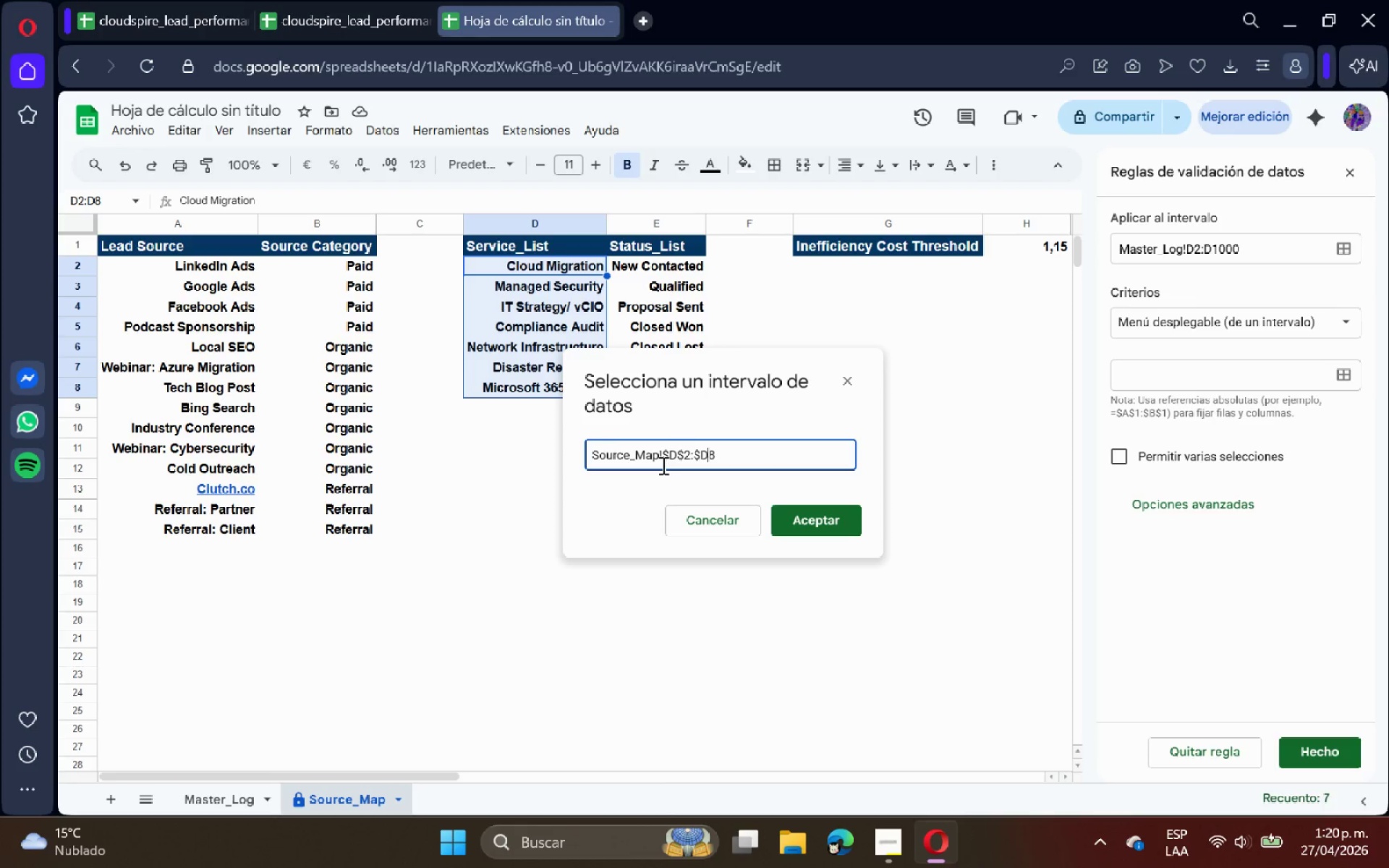 
key(ArrowRight)
 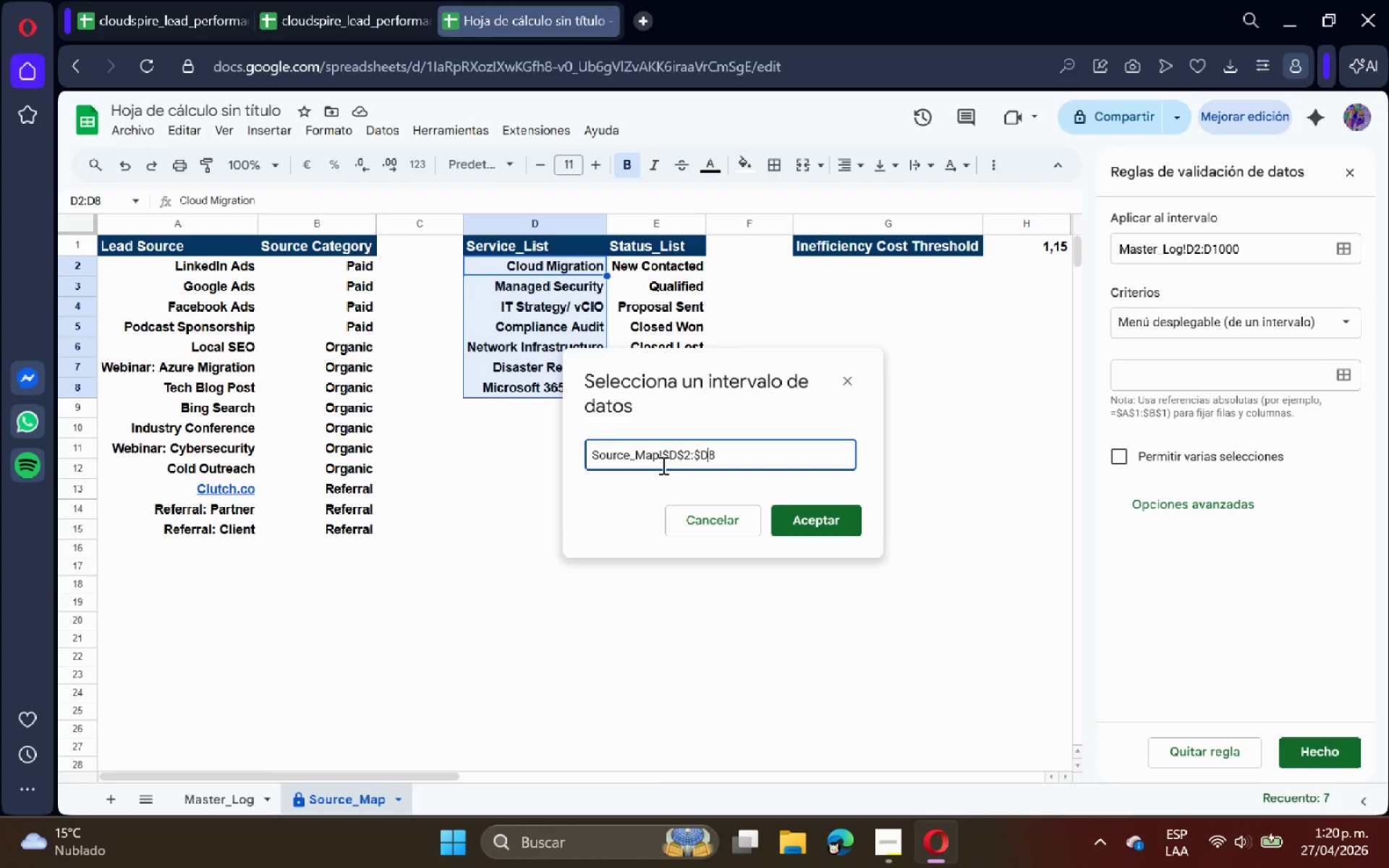 
key(Shift+4)
 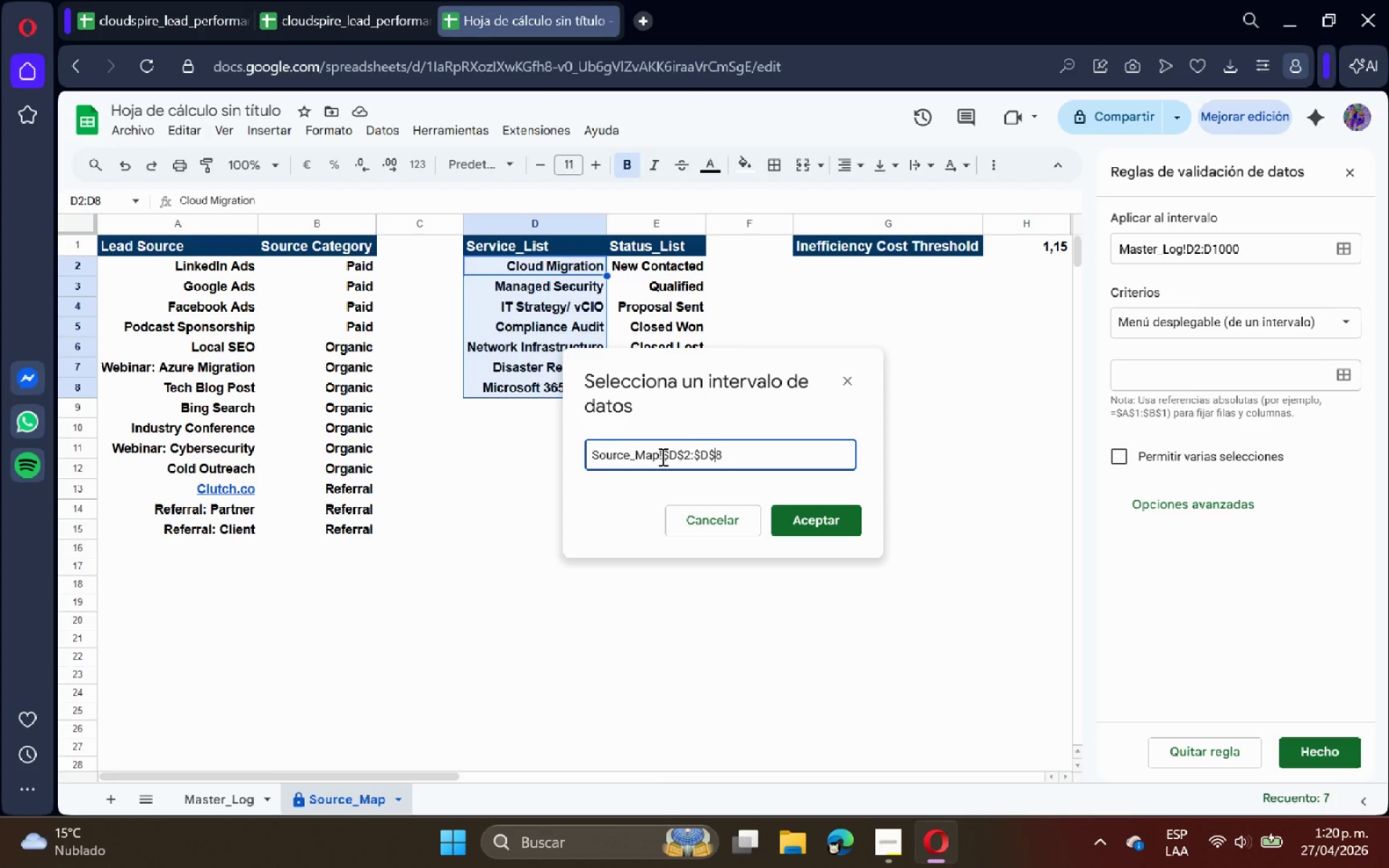 
left_click([790, 507])
 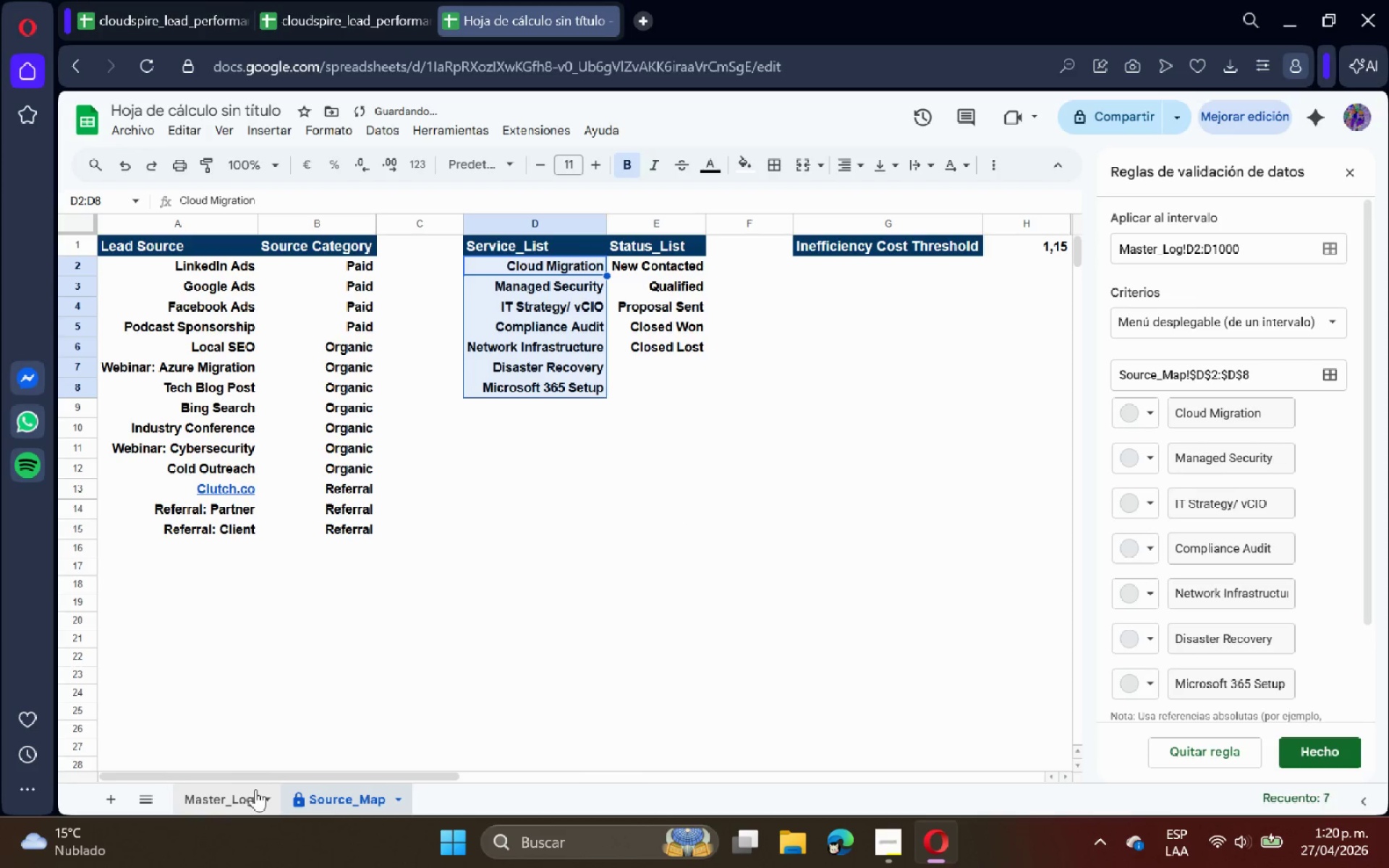 
left_click([237, 793])
 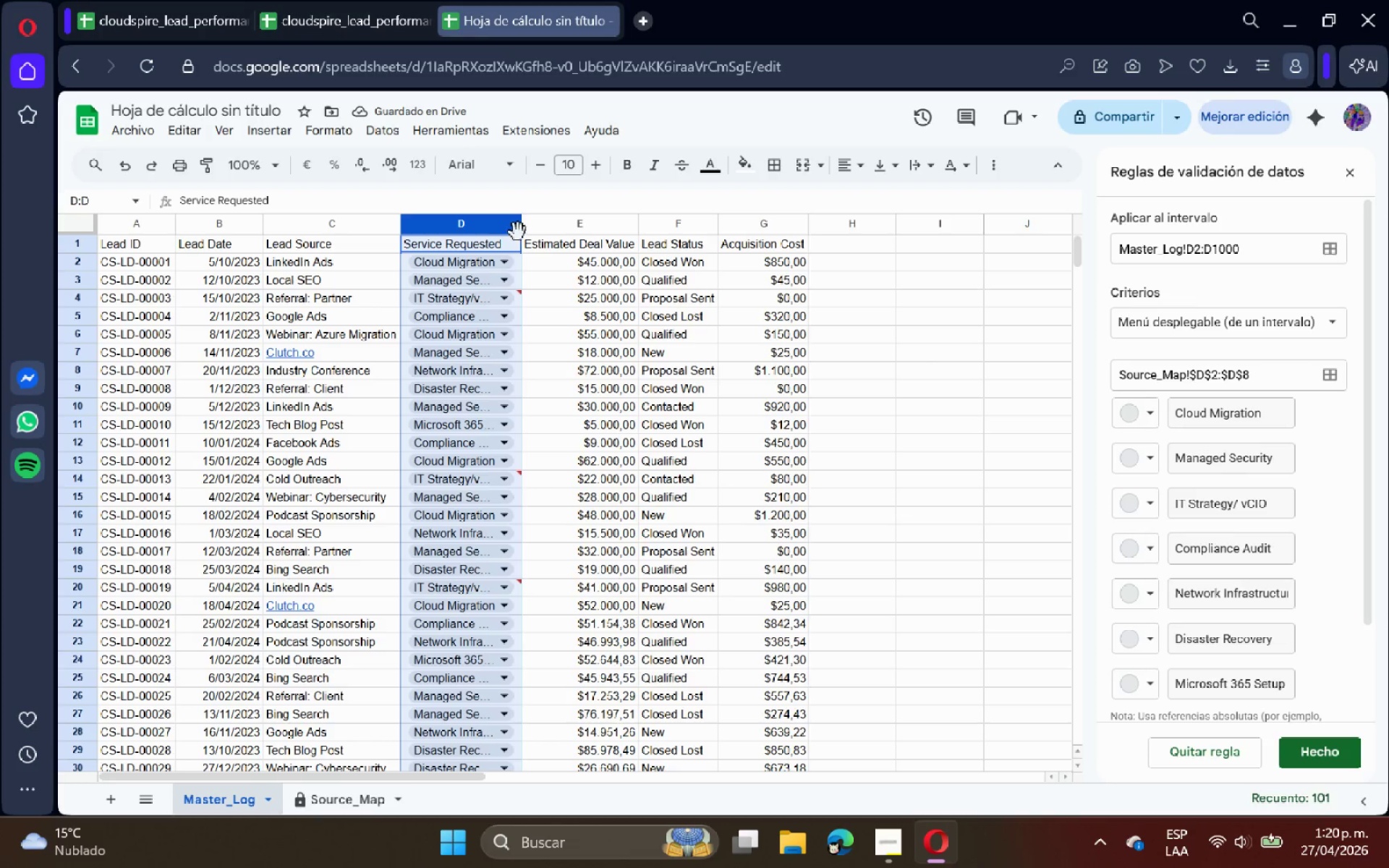 
double_click([520, 227])
 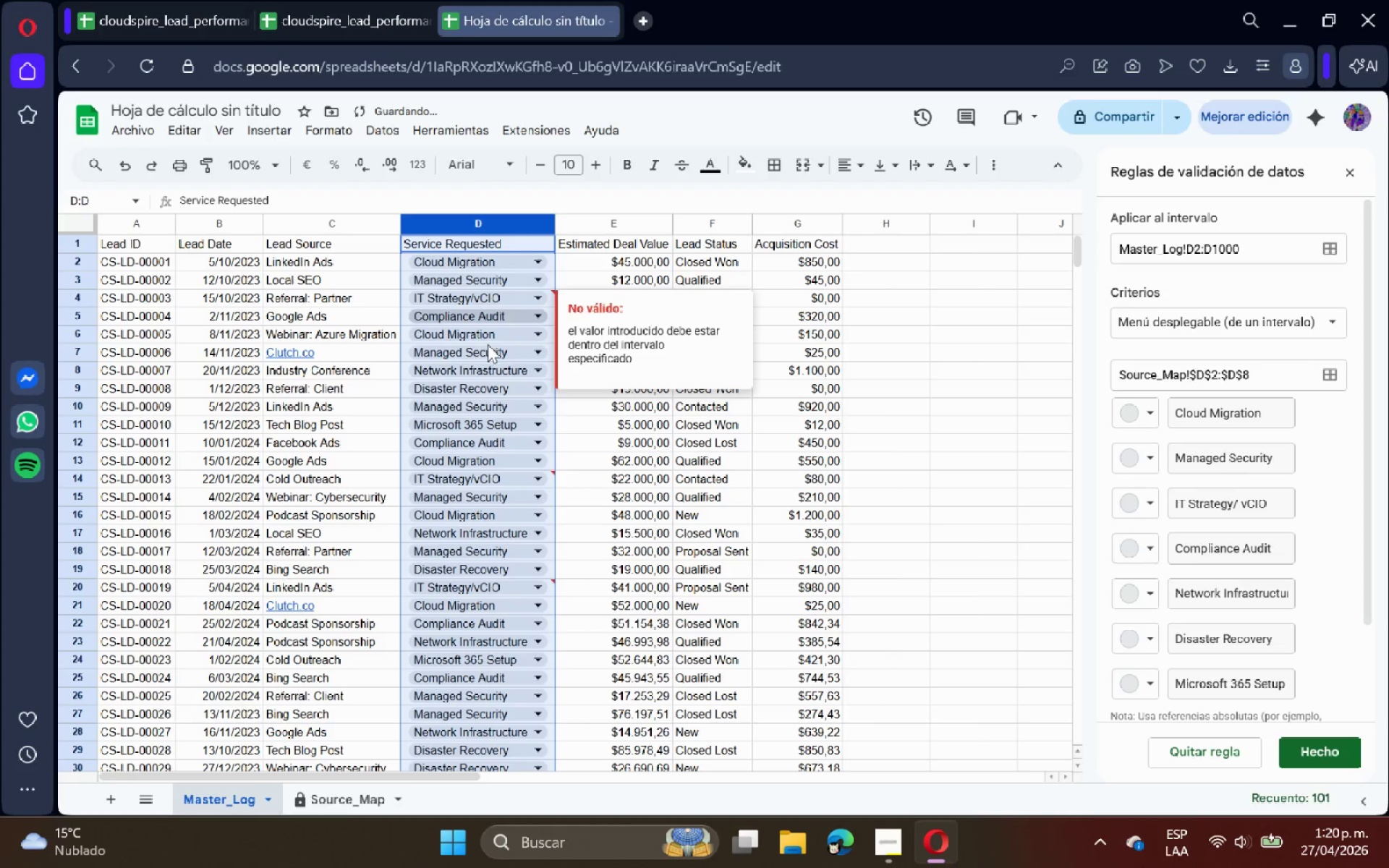 
left_click([341, 810])
 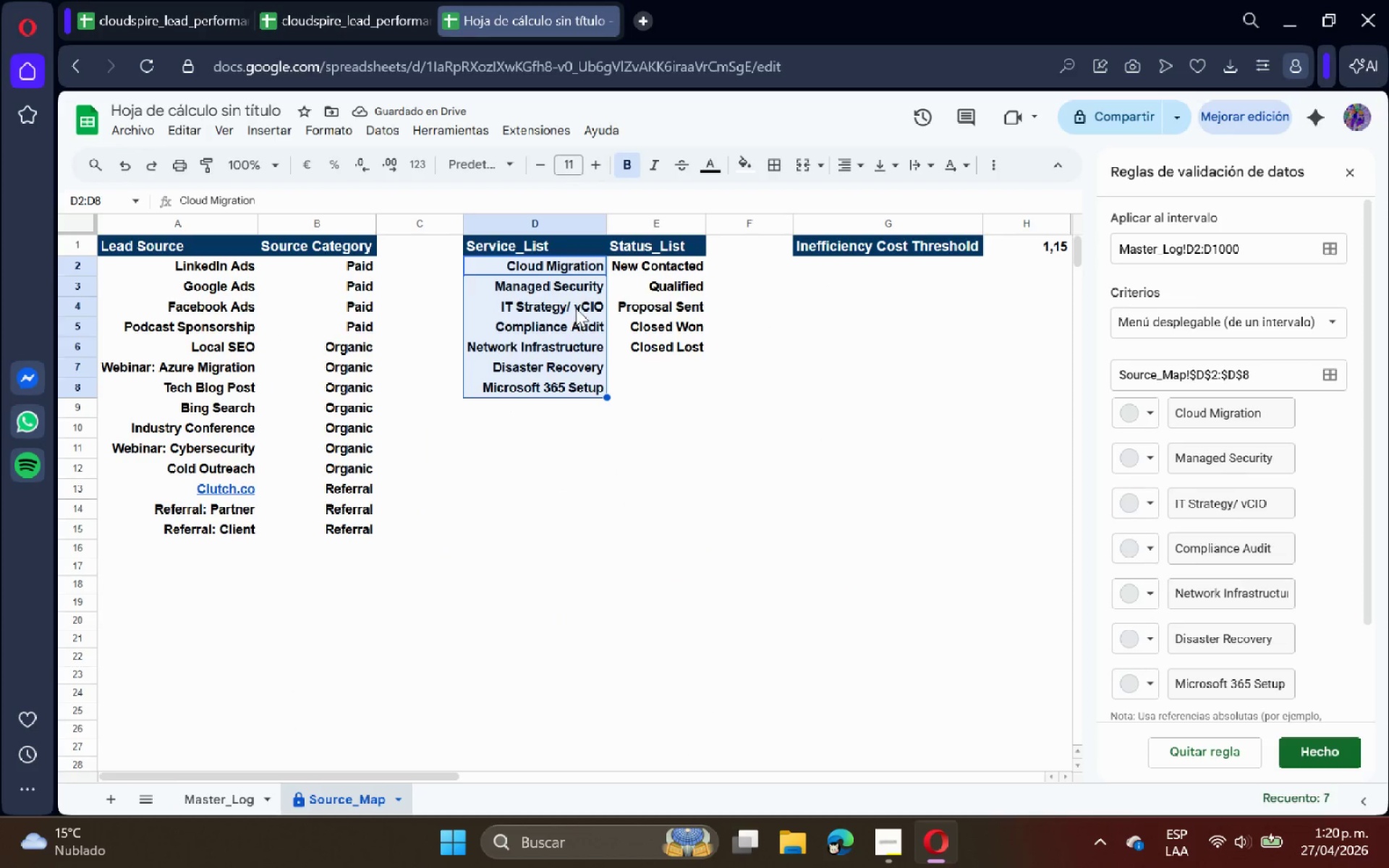 
double_click([578, 307])
 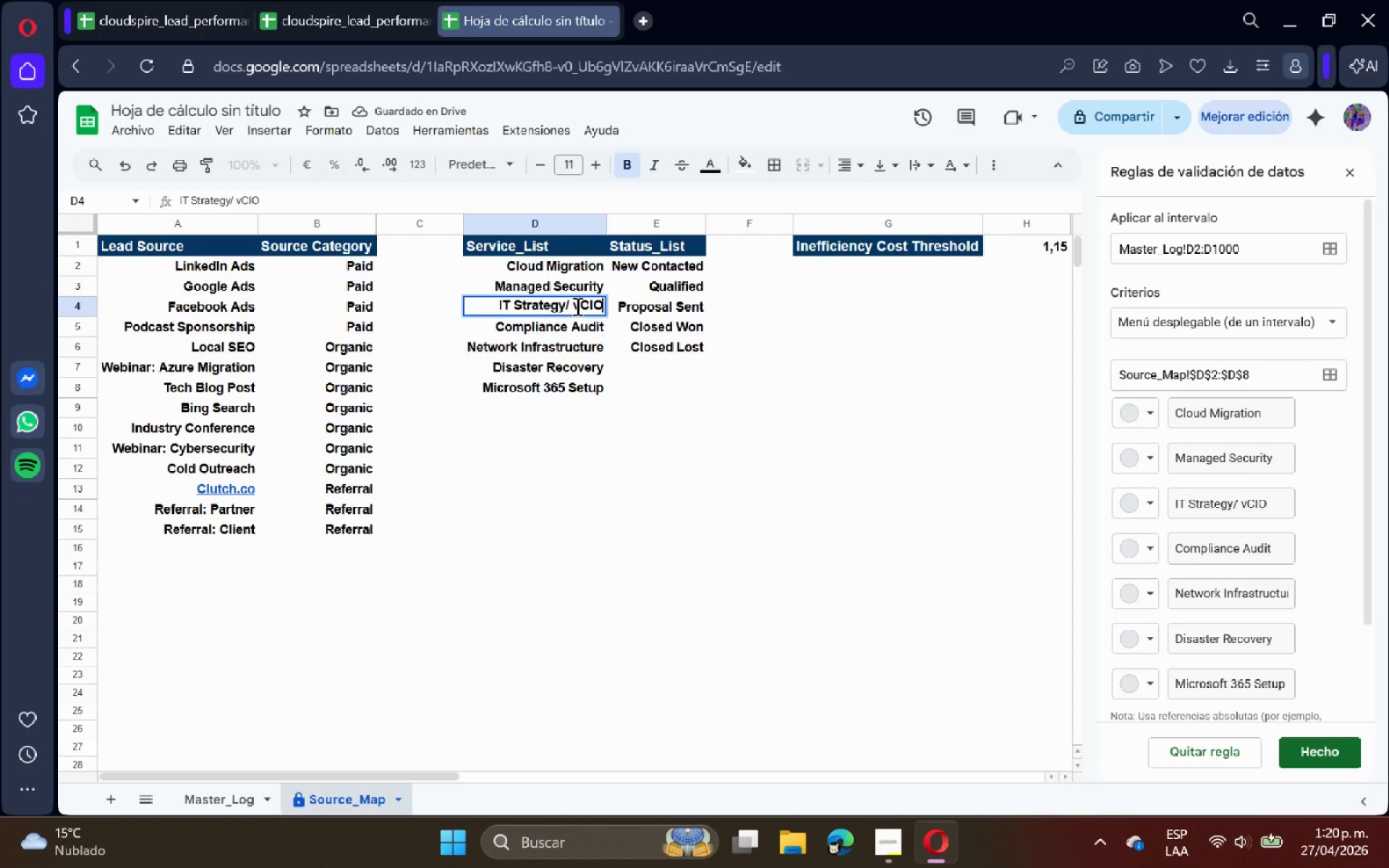 
left_click([576, 306])
 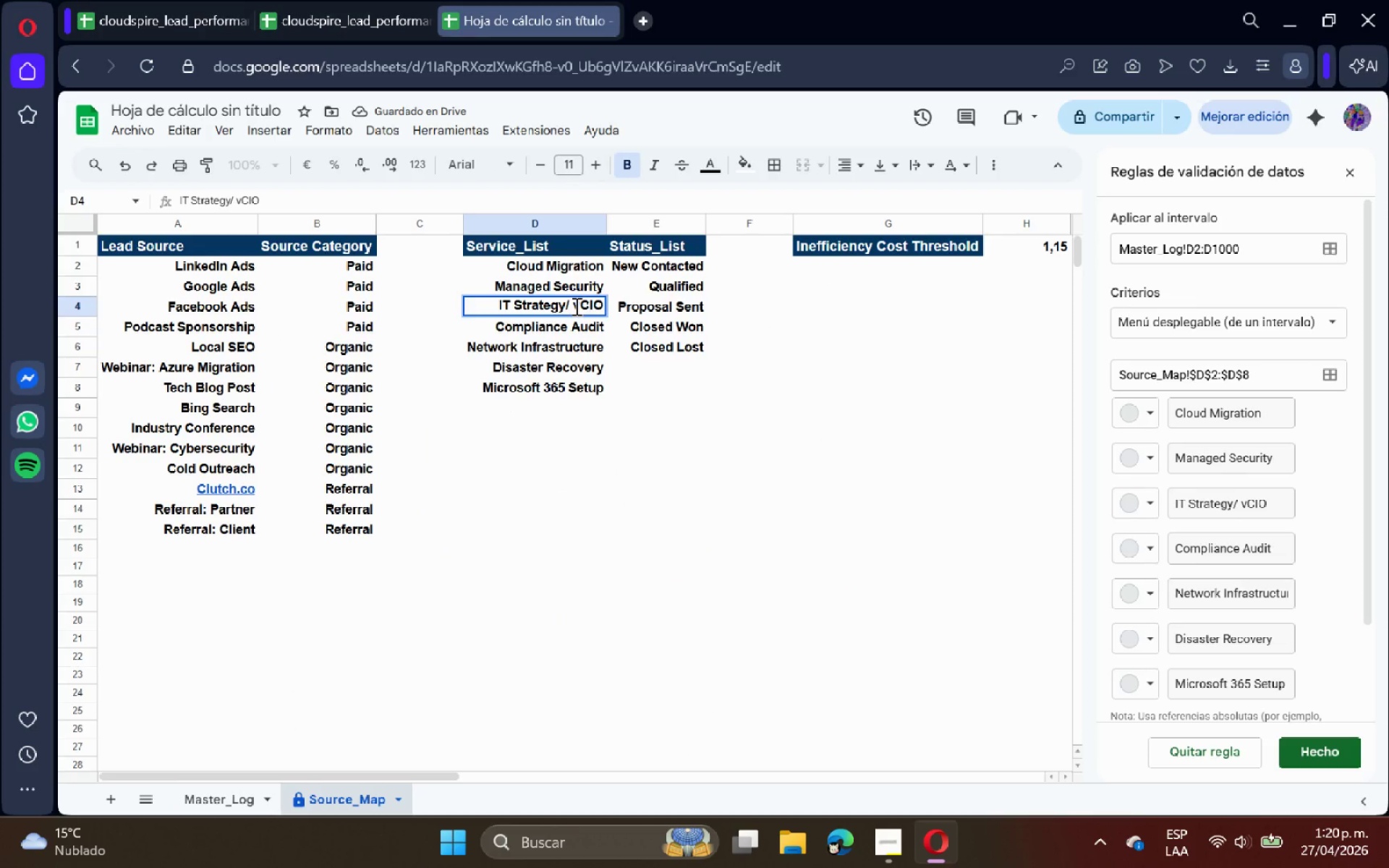 
key(Enter)
 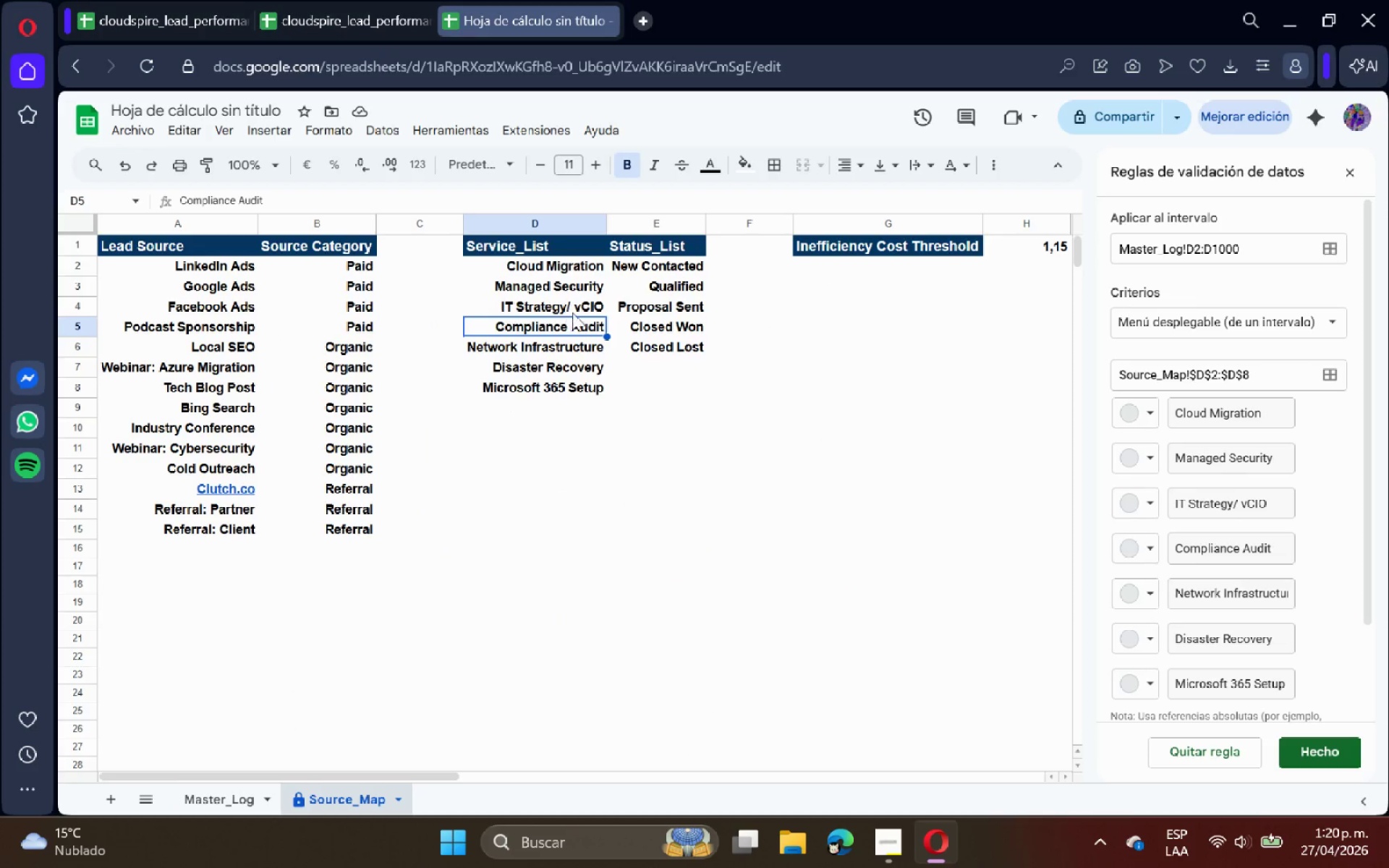 
double_click([575, 312])
 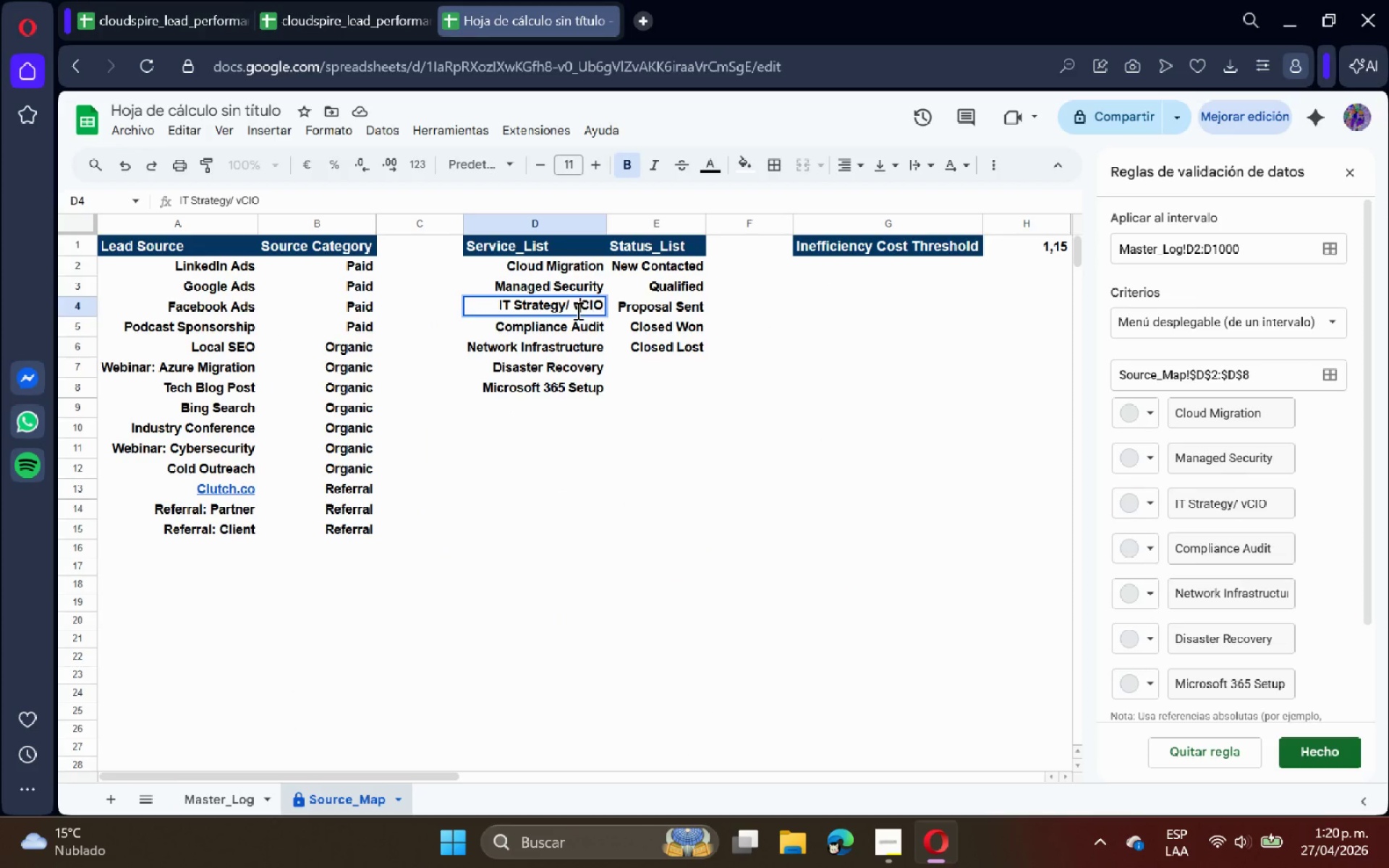 
triple_click([577, 310])
 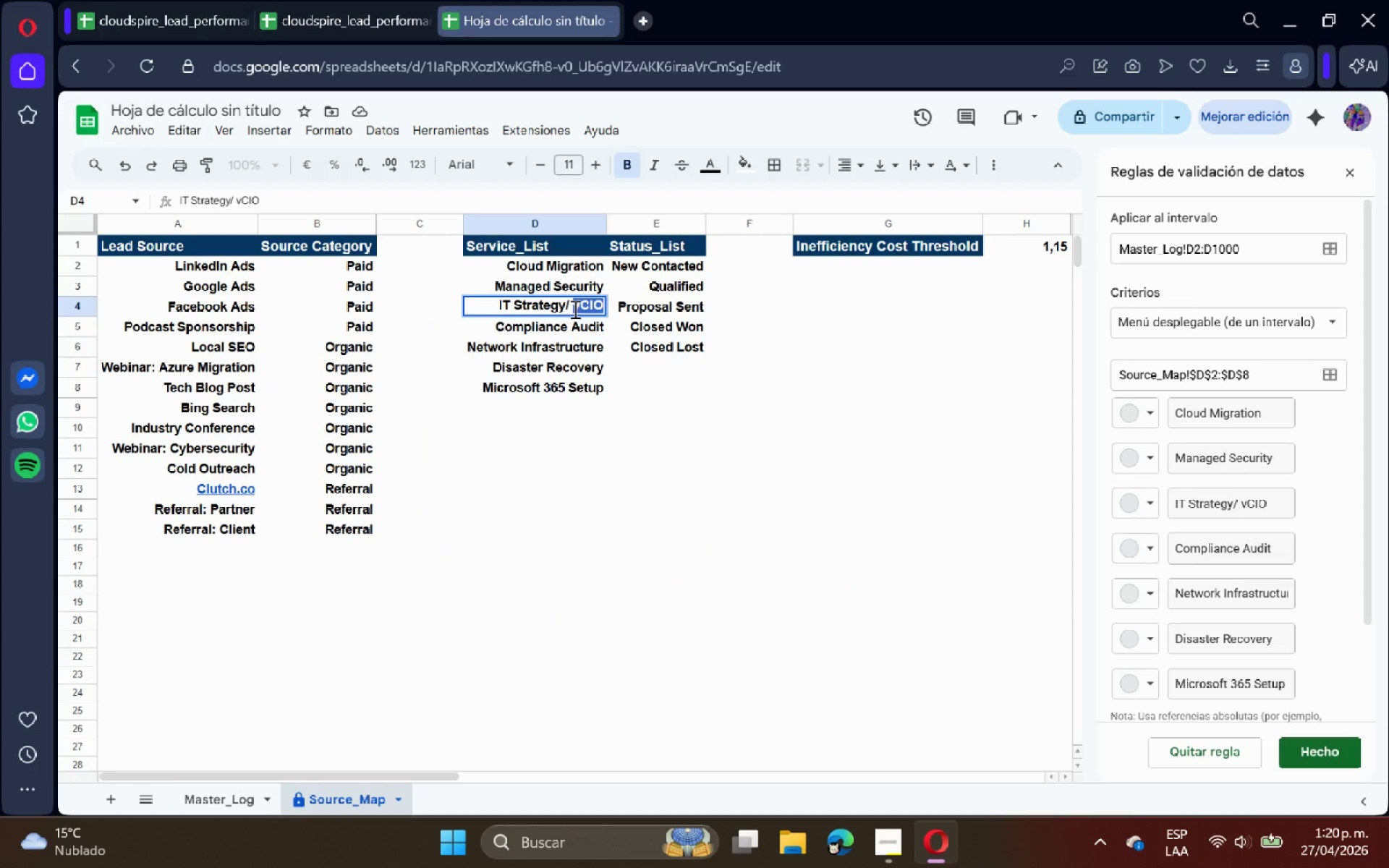 
triple_click([574, 309])
 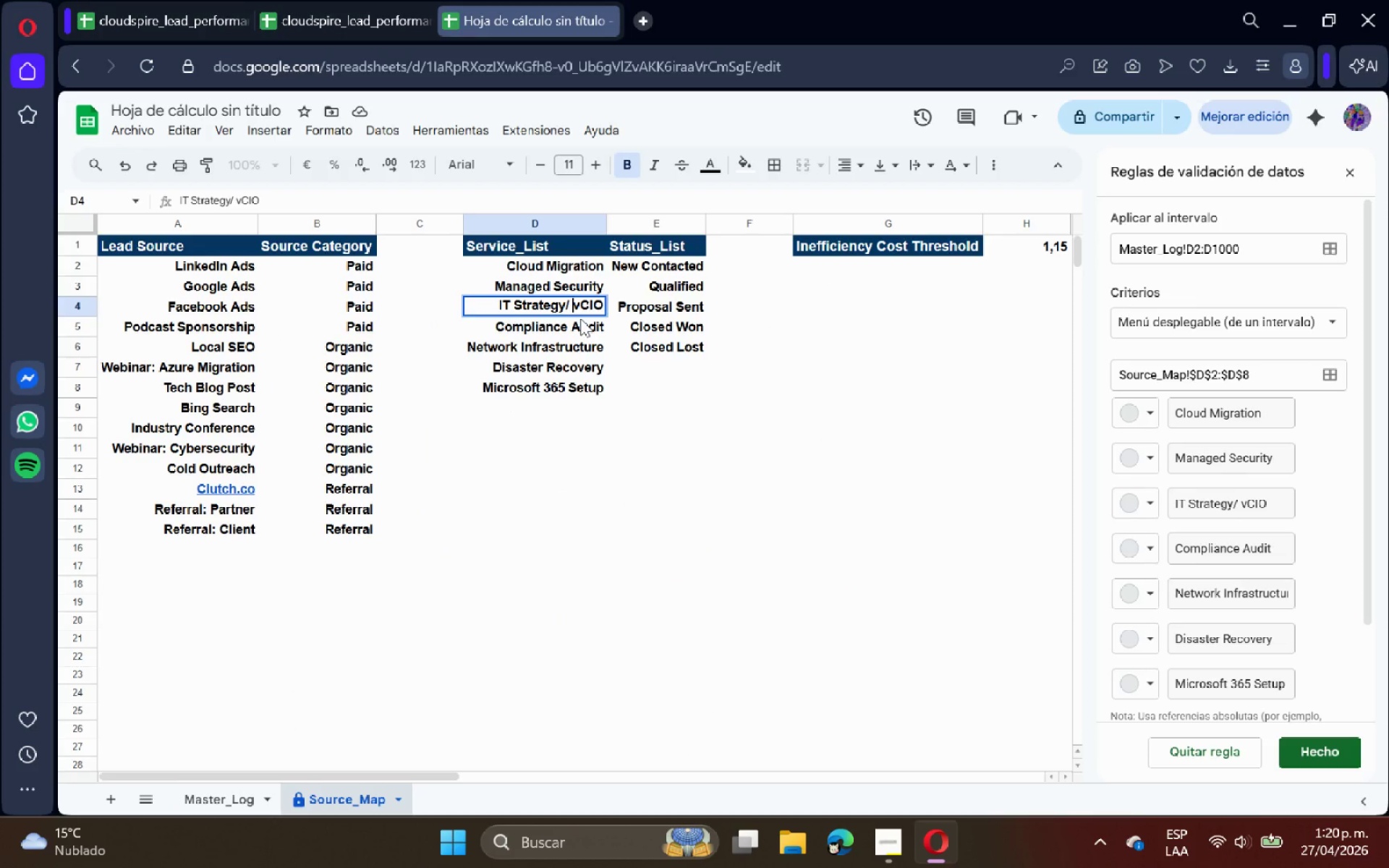 
key(Enter)
 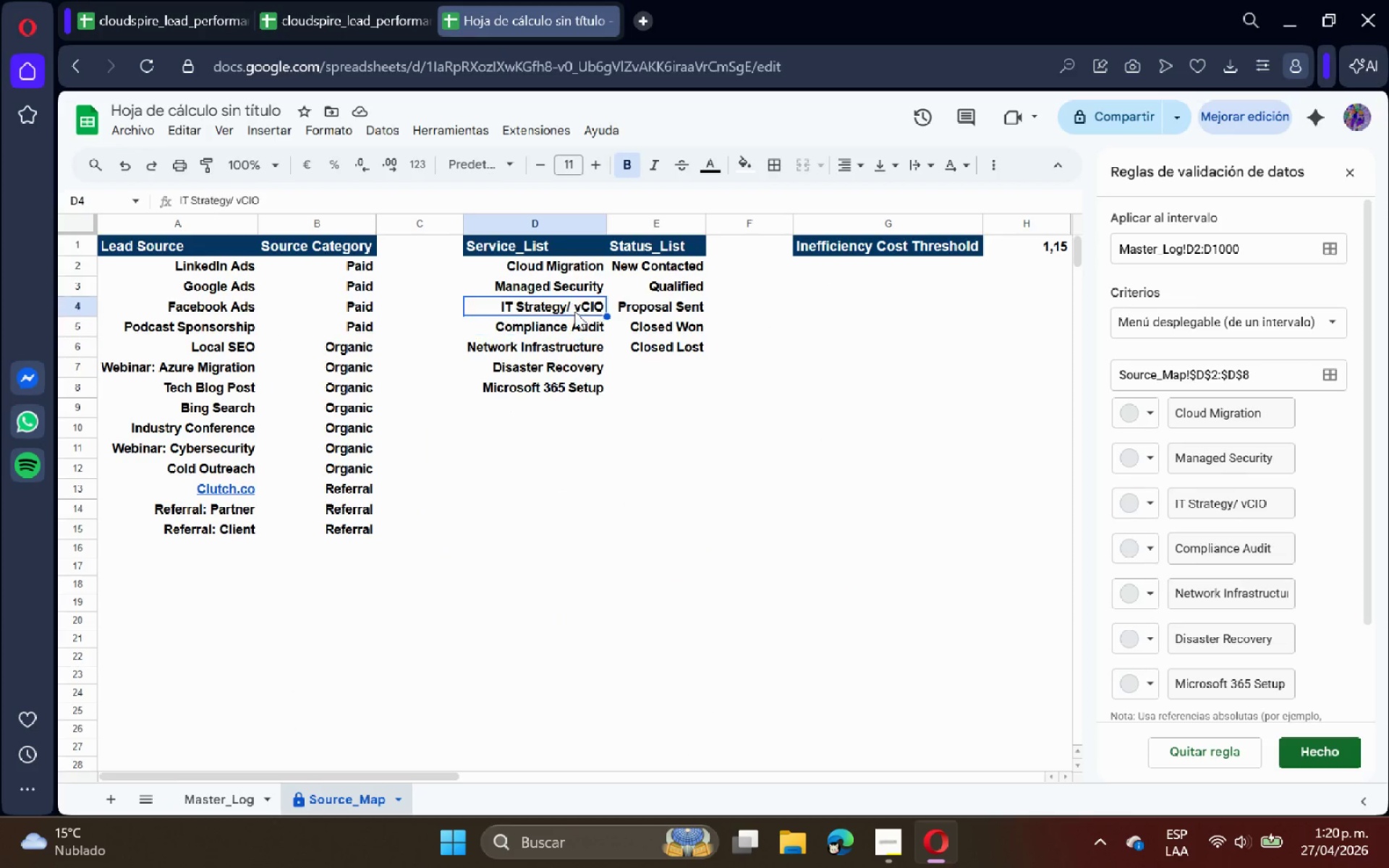 
double_click([574, 311])
 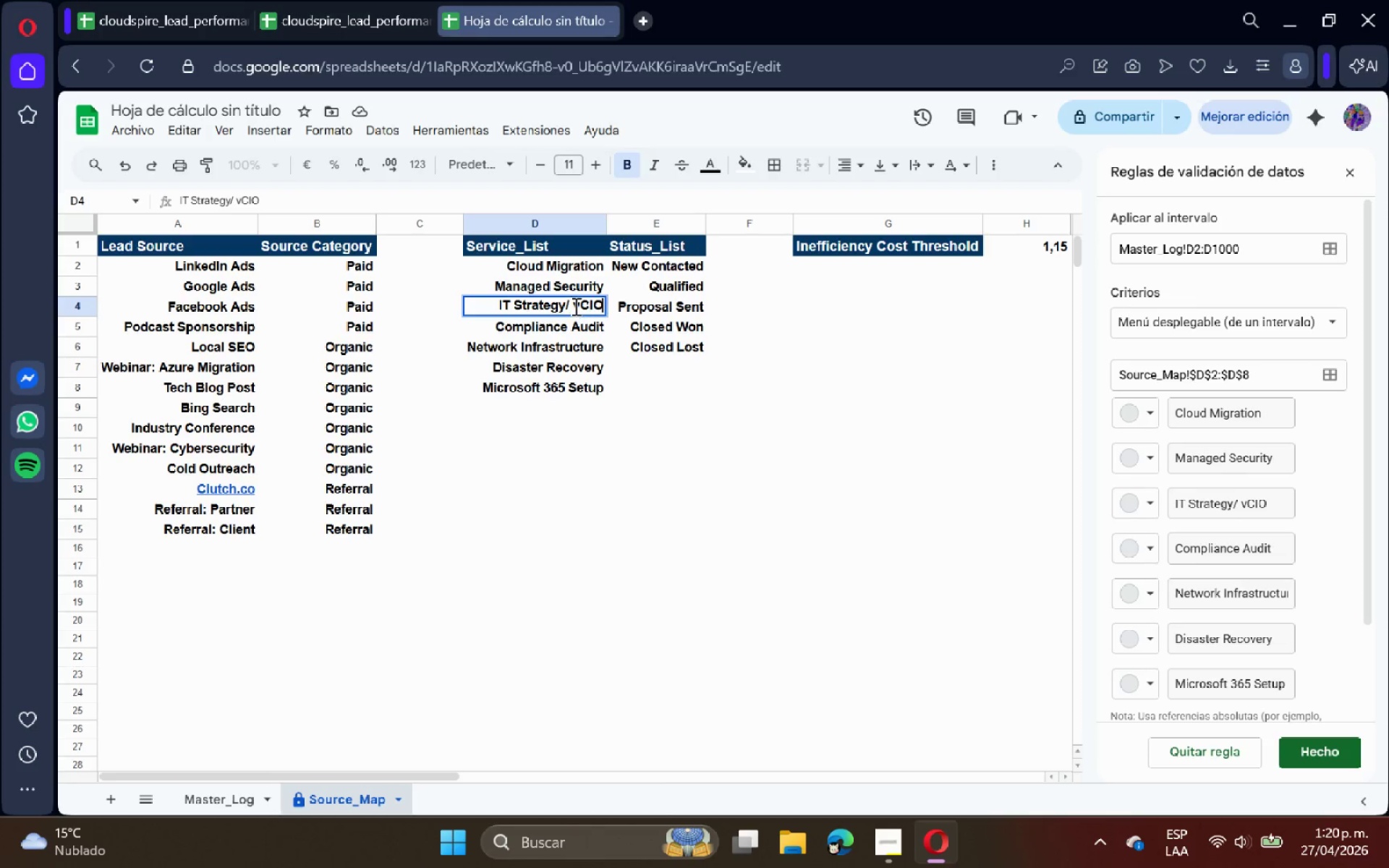 
left_click([574, 306])
 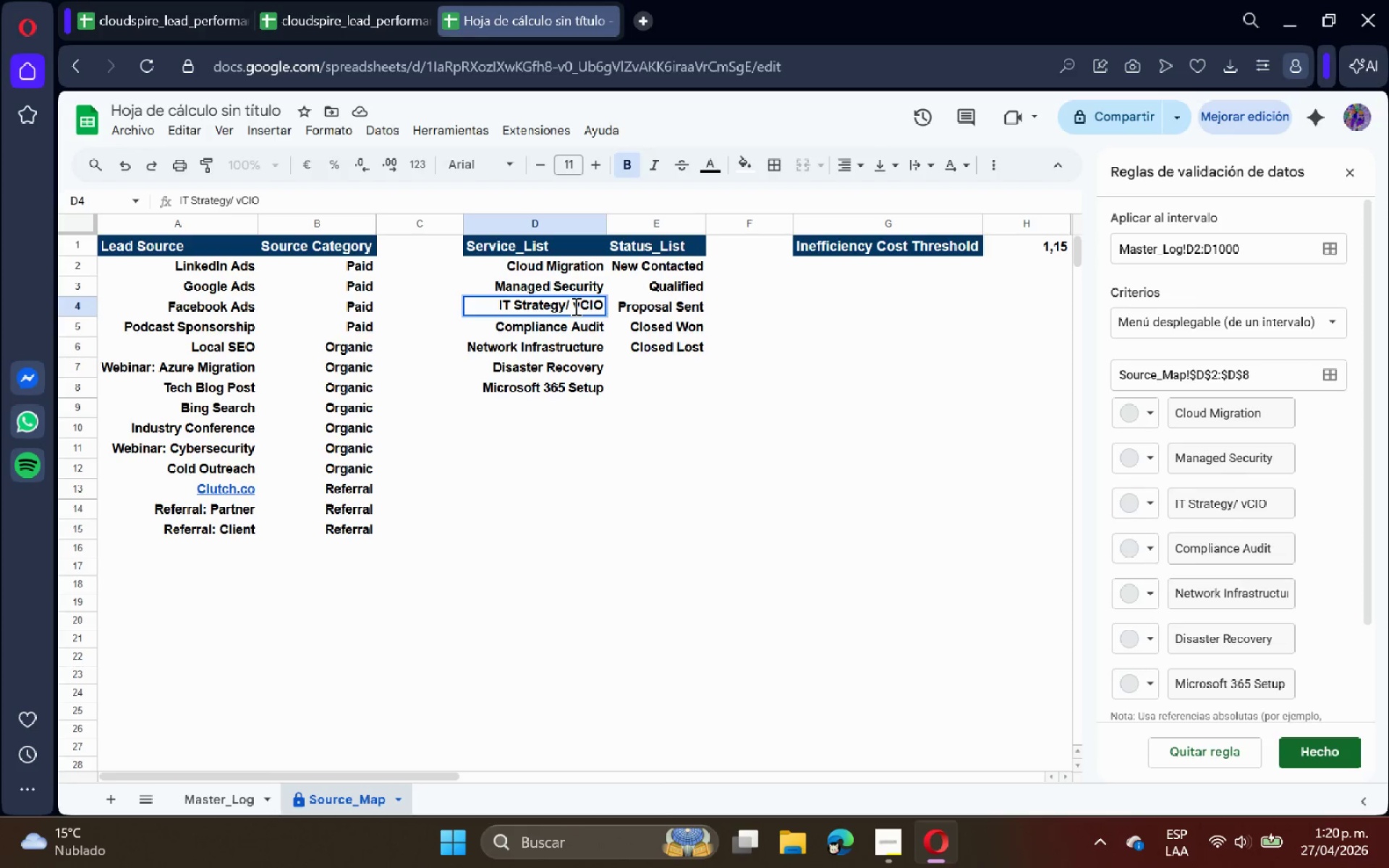 
key(Backspace)
 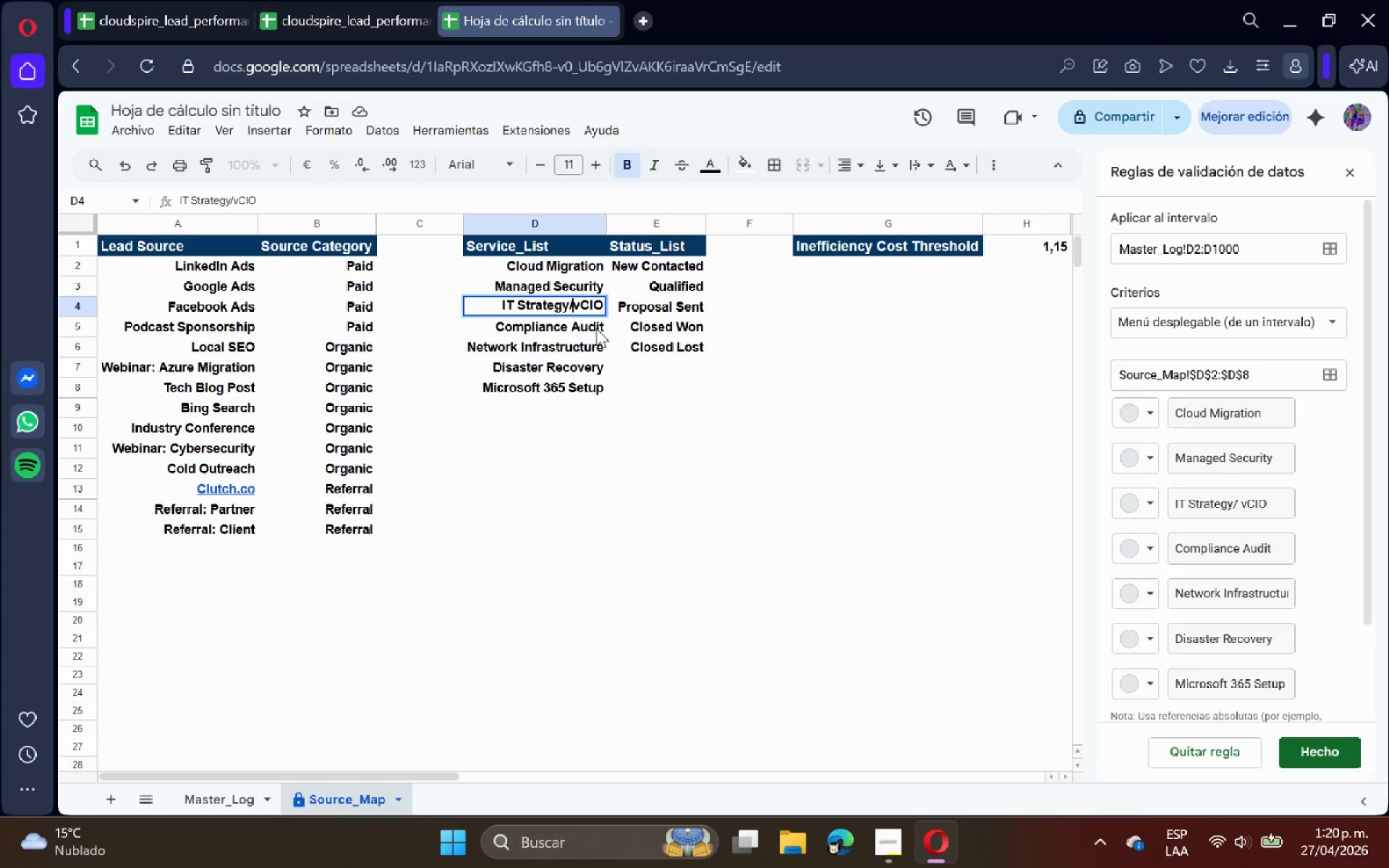 
key(Enter)
 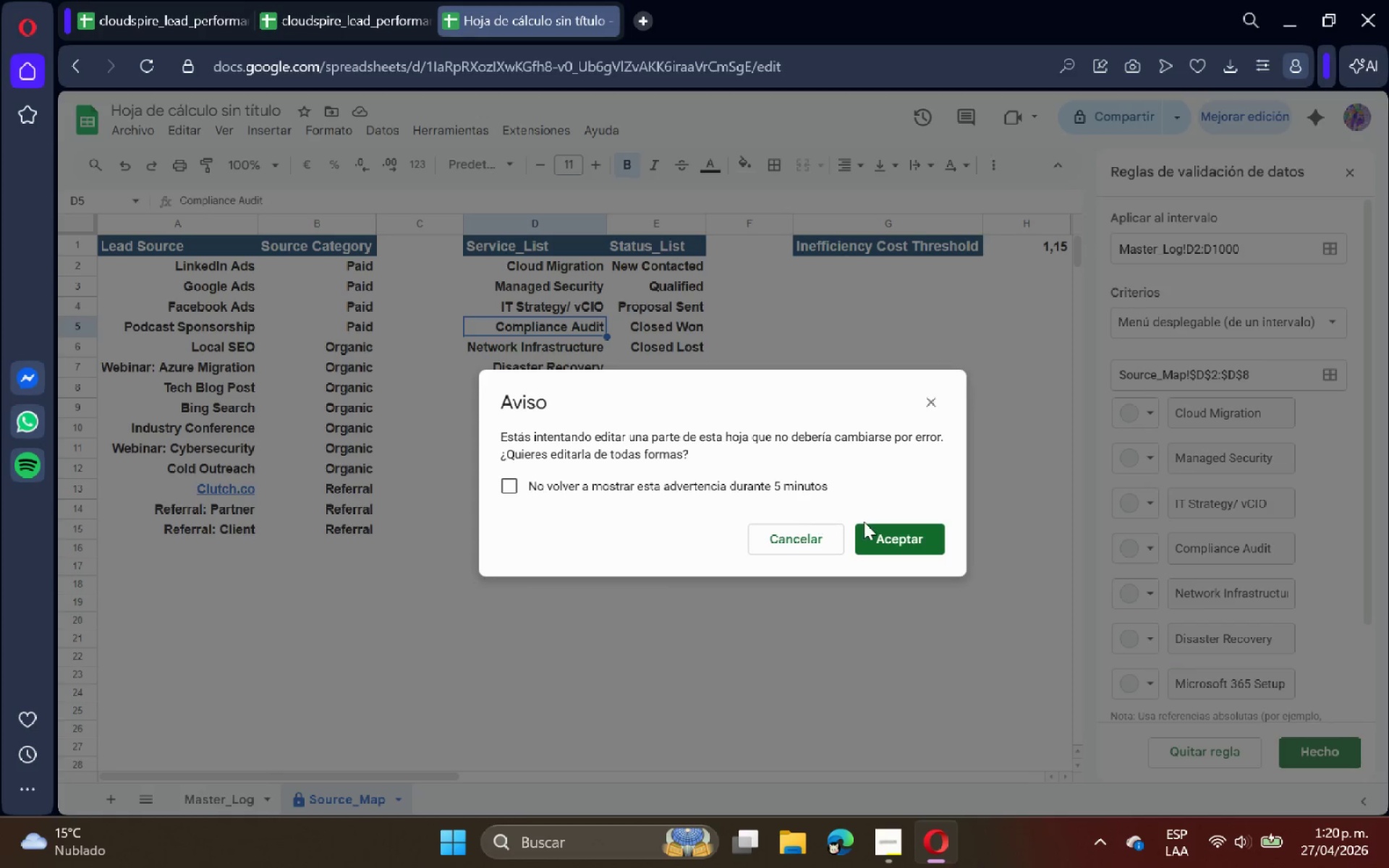 
left_click([885, 527])
 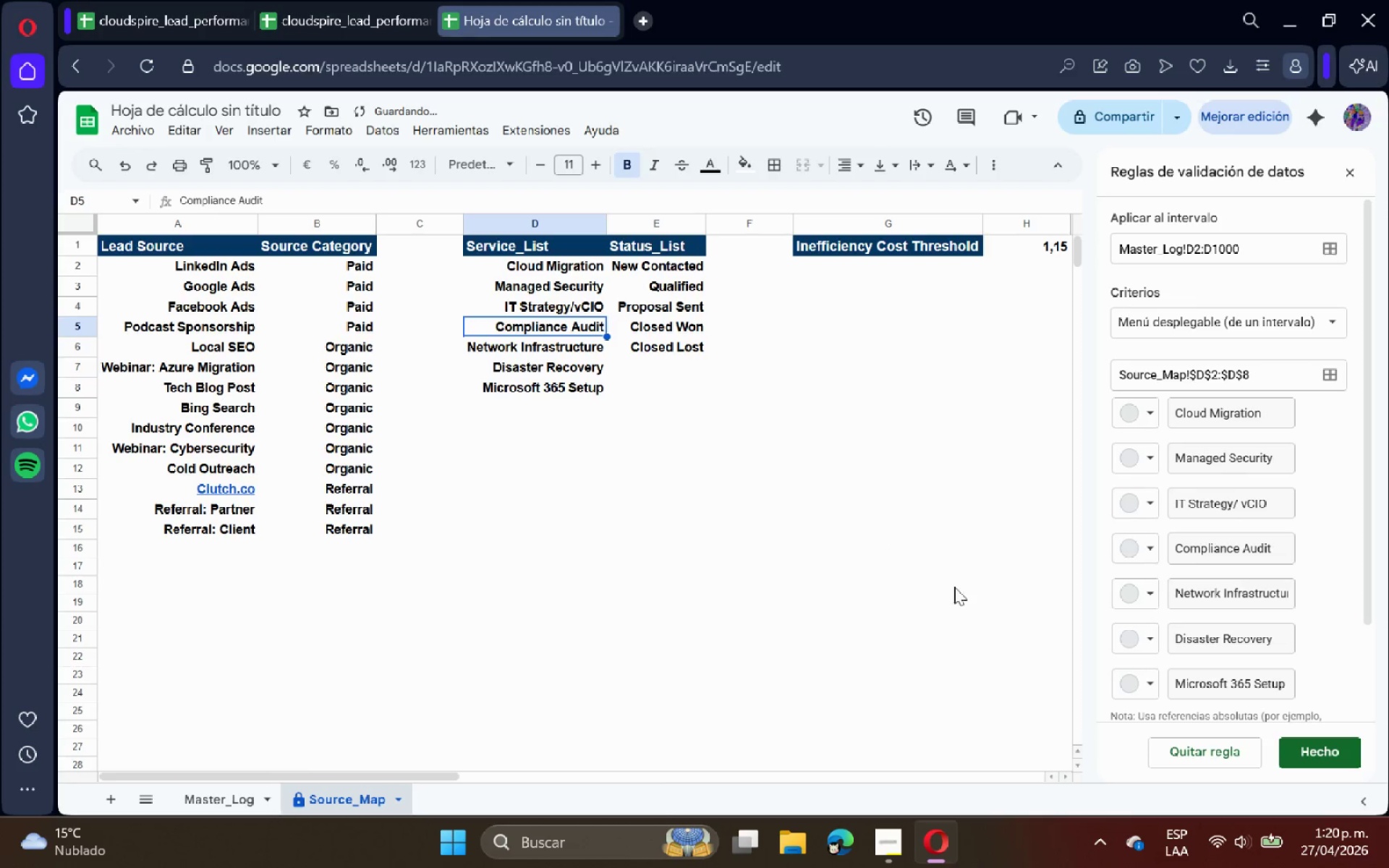 
left_click([224, 796])
 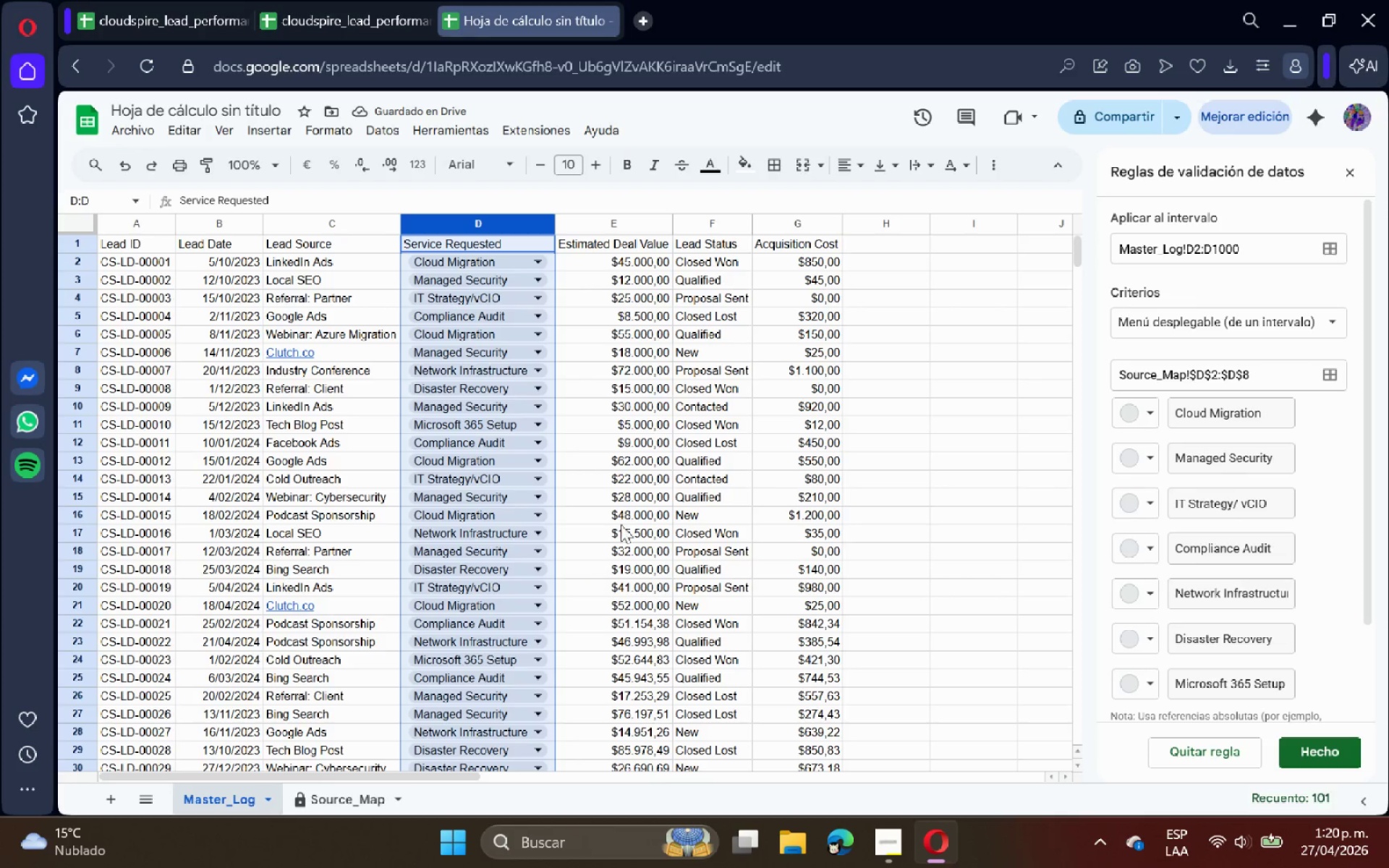 
left_click([570, 423])
 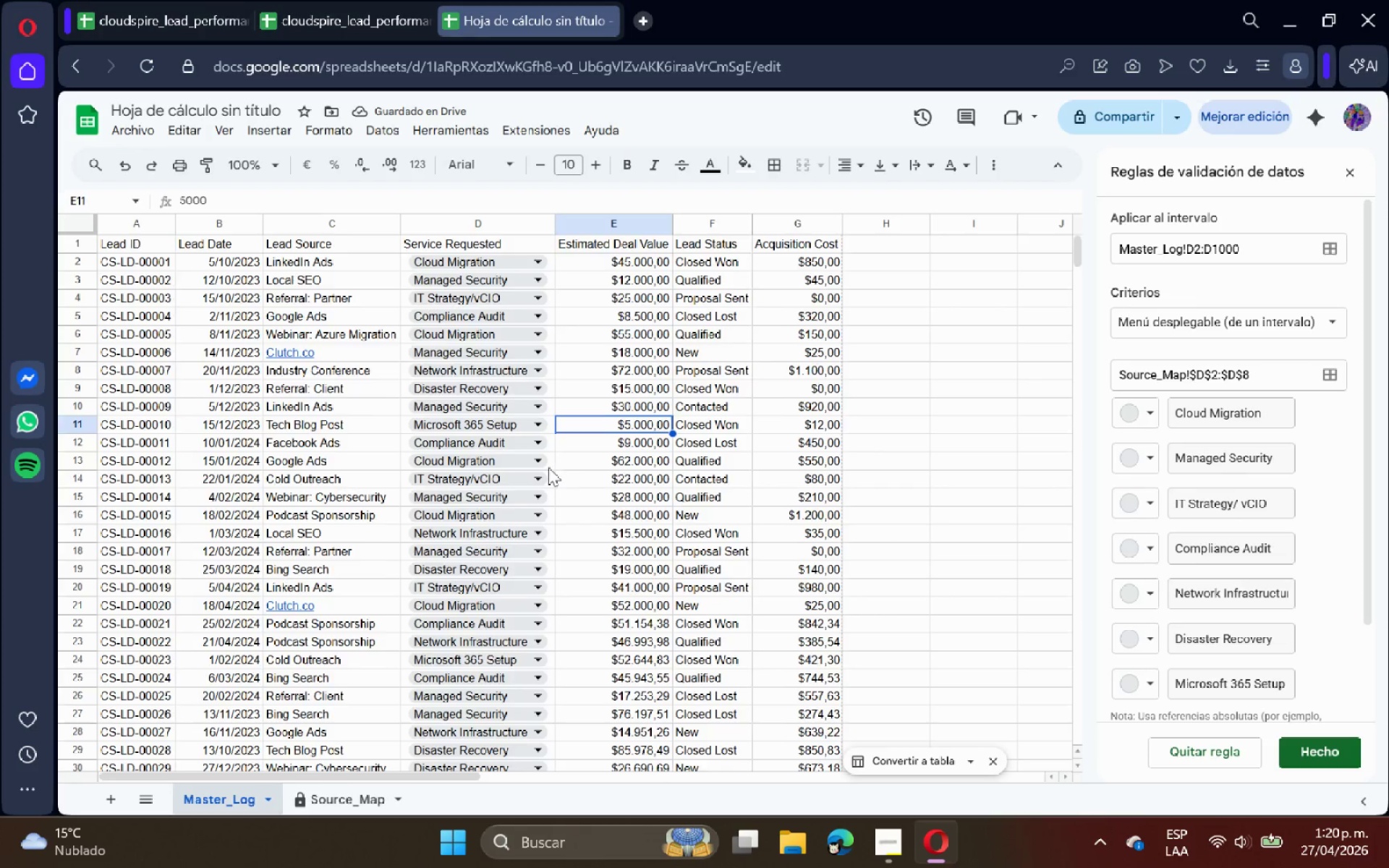 
scroll: coordinate [551, 478], scroll_direction: down, amount: 14.0
 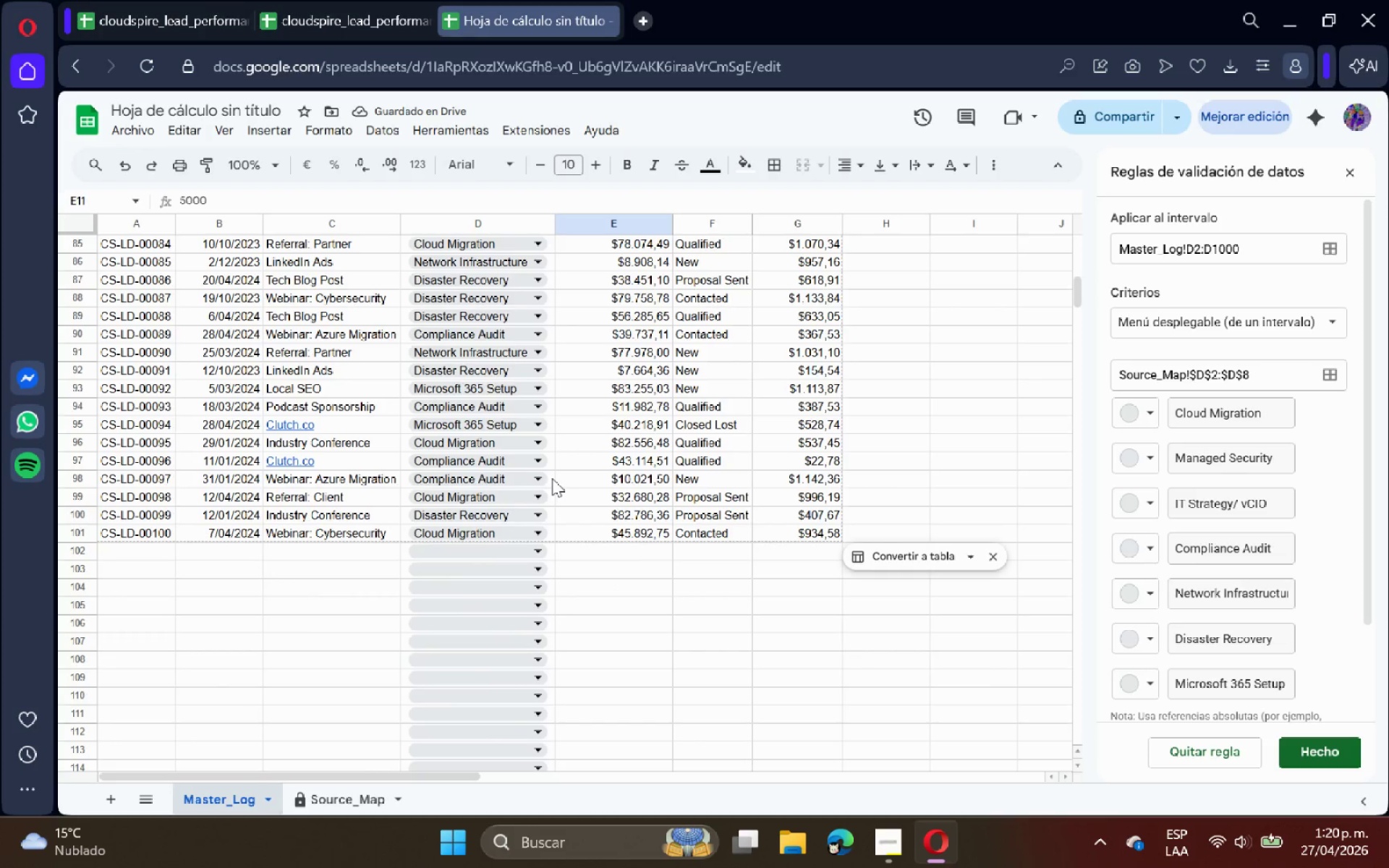 
scroll: coordinate [558, 478], scroll_direction: up, amount: 21.0
 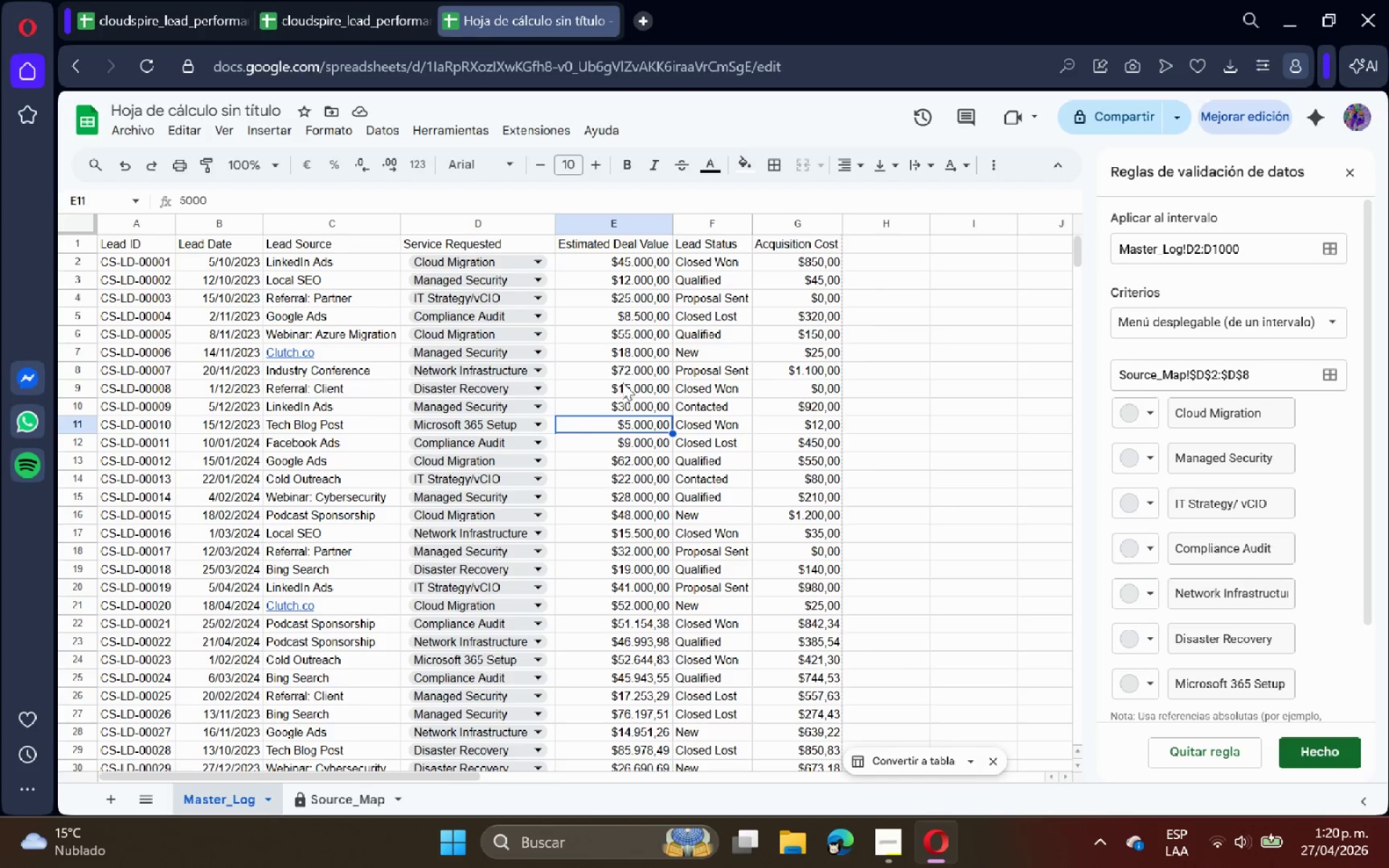 
wait(5.22)
 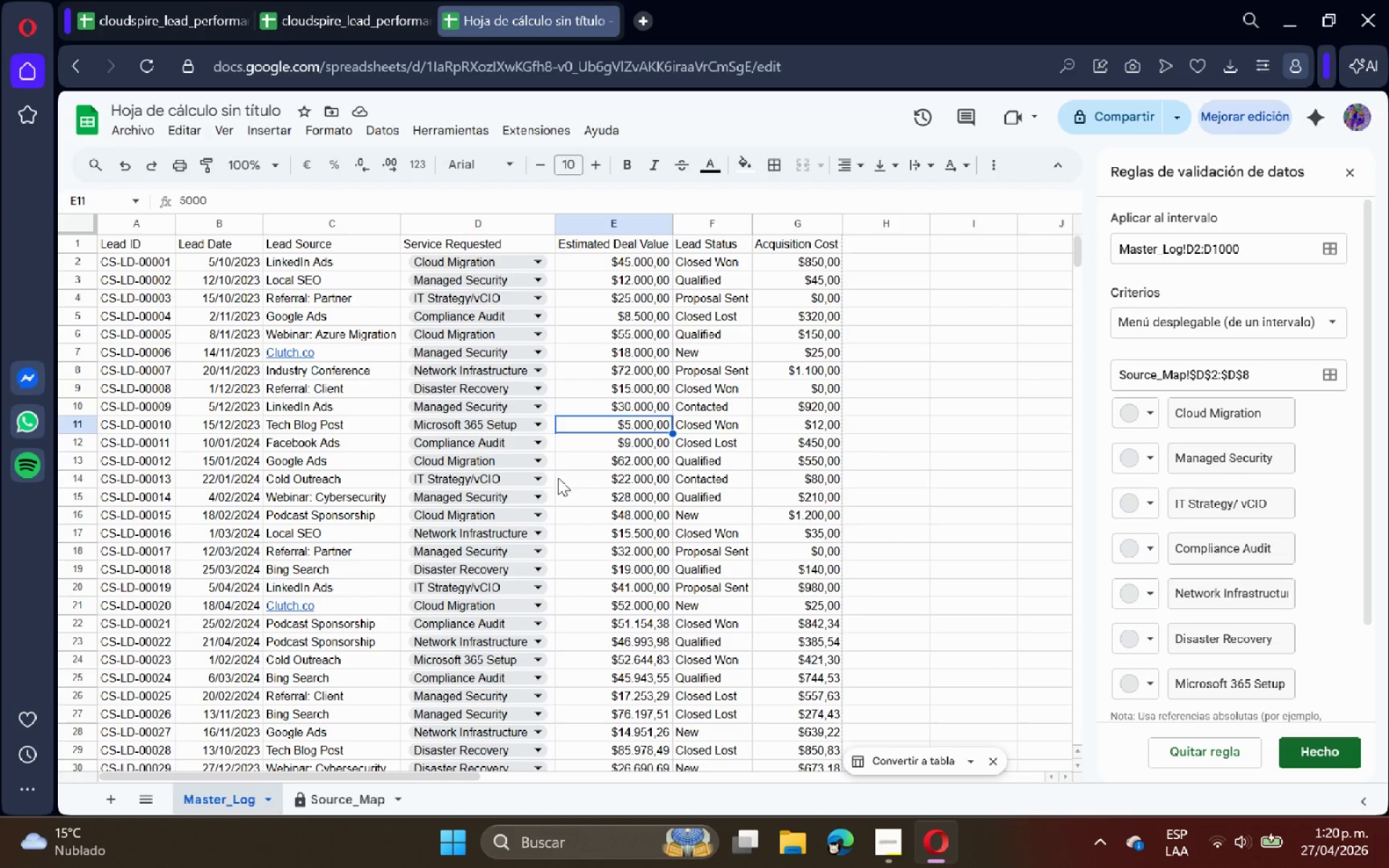 
left_click([708, 223])
 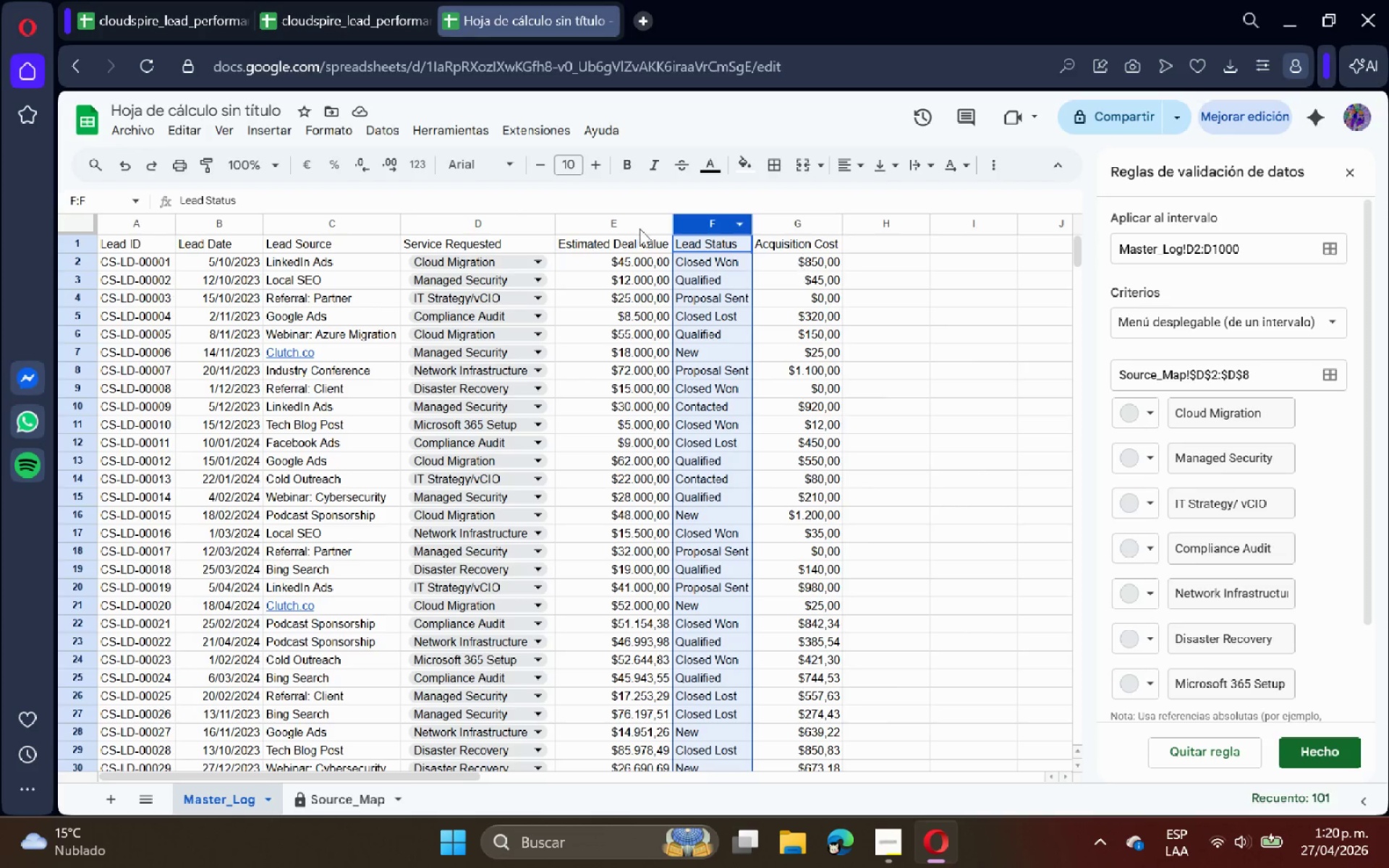 
left_click([381, 134])
 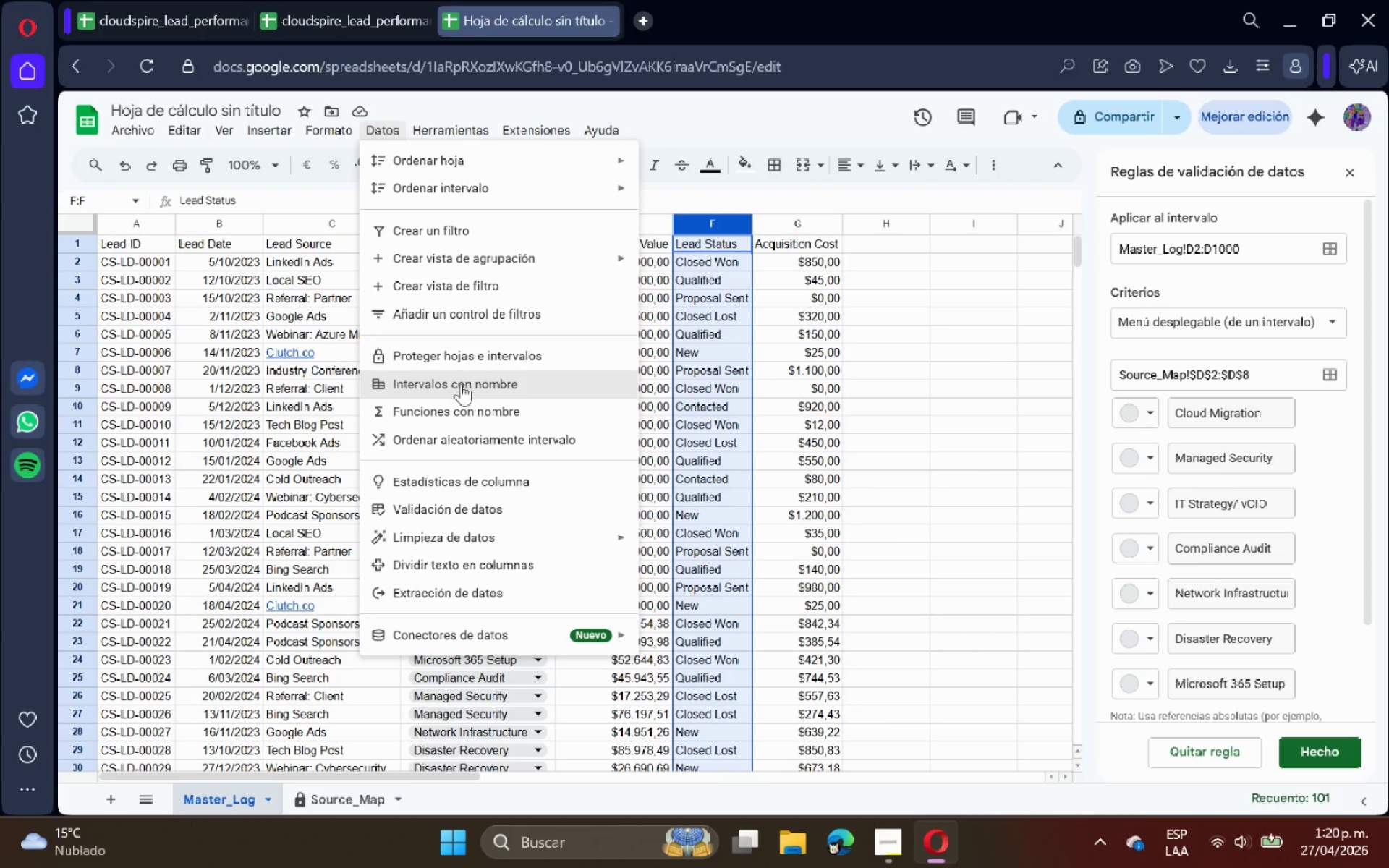 
left_click([496, 507])
 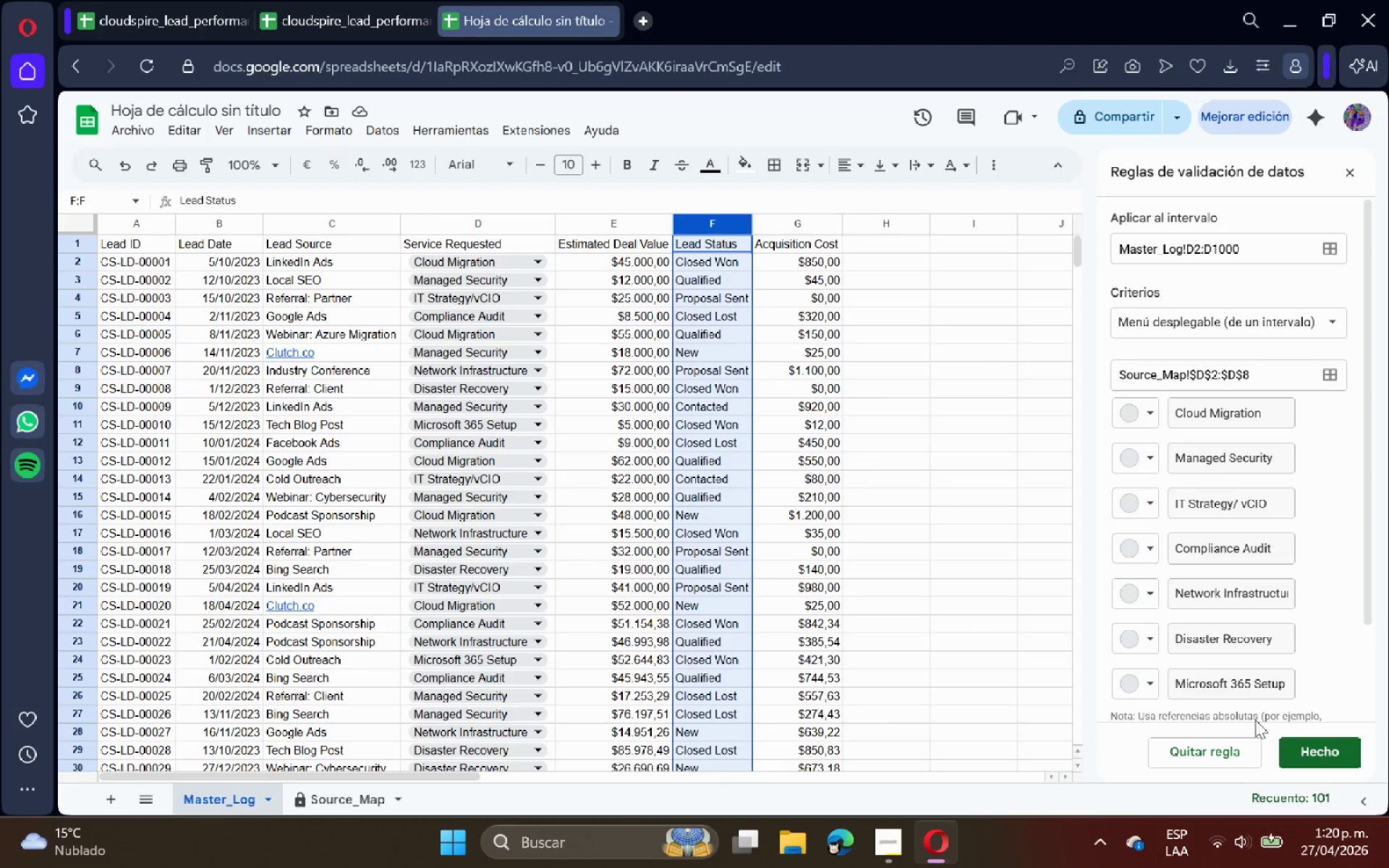 
left_click([1310, 748])
 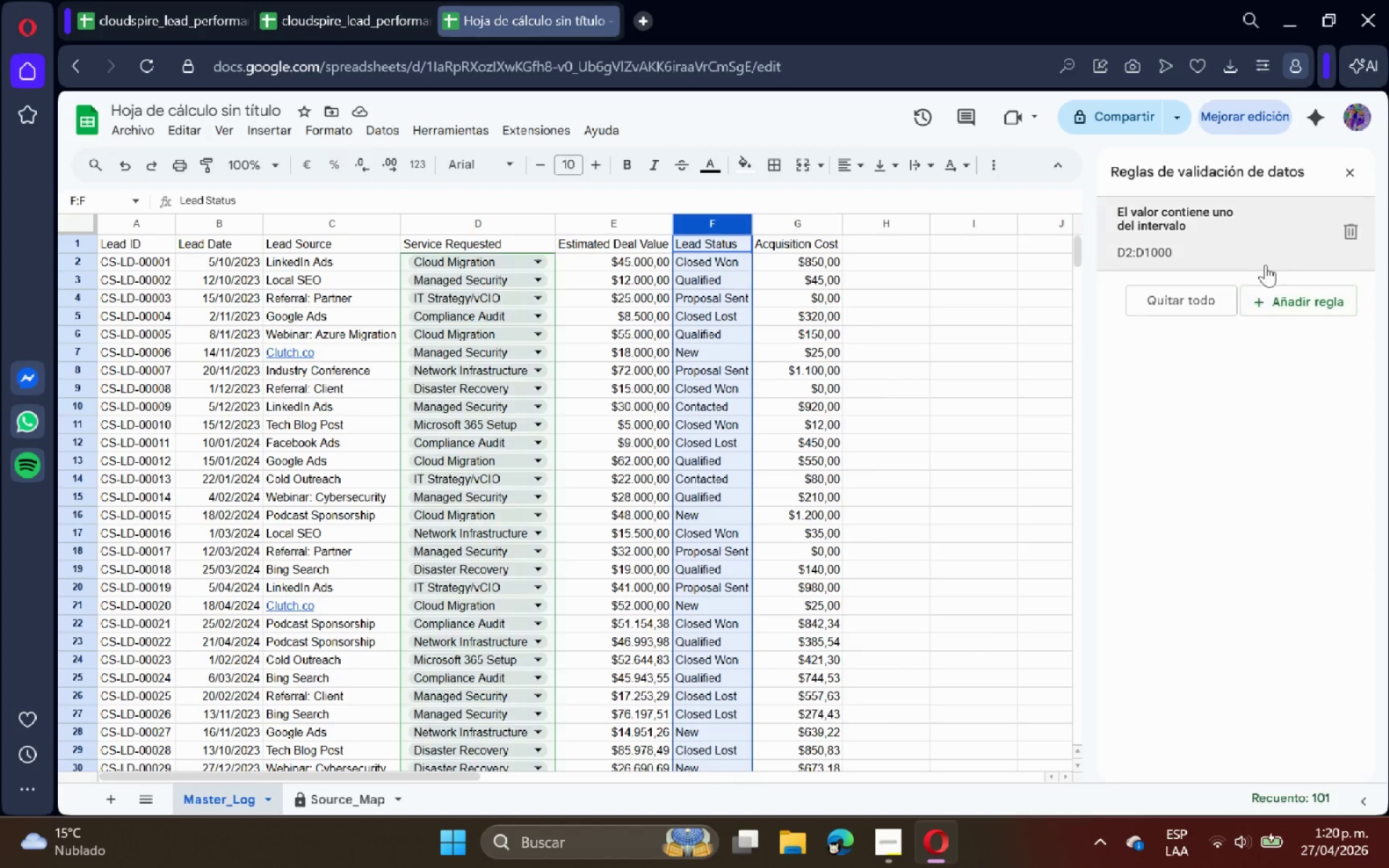 
left_click([1273, 313])
 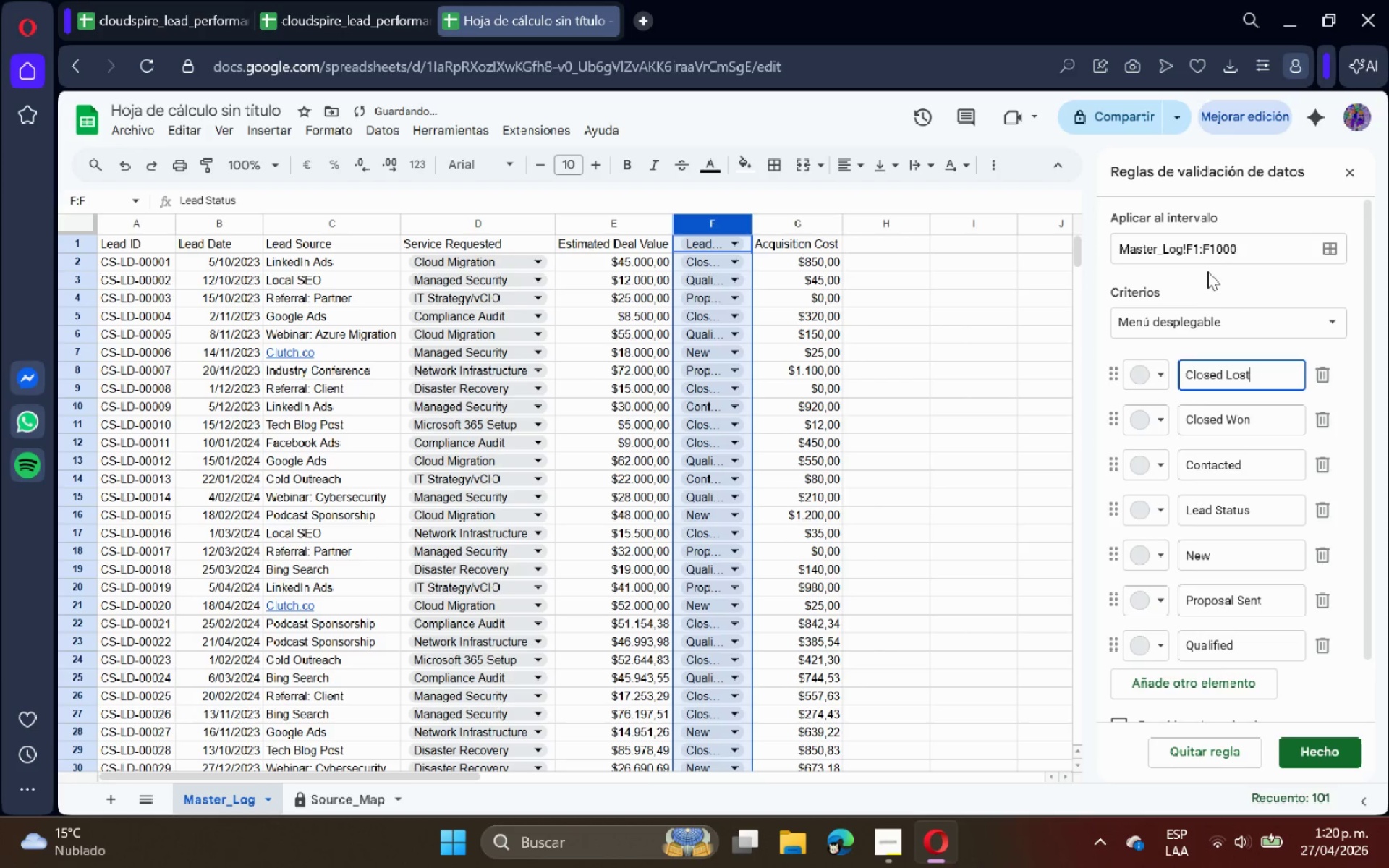 
left_click([1199, 253])
 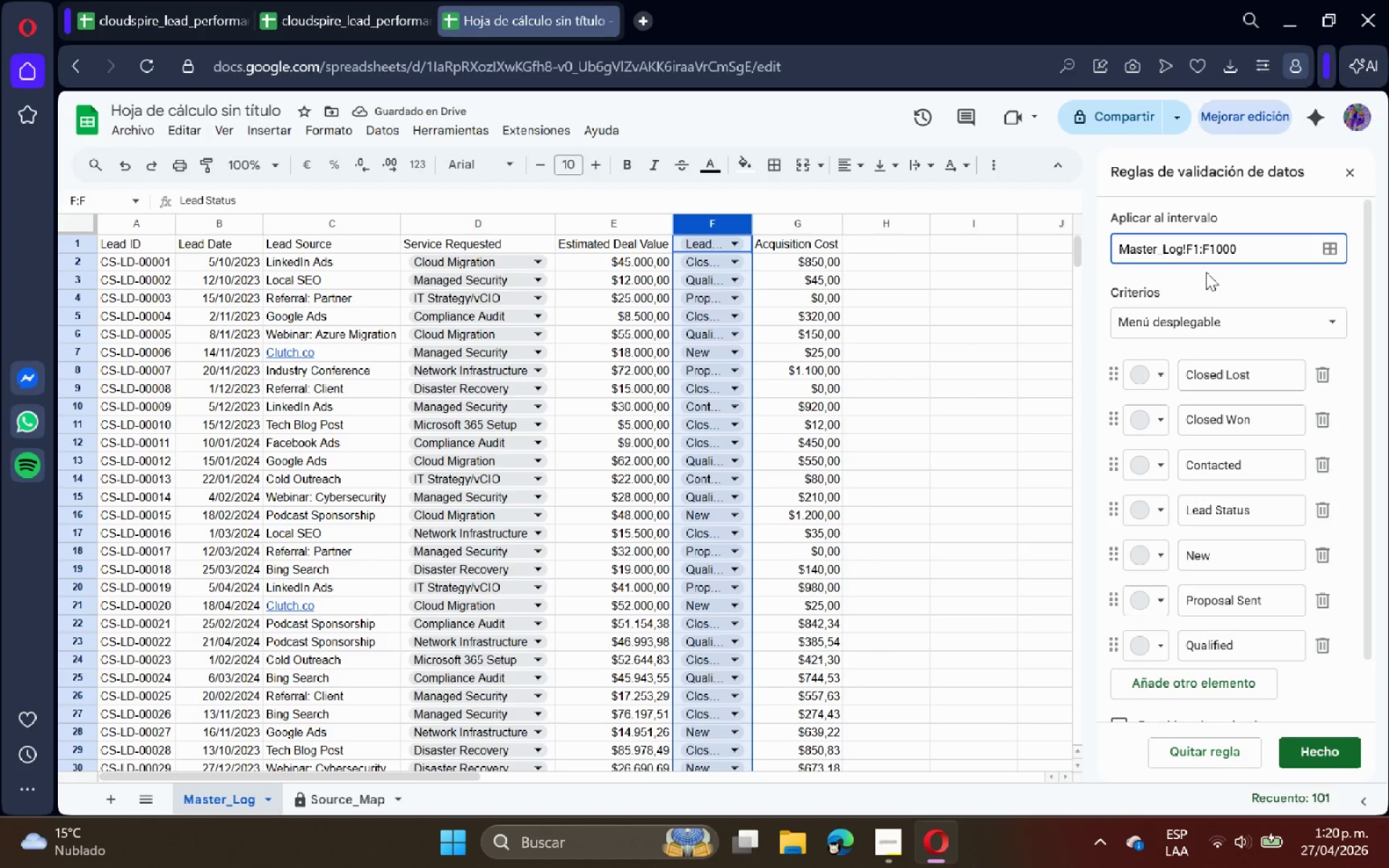 
key(Backspace)
 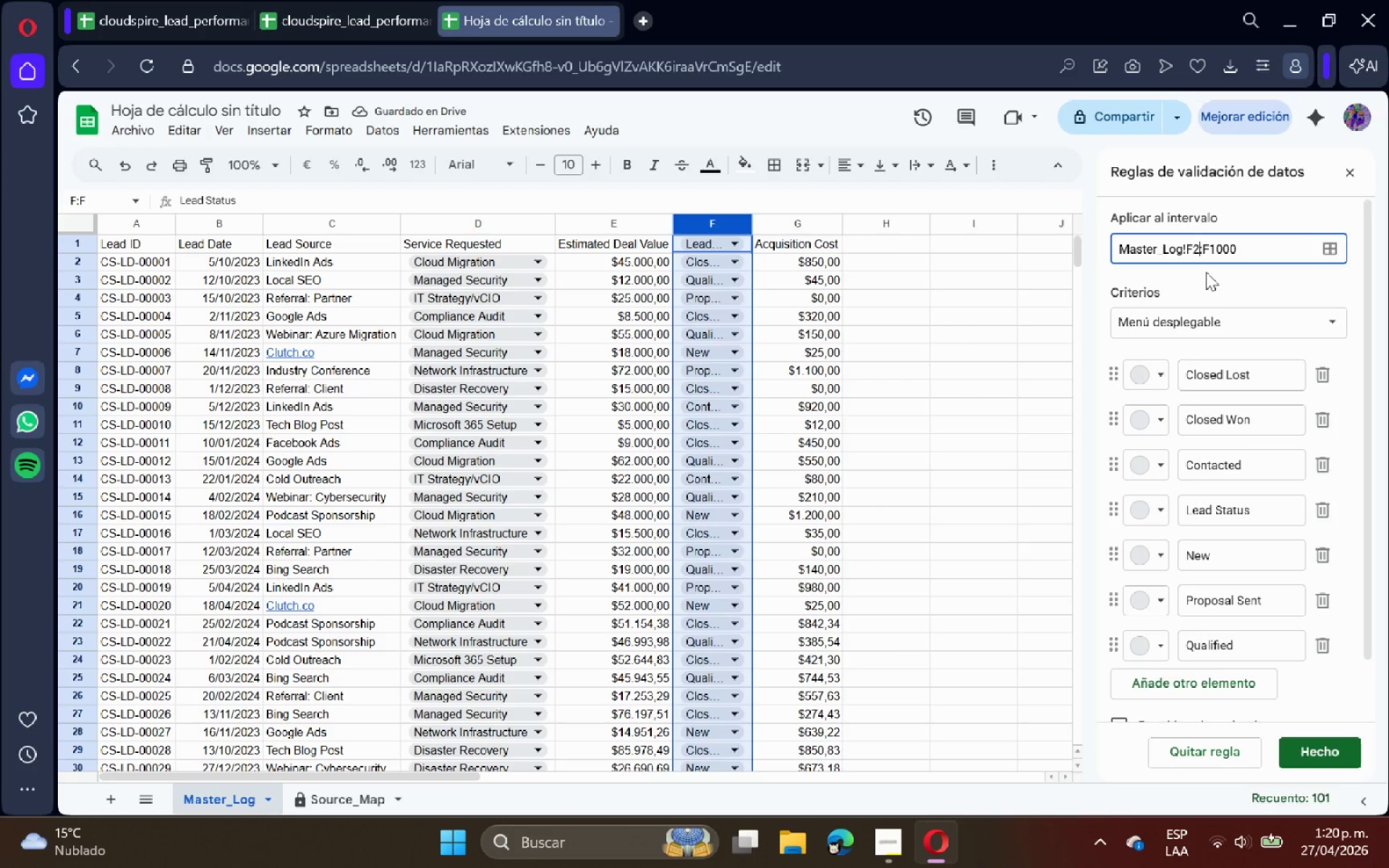 
key(2)
 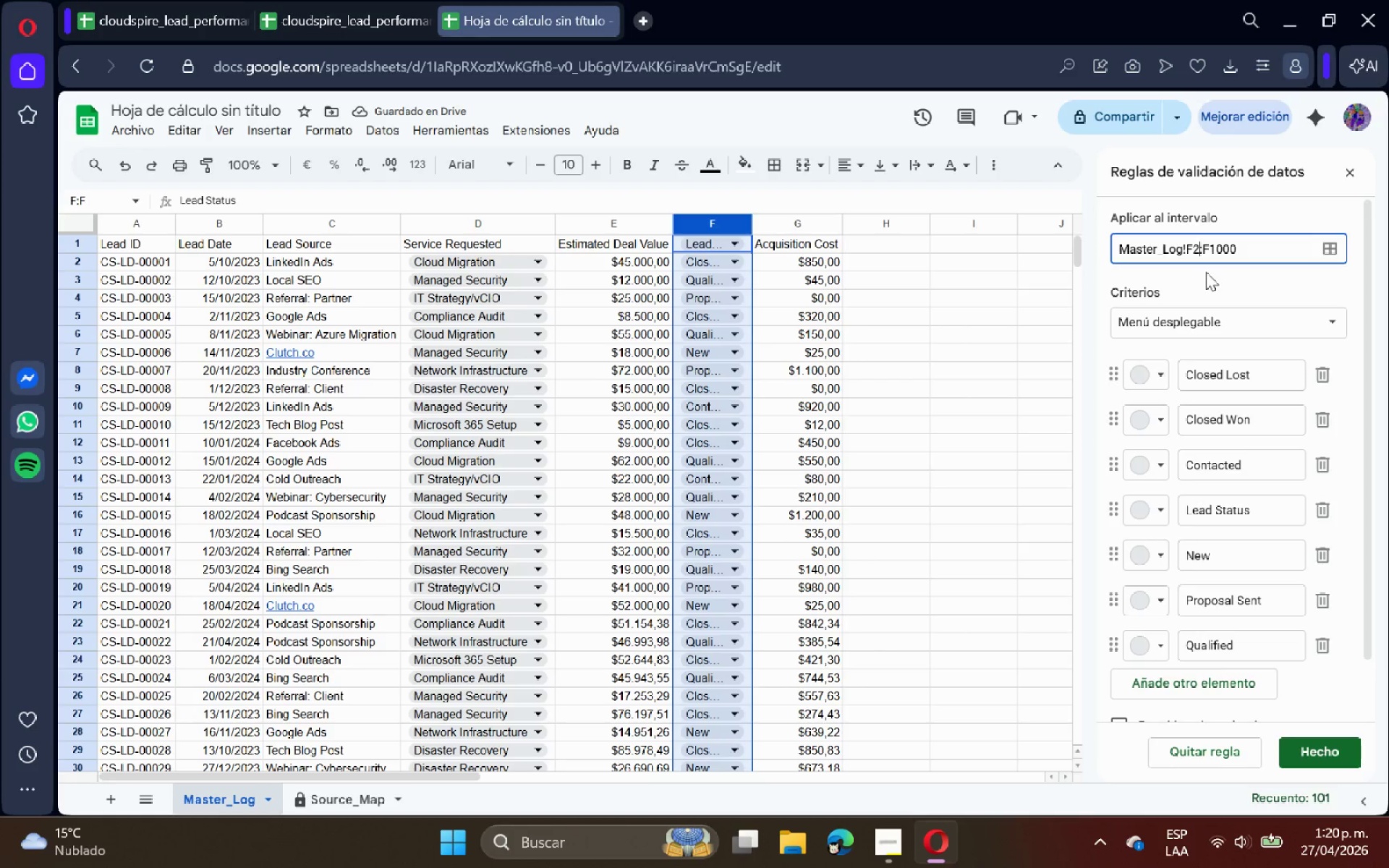 
key(Enter)
 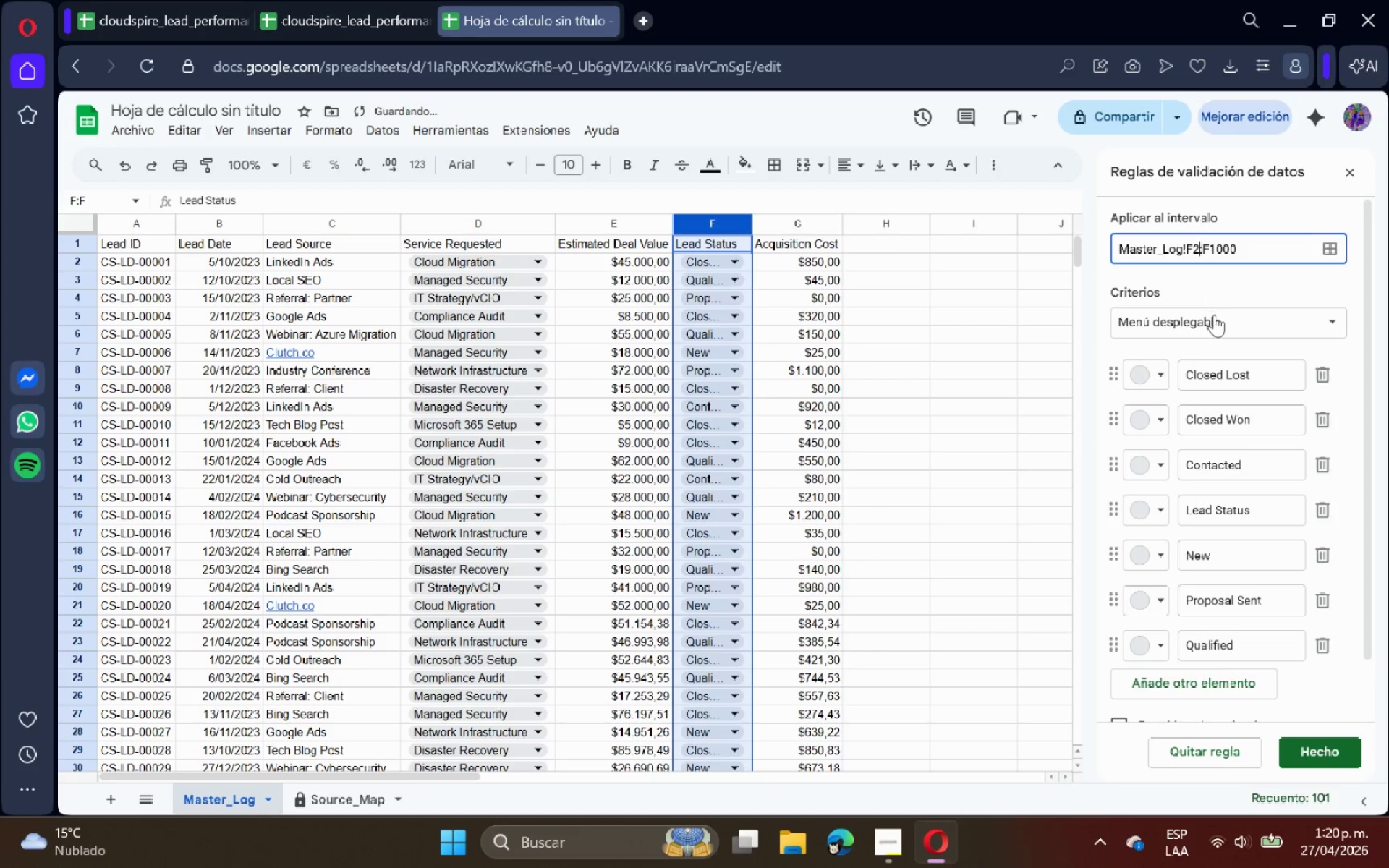 
left_click([1216, 330])
 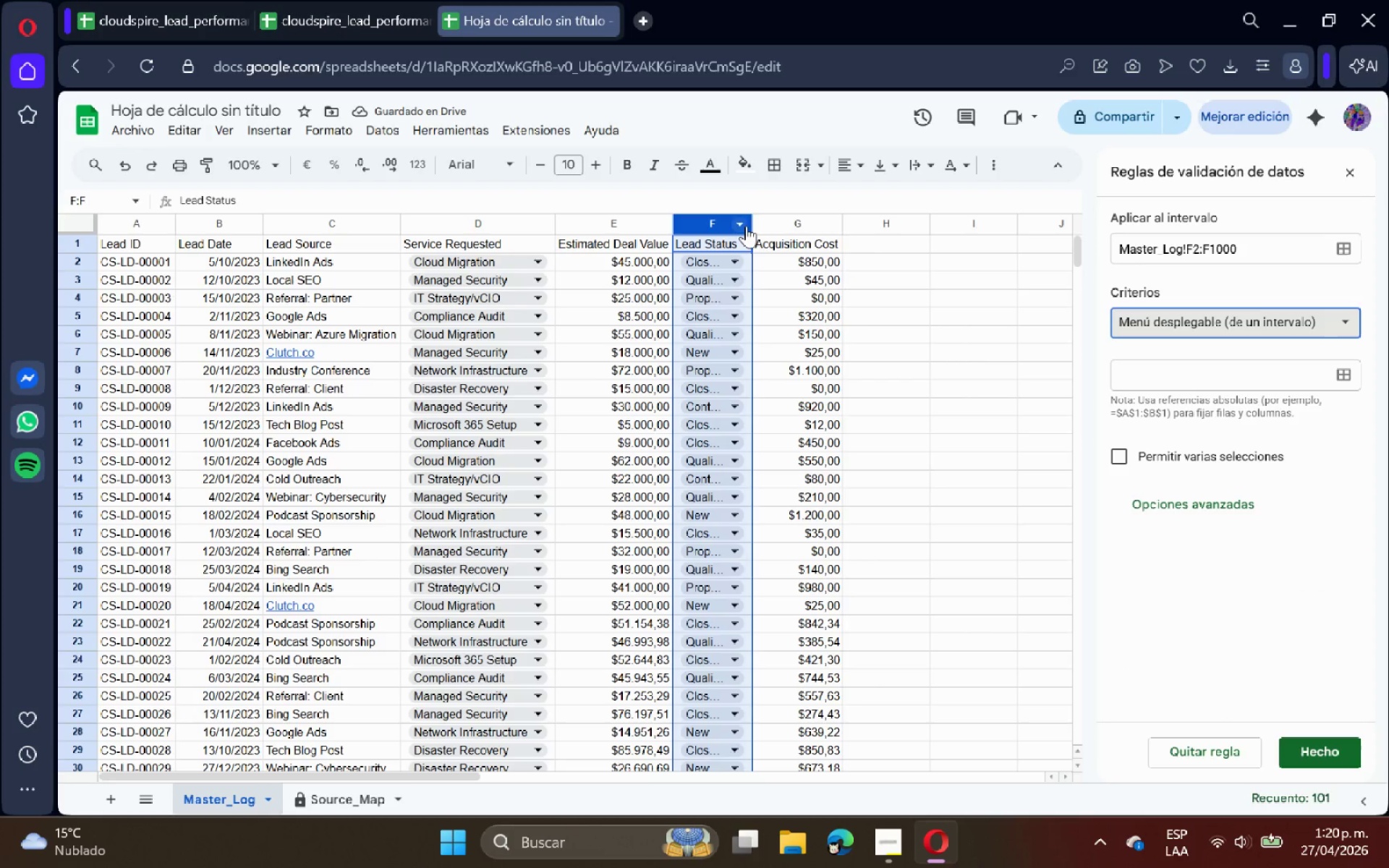 
double_click([754, 231])
 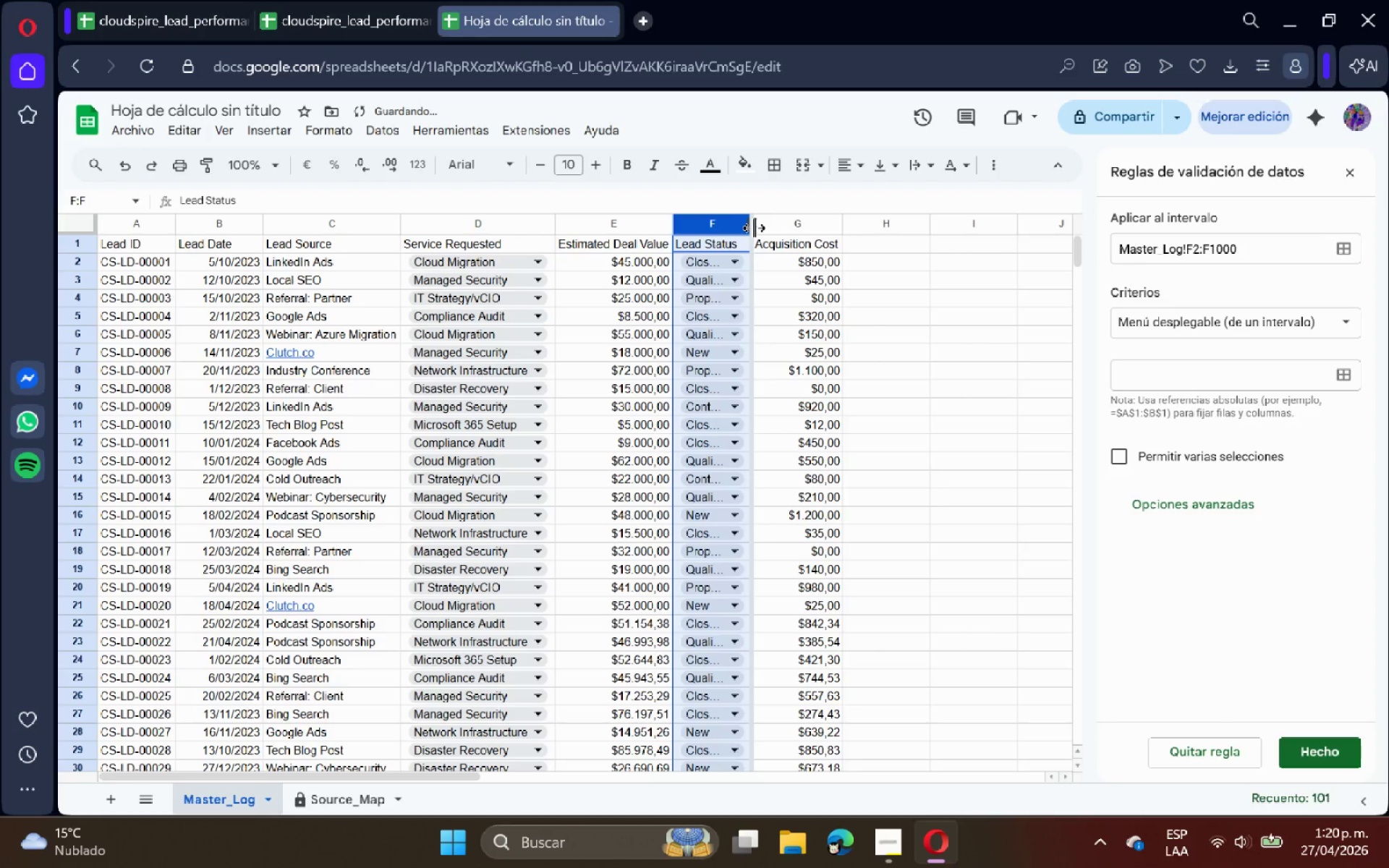 
double_click([754, 228])
 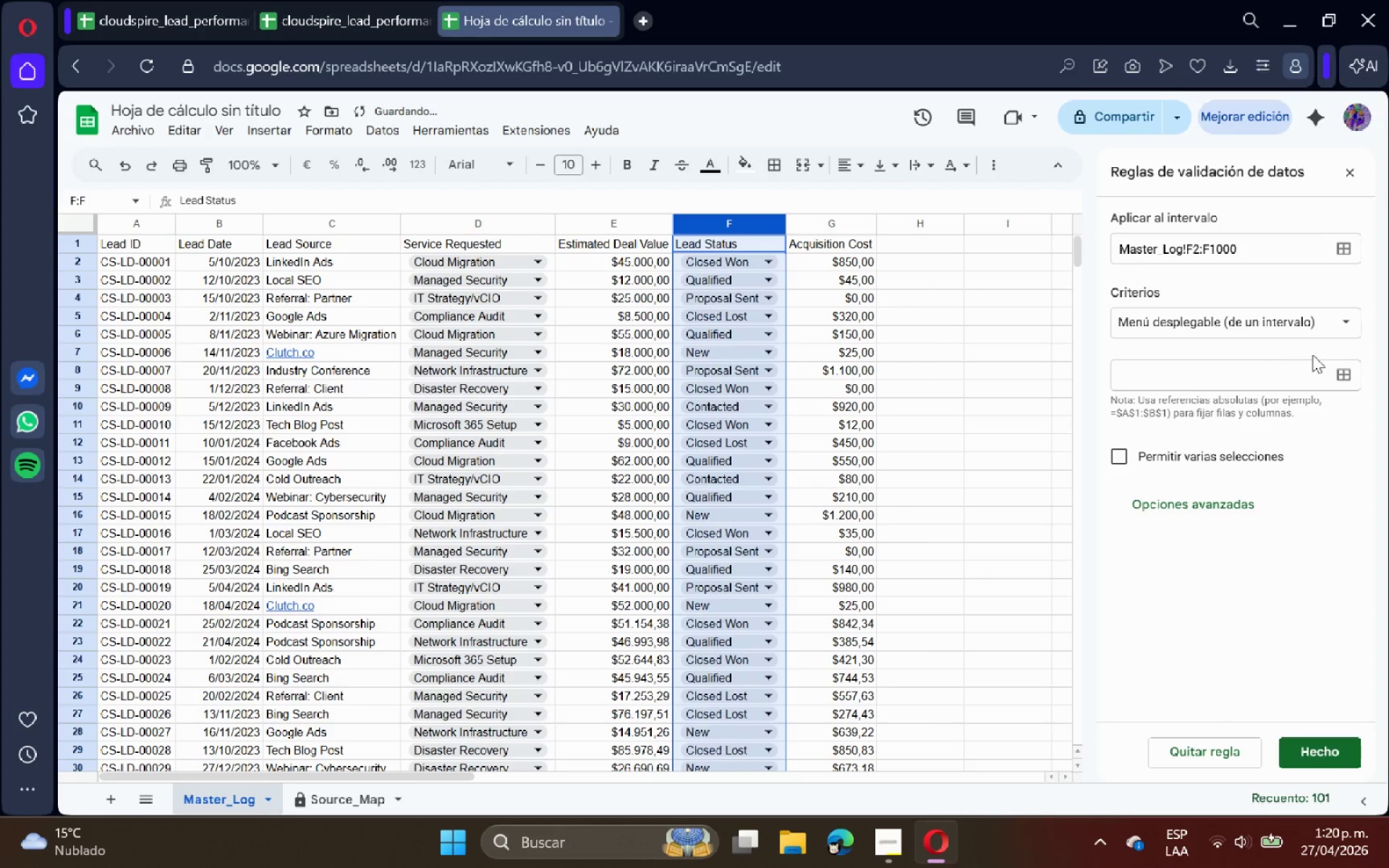 
left_click([1338, 372])
 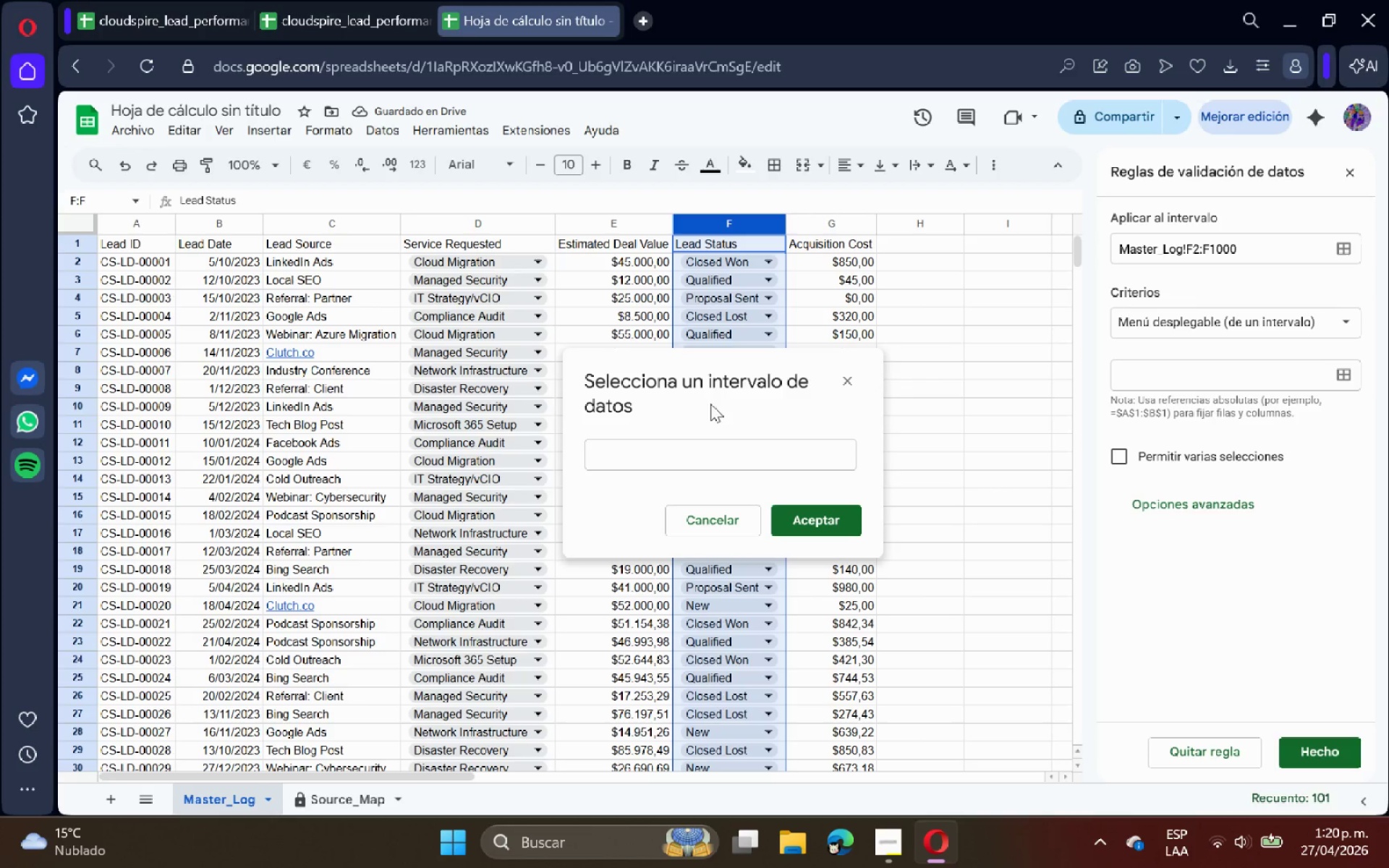 
left_click([353, 802])
 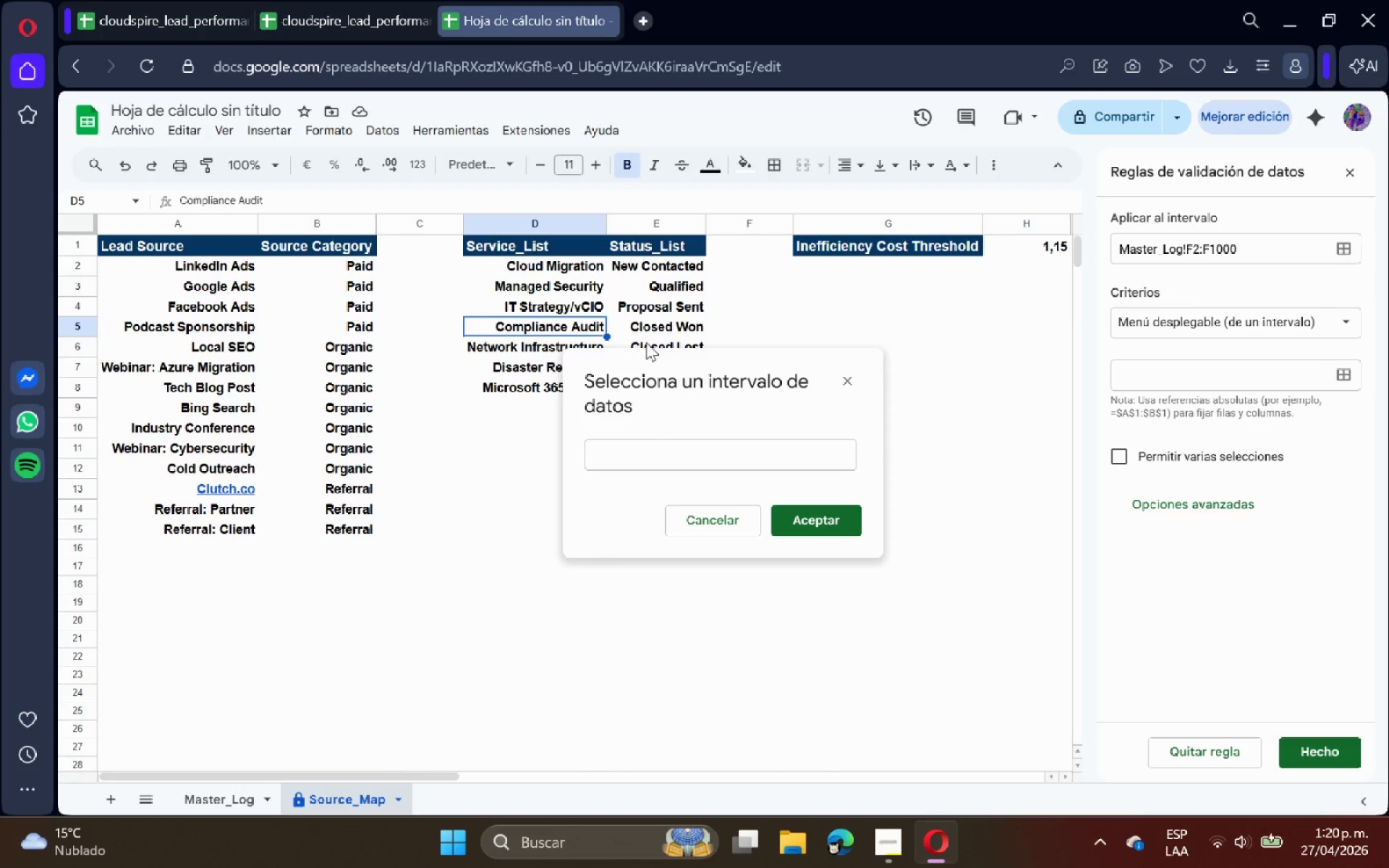 
left_click_drag(start_coordinate=[646, 359], to_coordinate=[778, 378])
 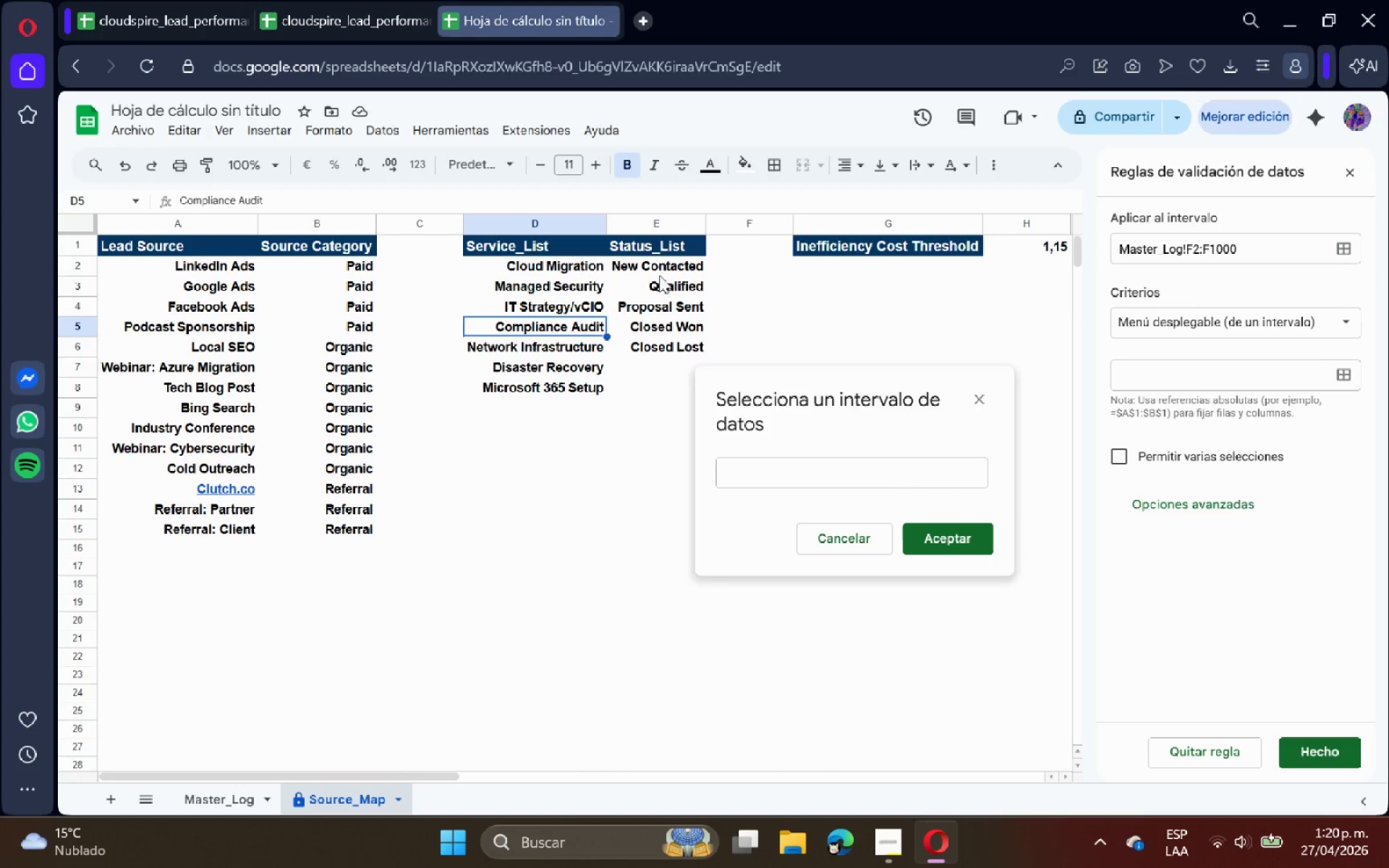 
left_click_drag(start_coordinate=[666, 262], to_coordinate=[684, 342])
 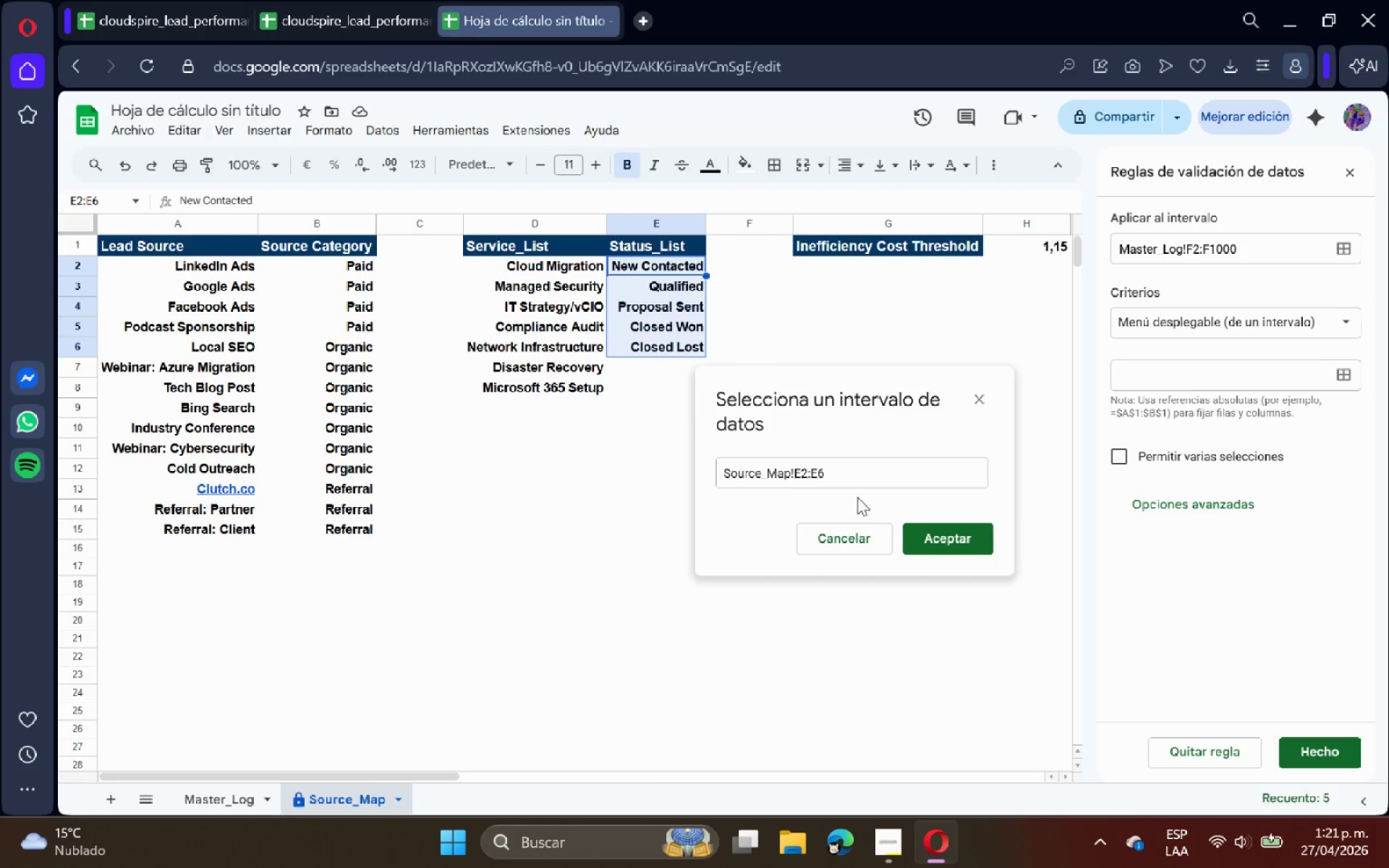 
left_click([918, 527])
 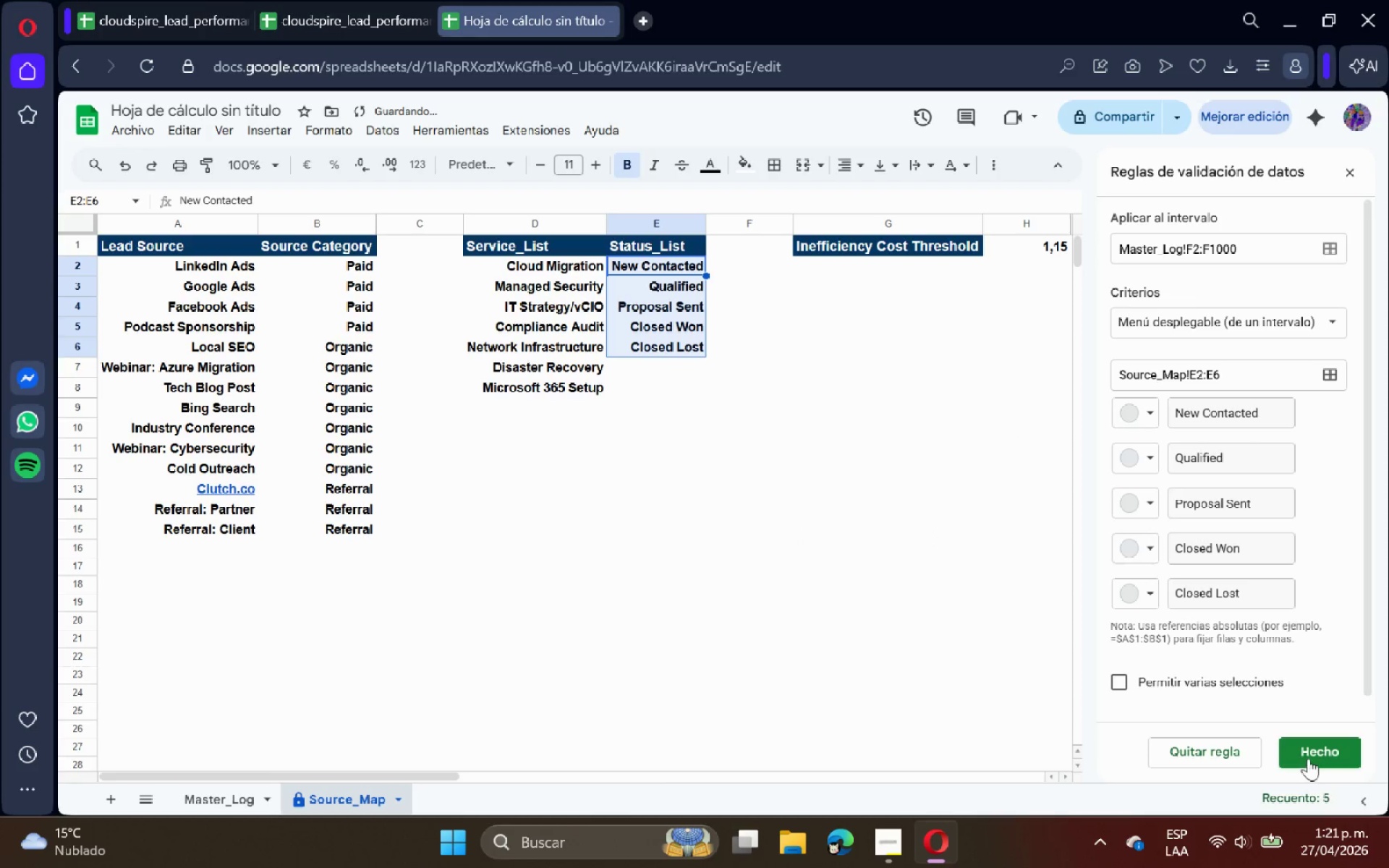 
left_click([1311, 754])
 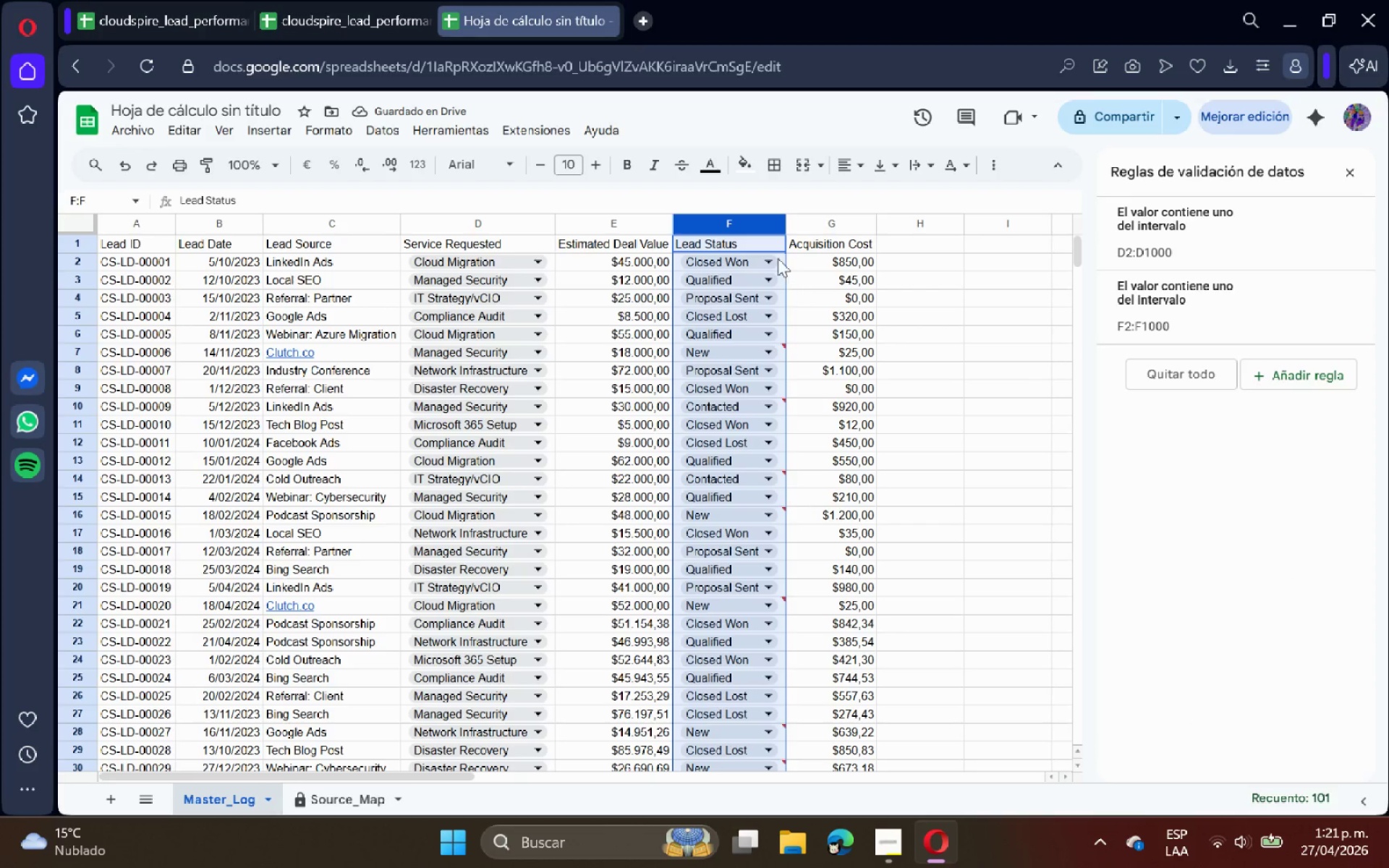 
double_click([786, 227])
 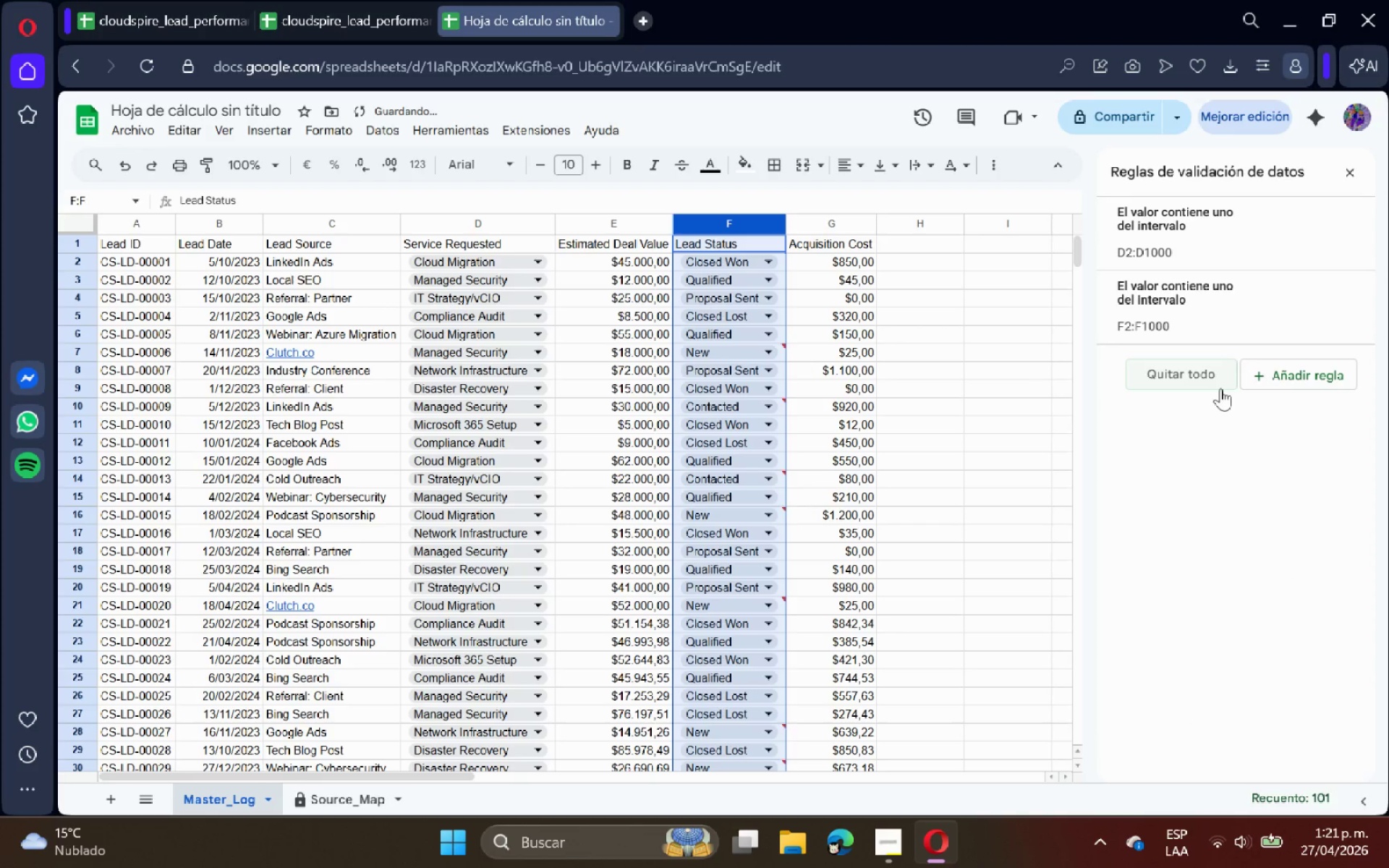 
left_click([1202, 307])
 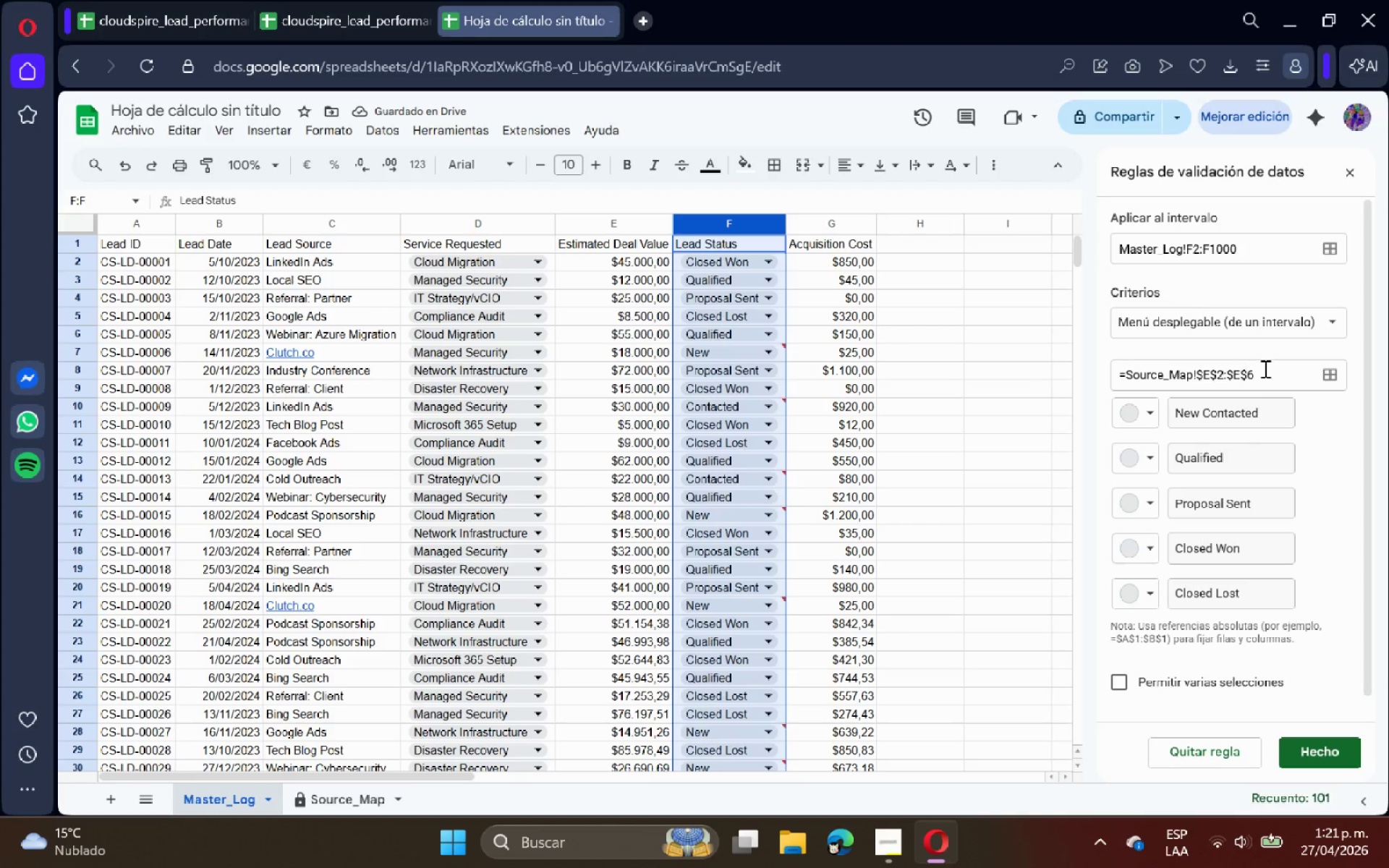 
left_click([1276, 375])
 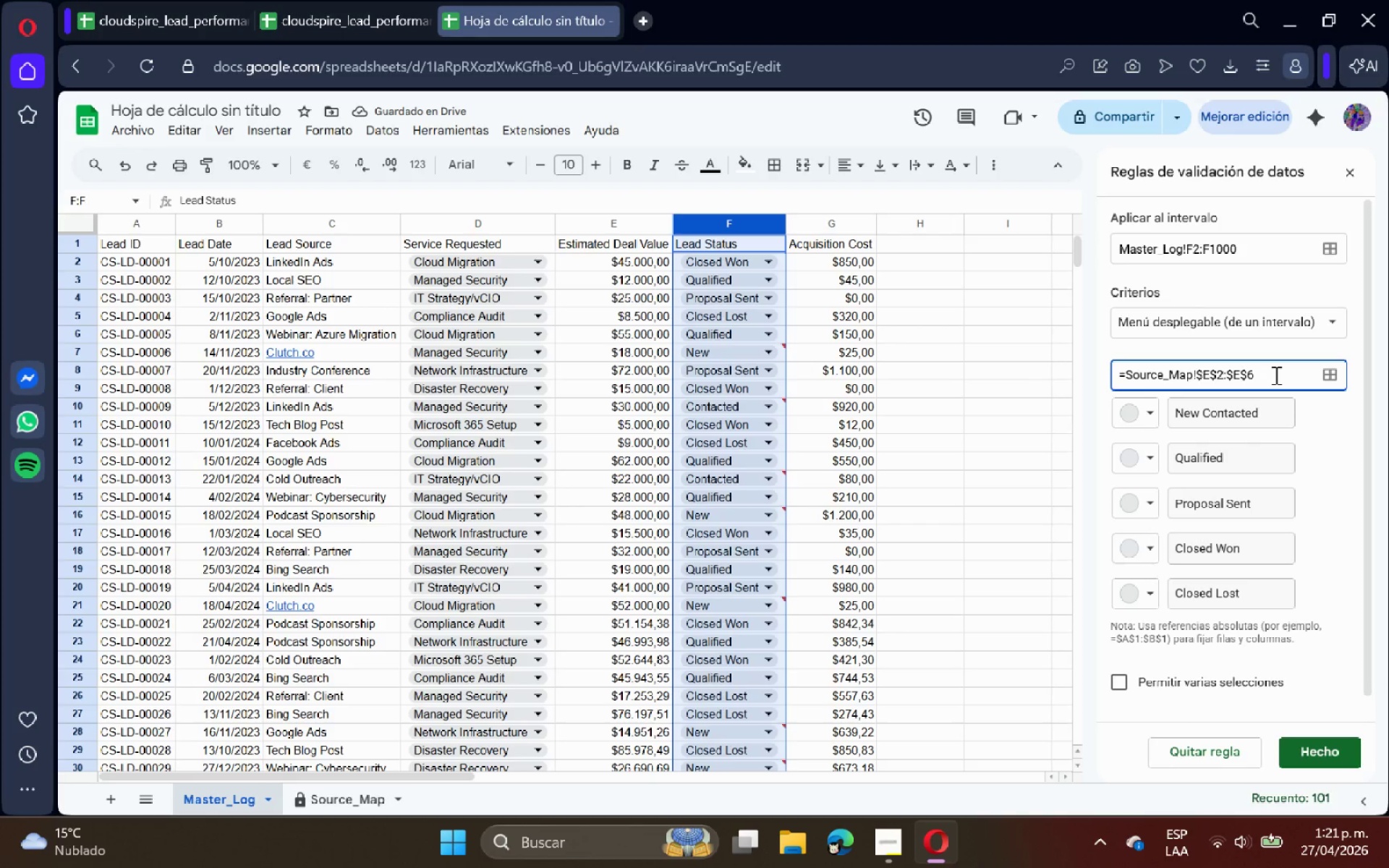 
key(Backspace)
 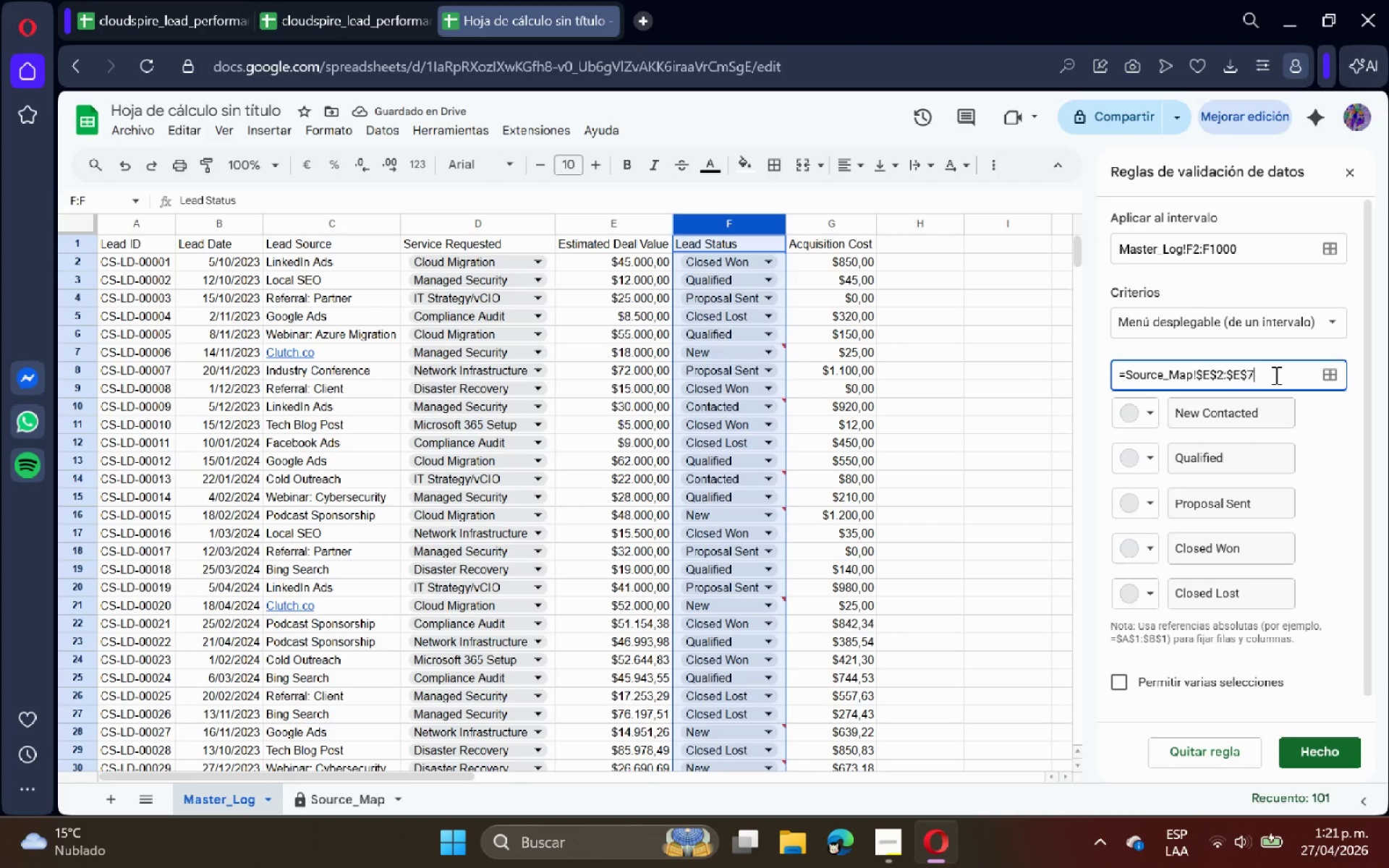 
key(7)
 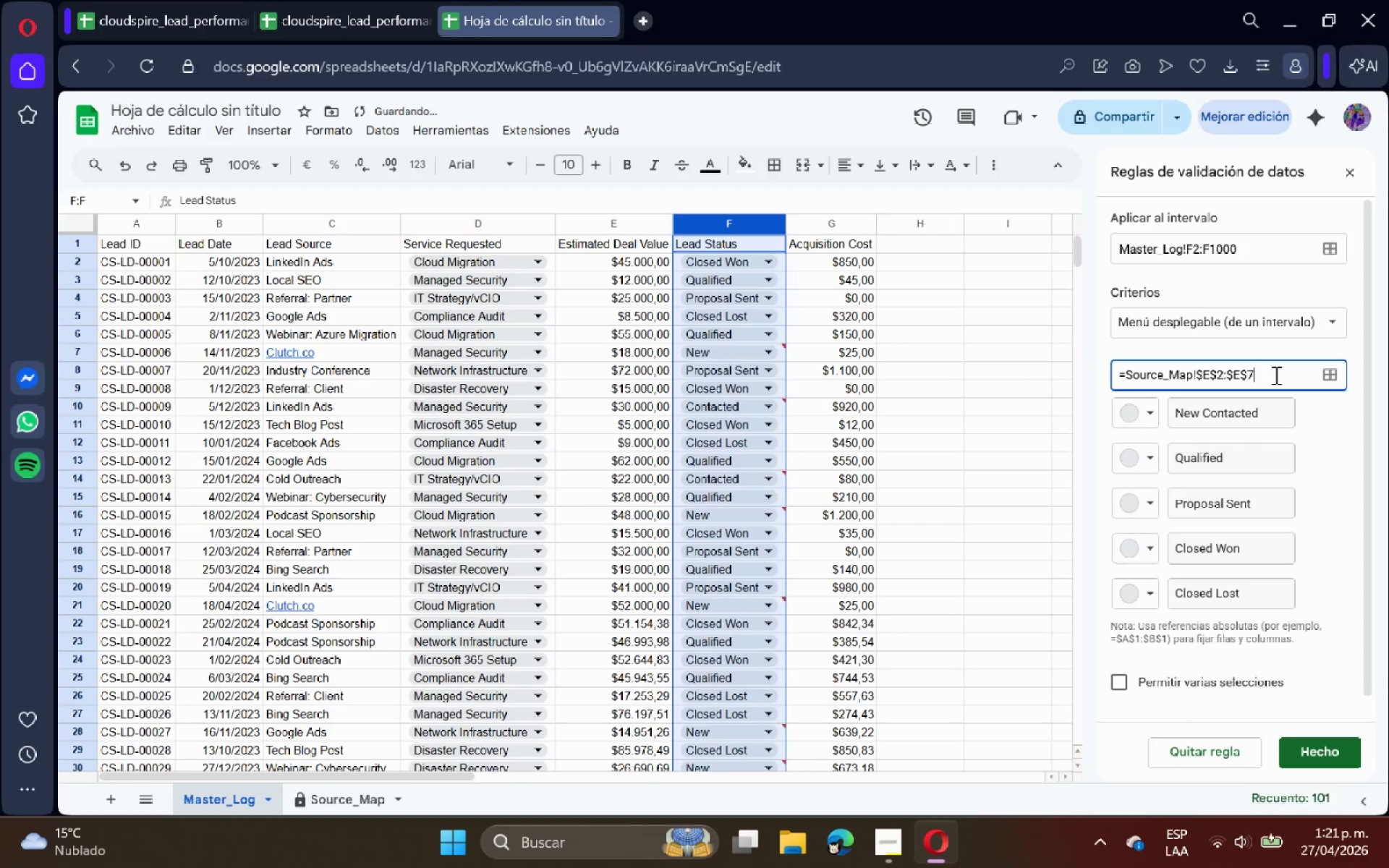 
key(Enter)
 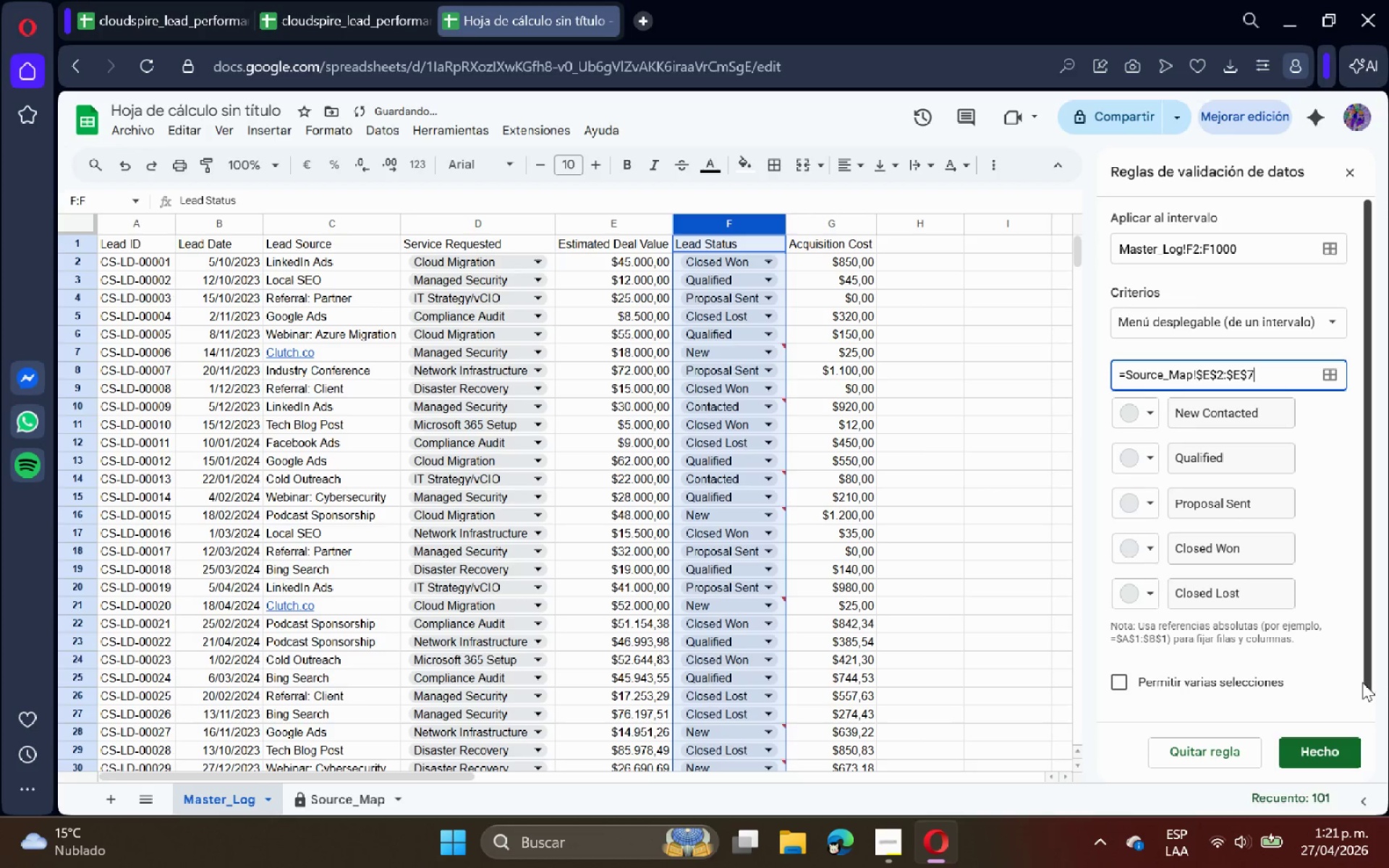 
left_click([1329, 748])
 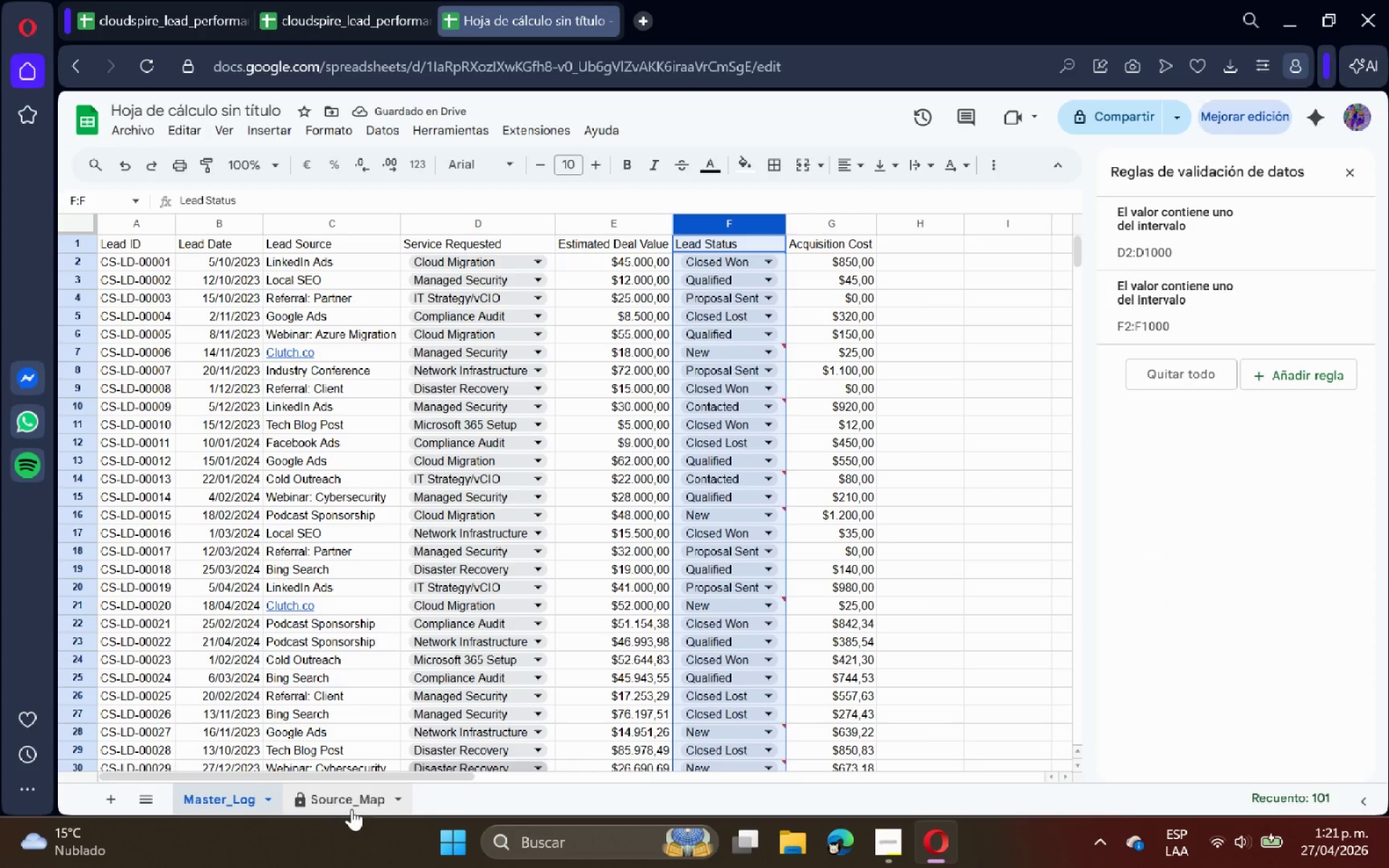 
left_click([354, 804])
 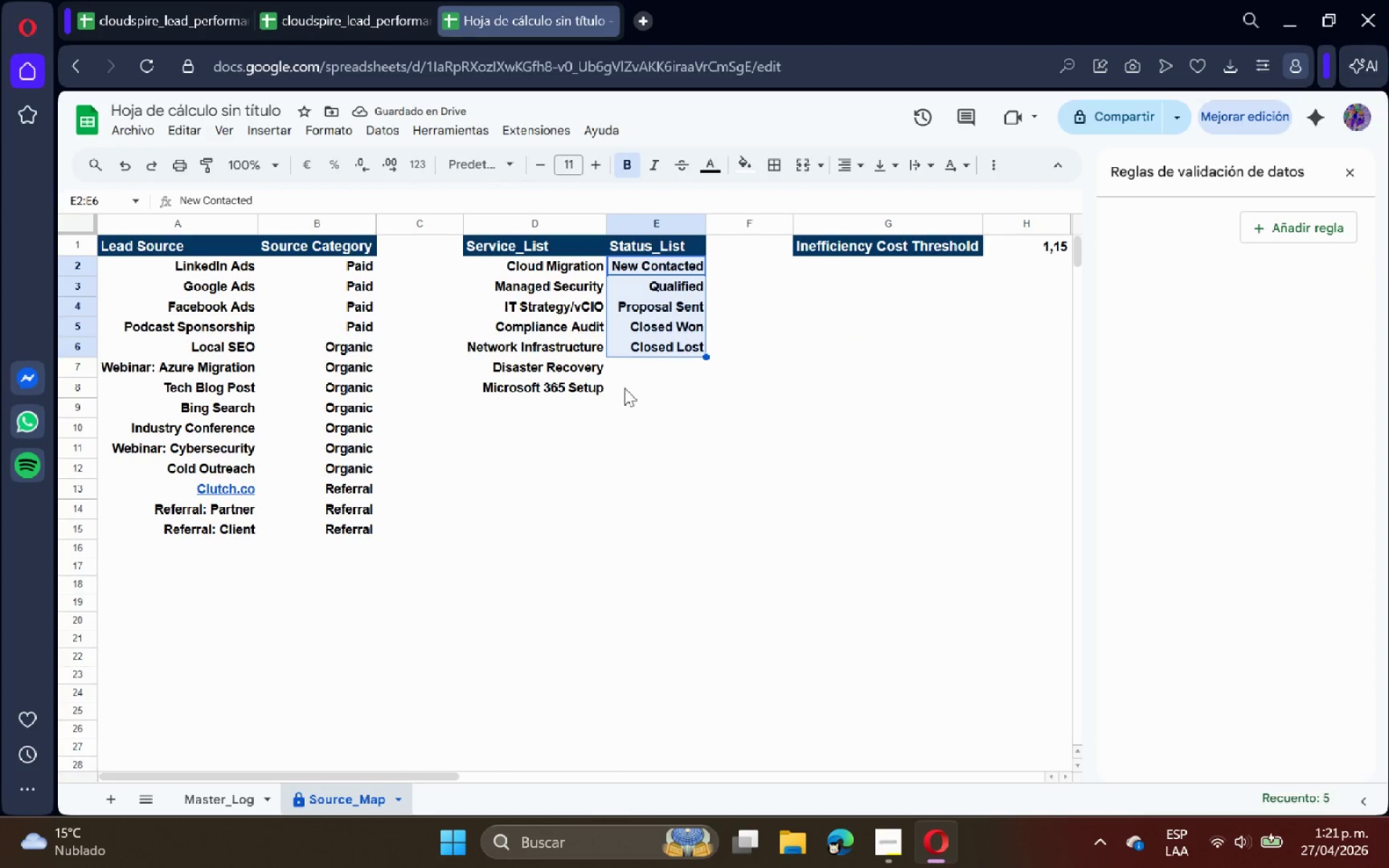 
left_click([645, 375])
 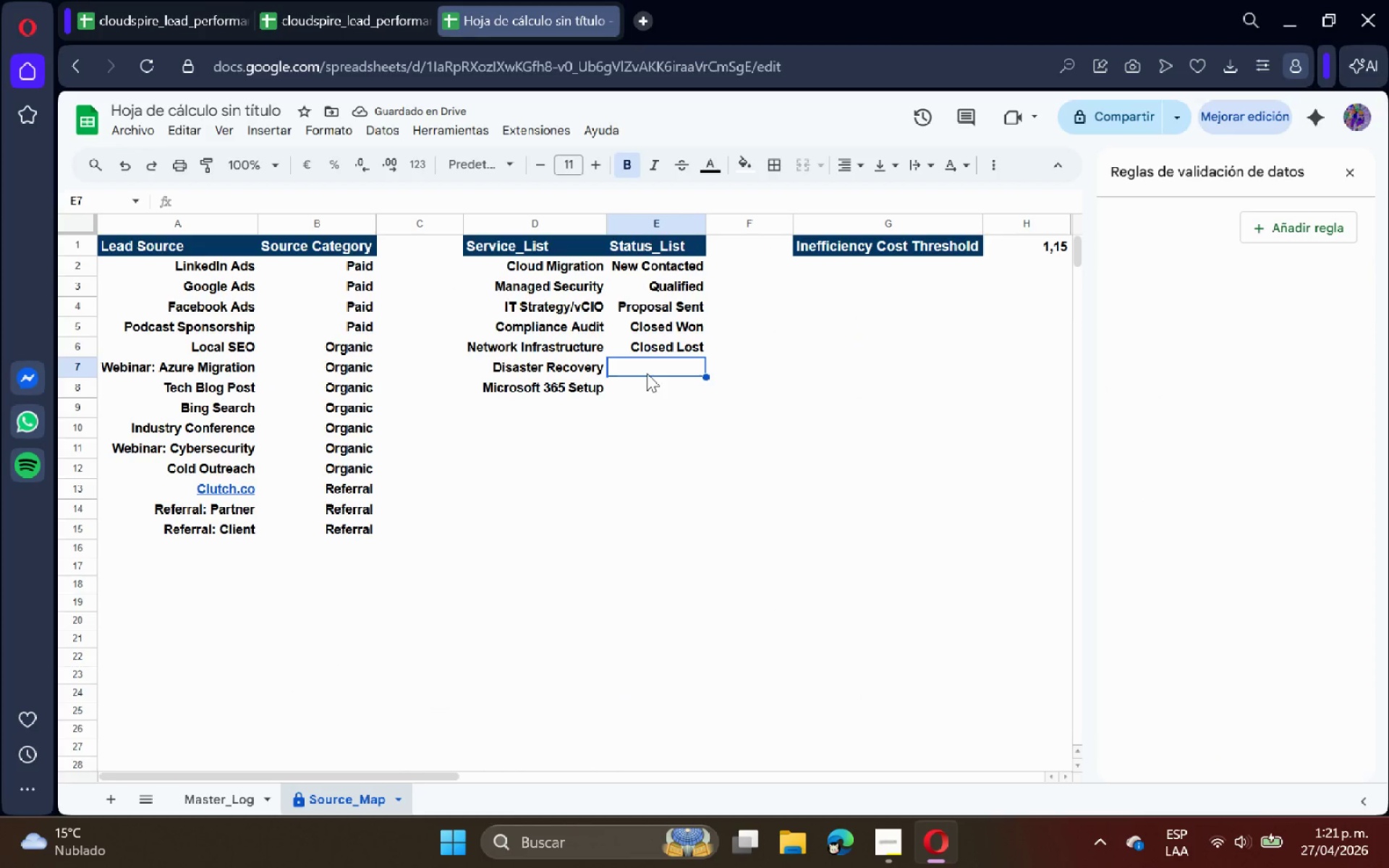 
type(New)
 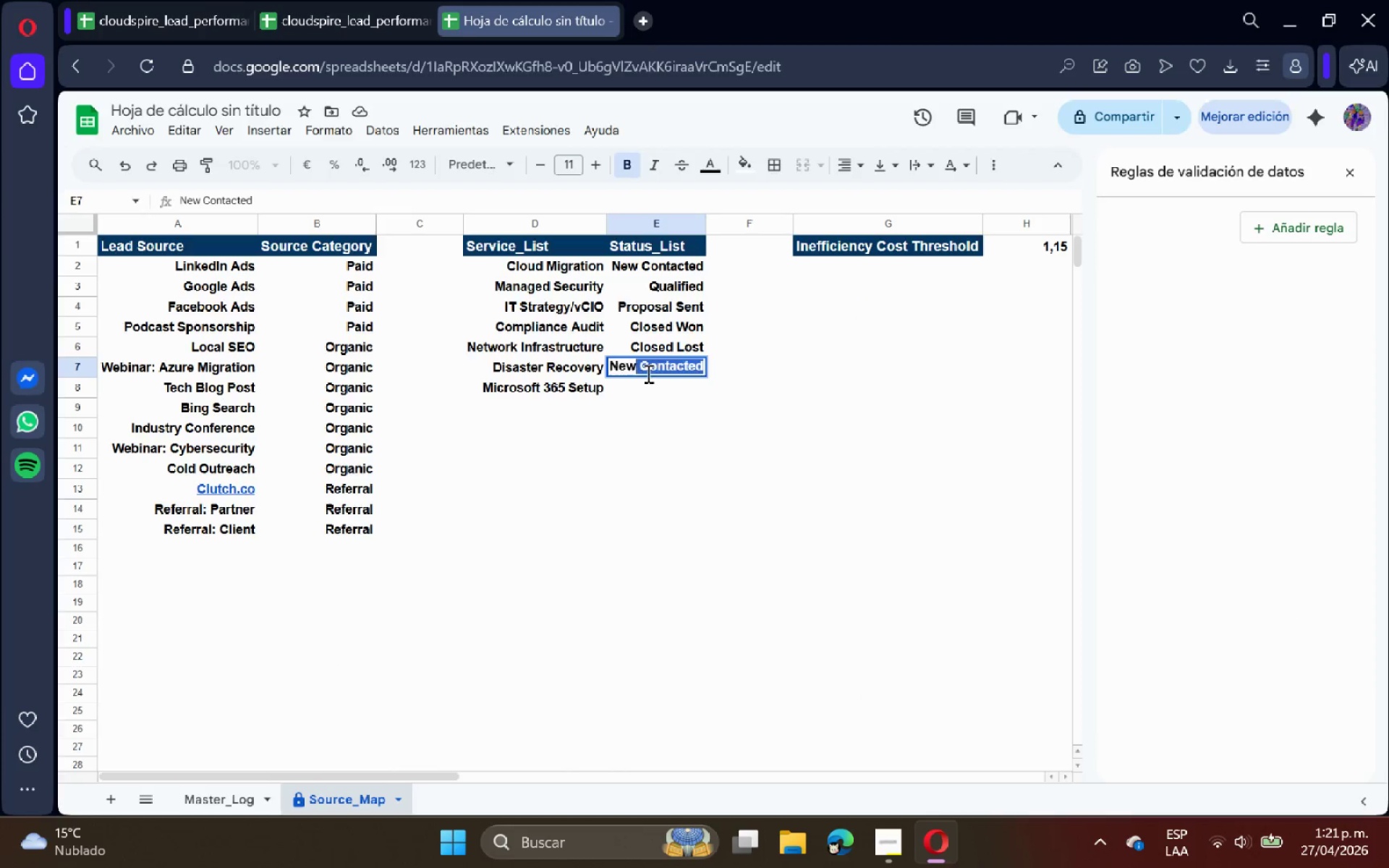 
key(Enter)
 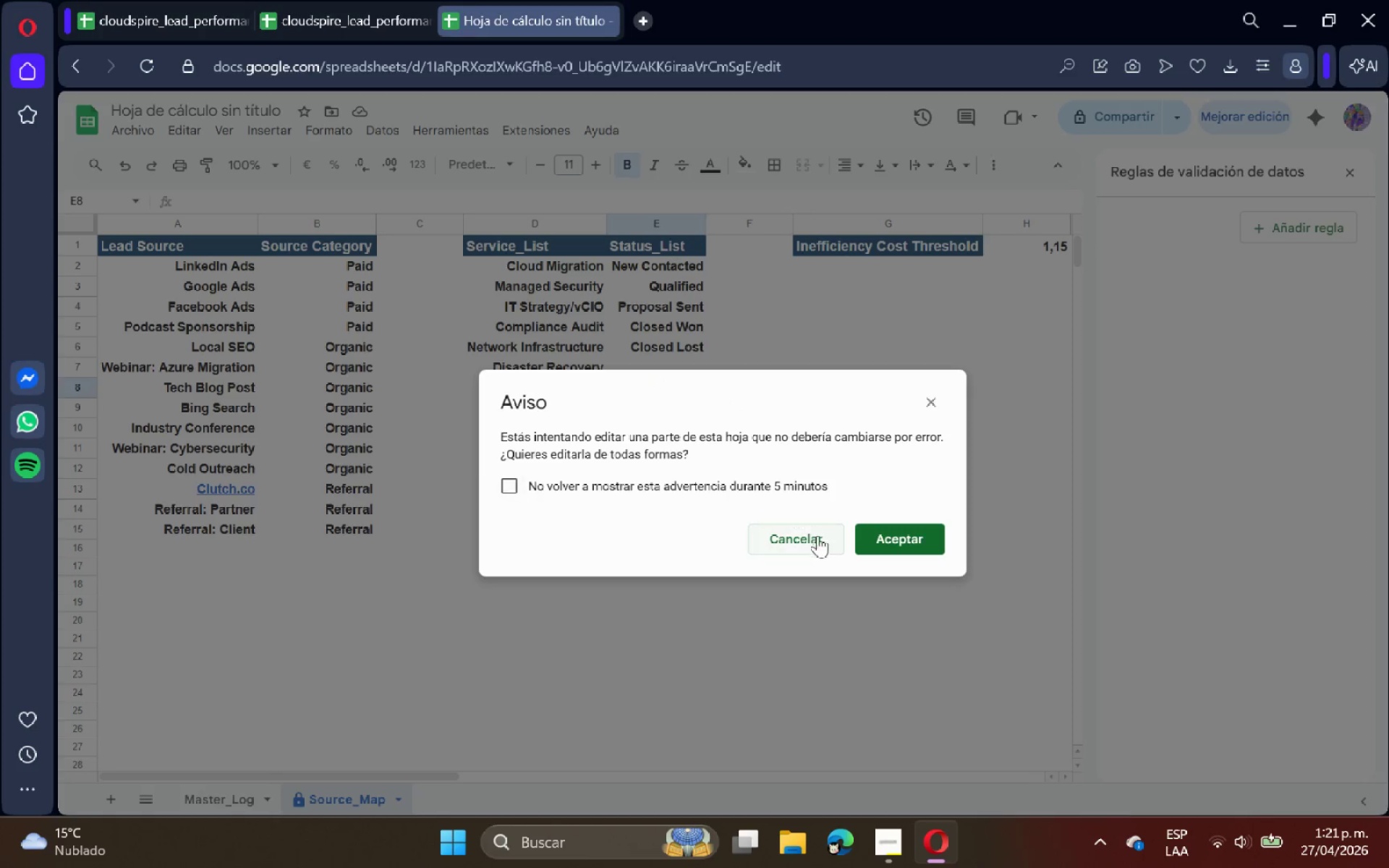 
left_click([897, 531])
 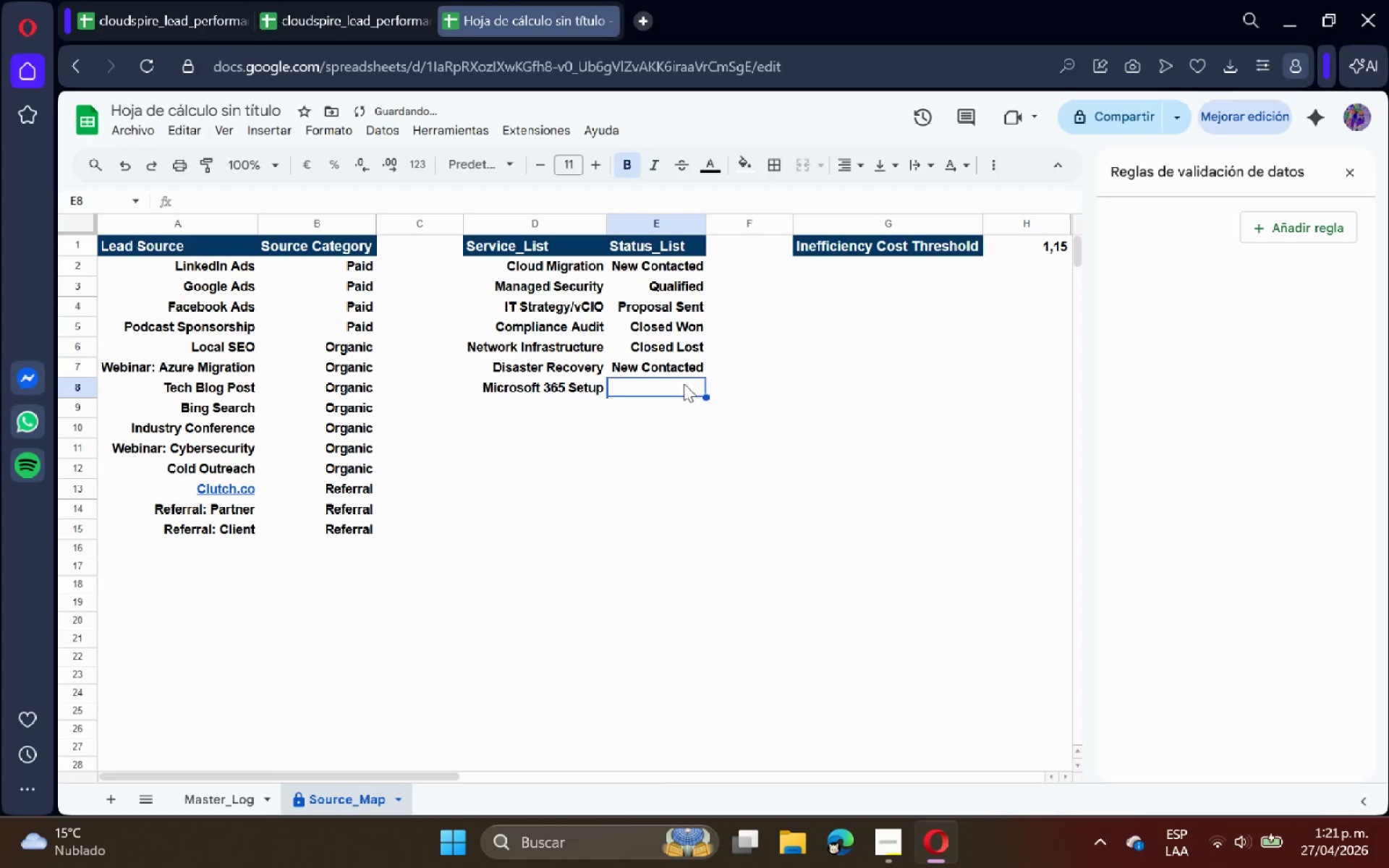 
double_click([676, 368])
 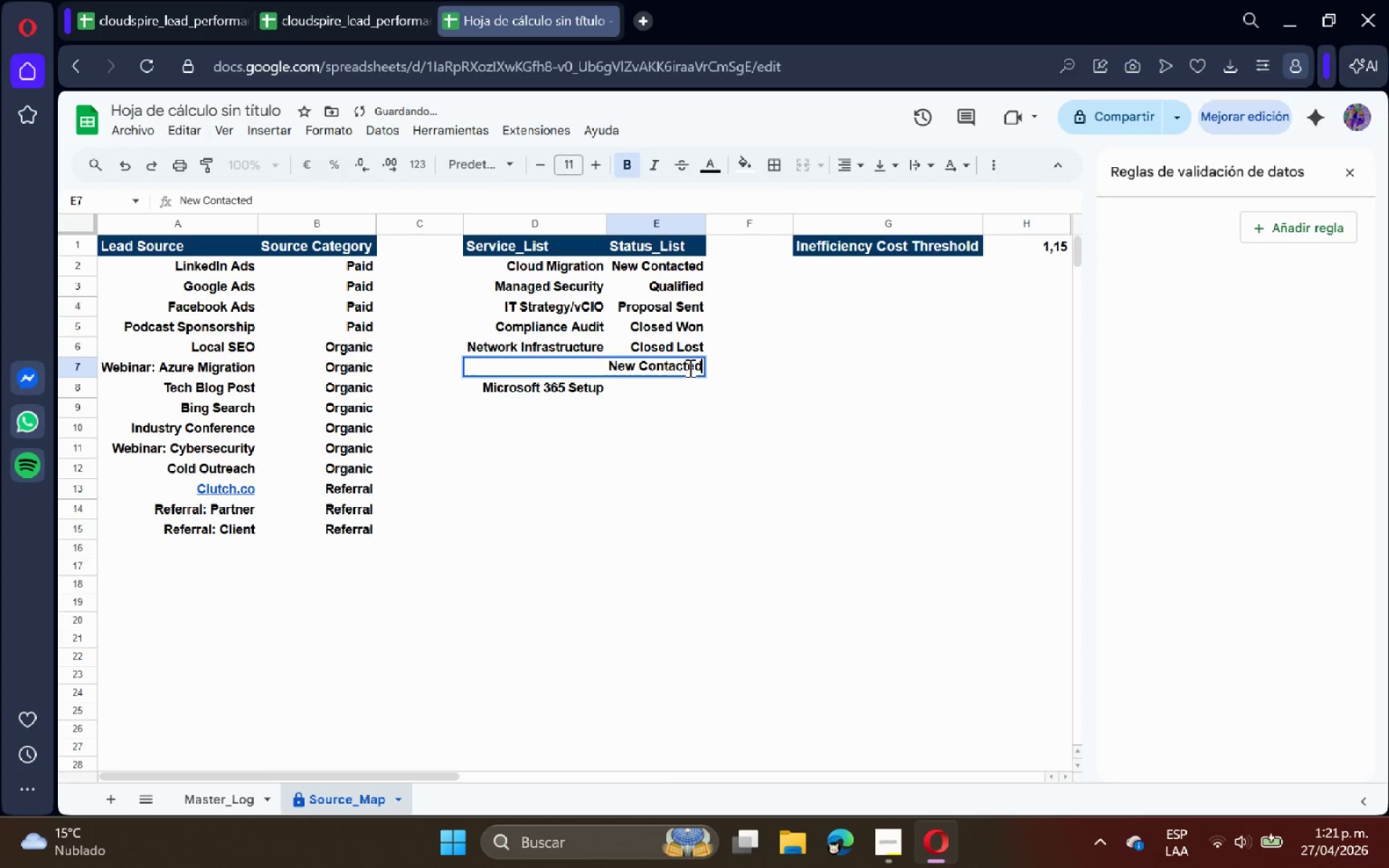 
triple_click([689, 367])
 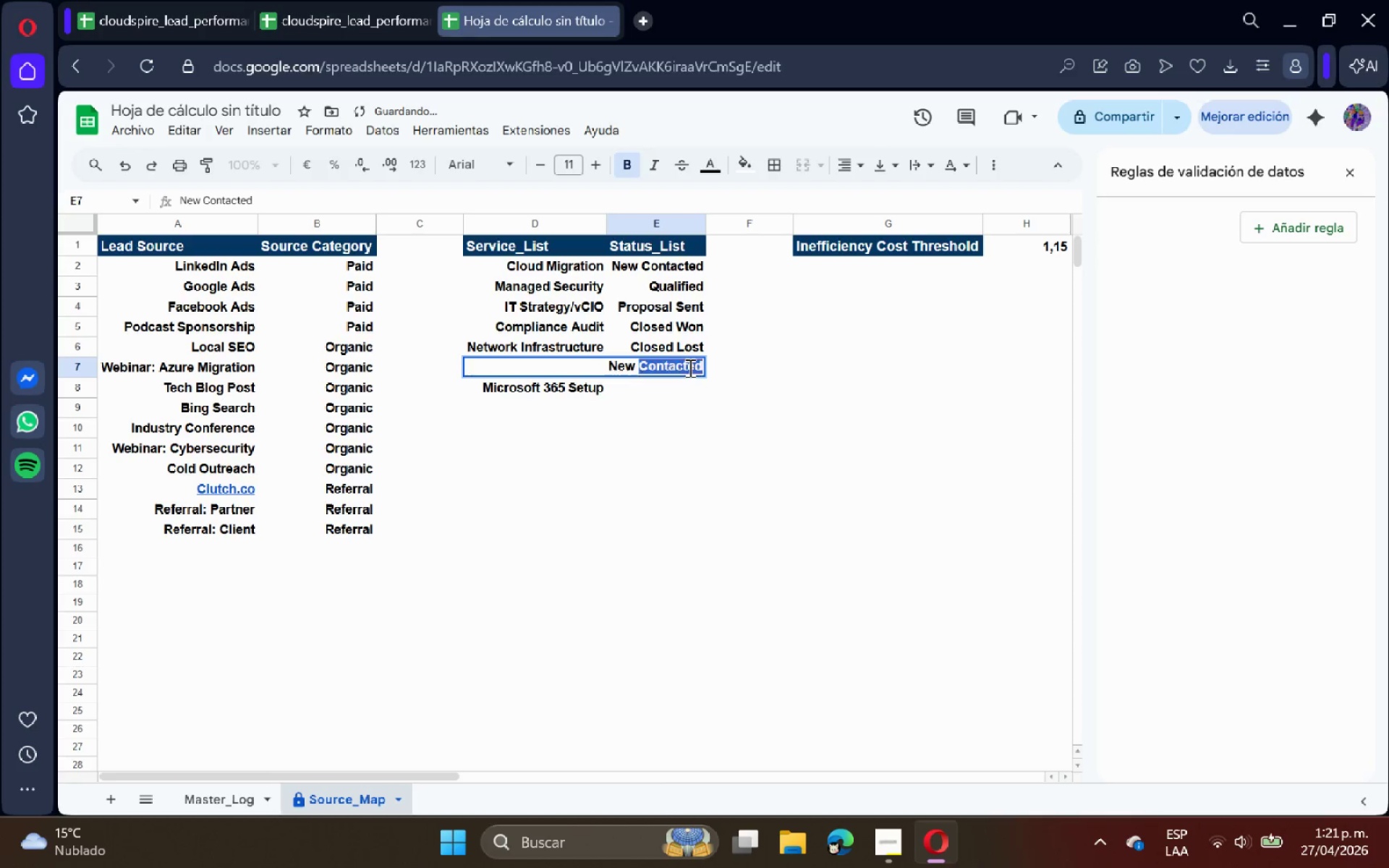 
triple_click([689, 367])
 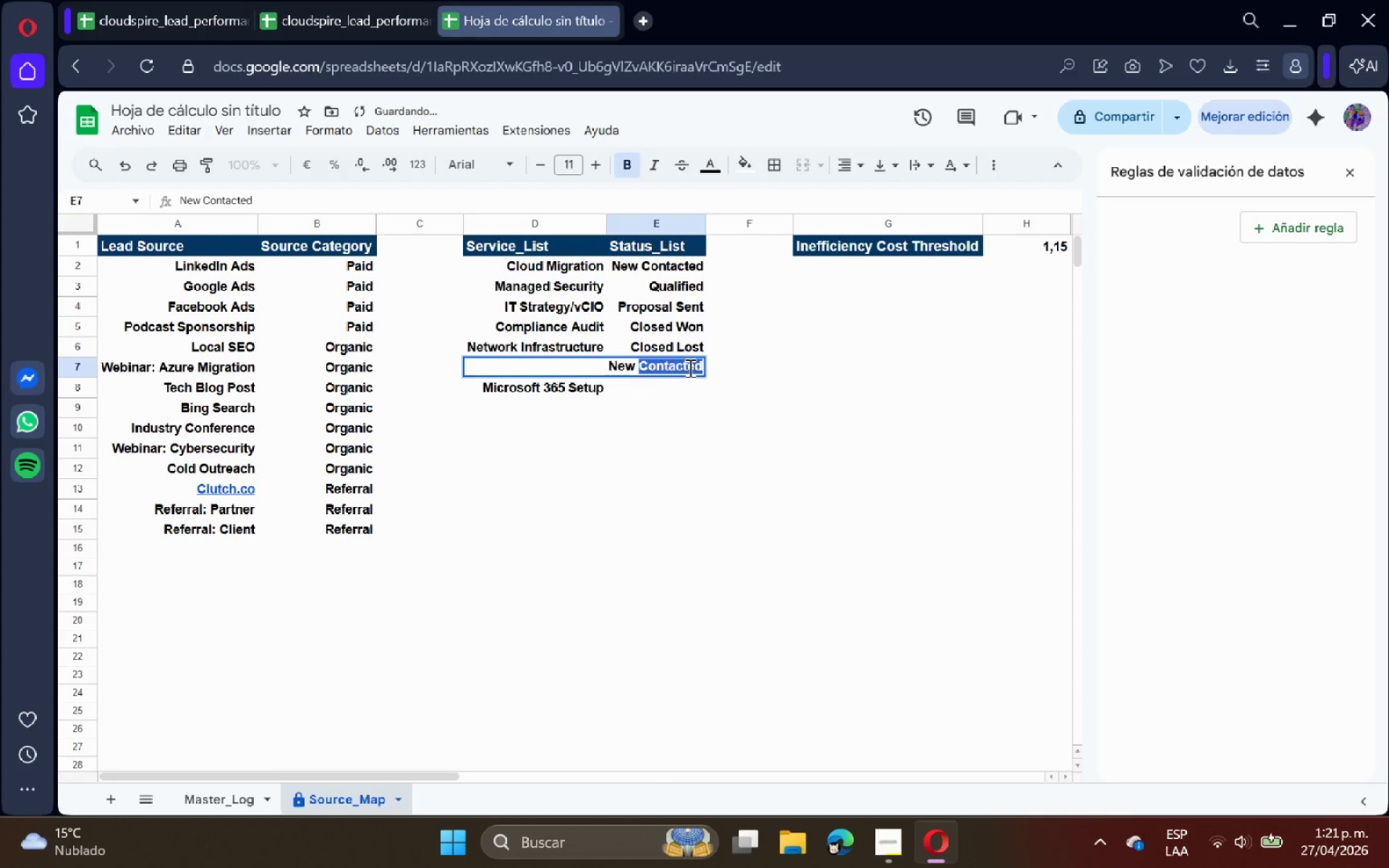 
key(Backspace)
 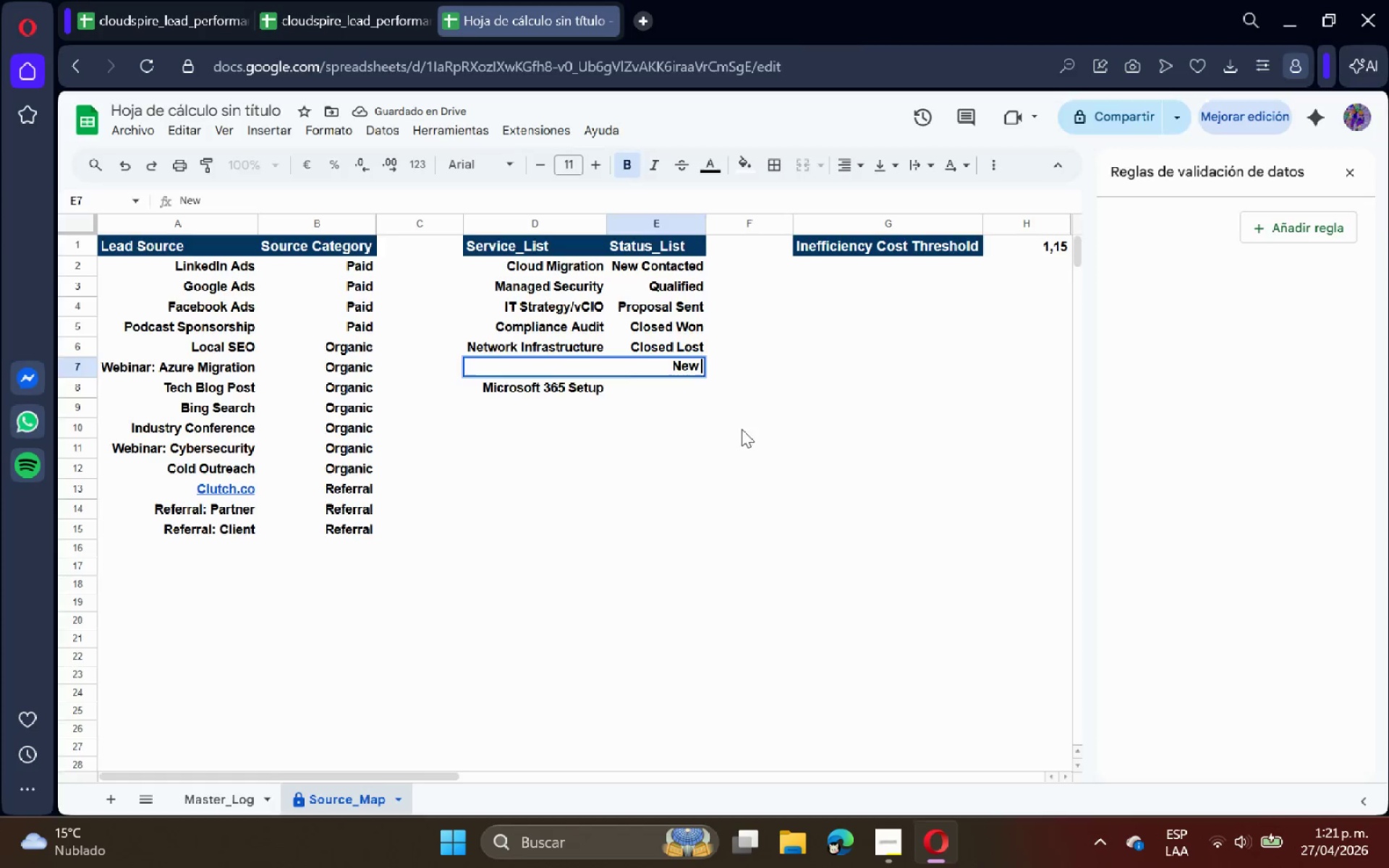 
left_click([742, 429])
 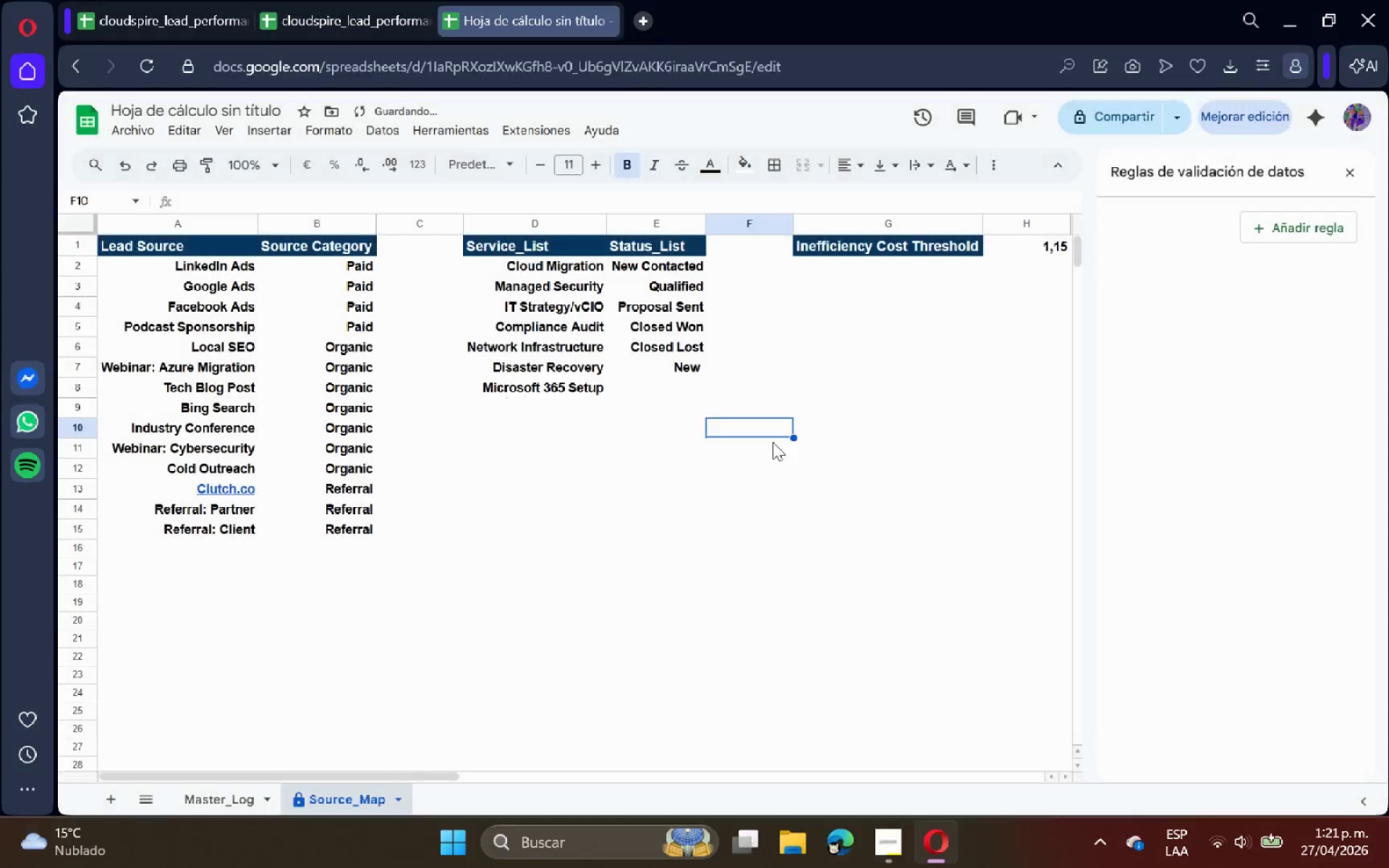 
double_click([694, 370])
 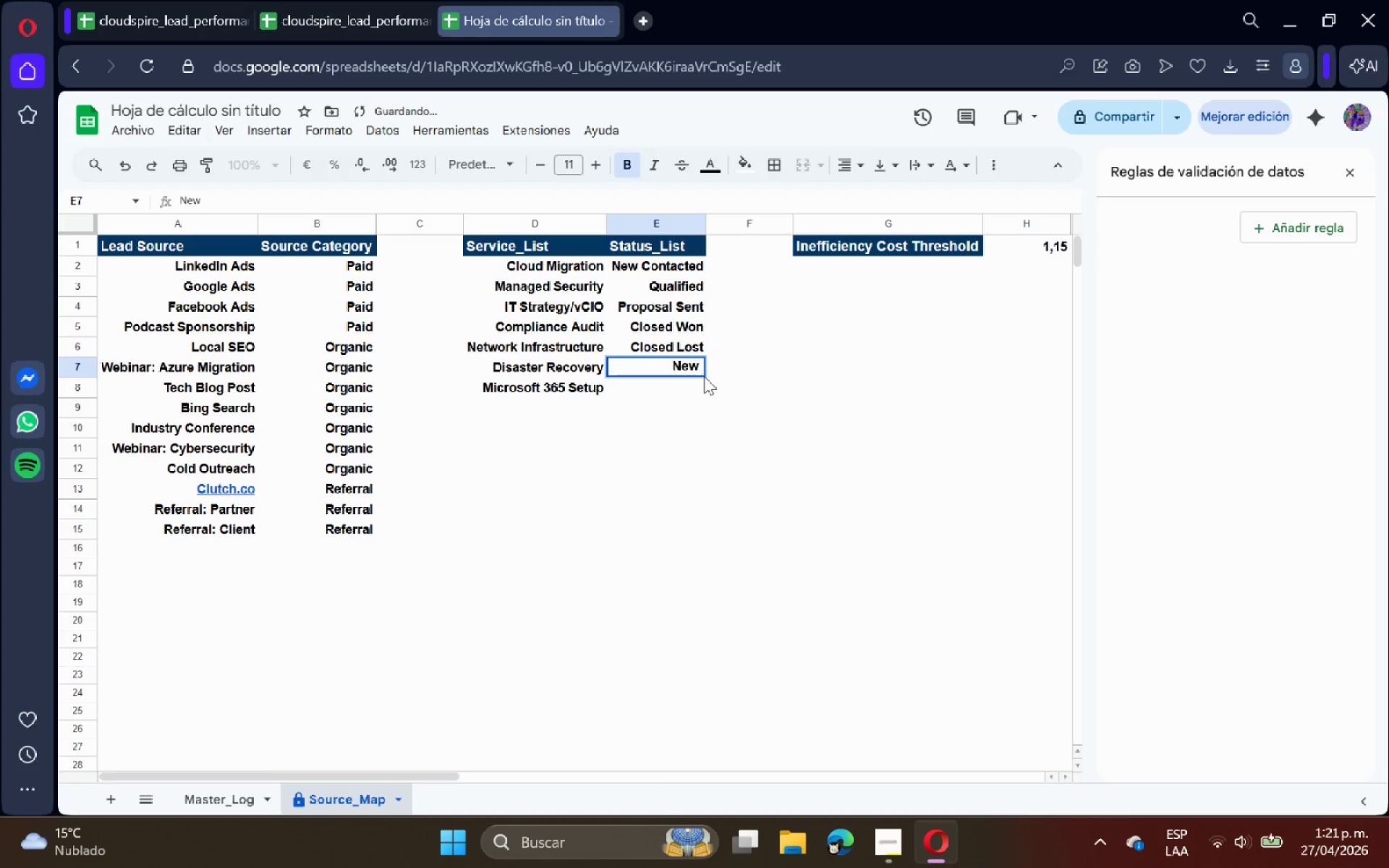 
key(Backspace)
 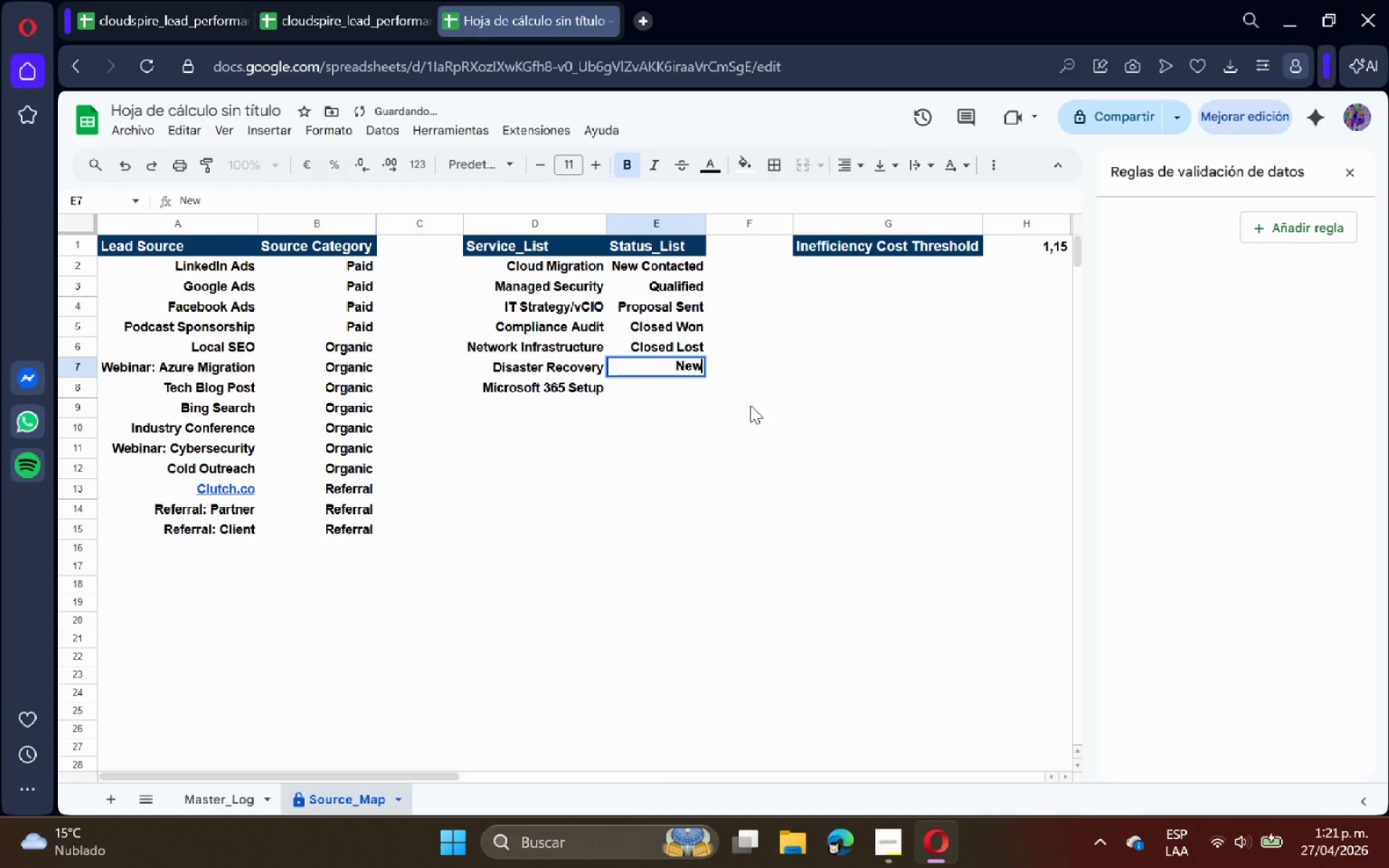 
left_click([752, 407])
 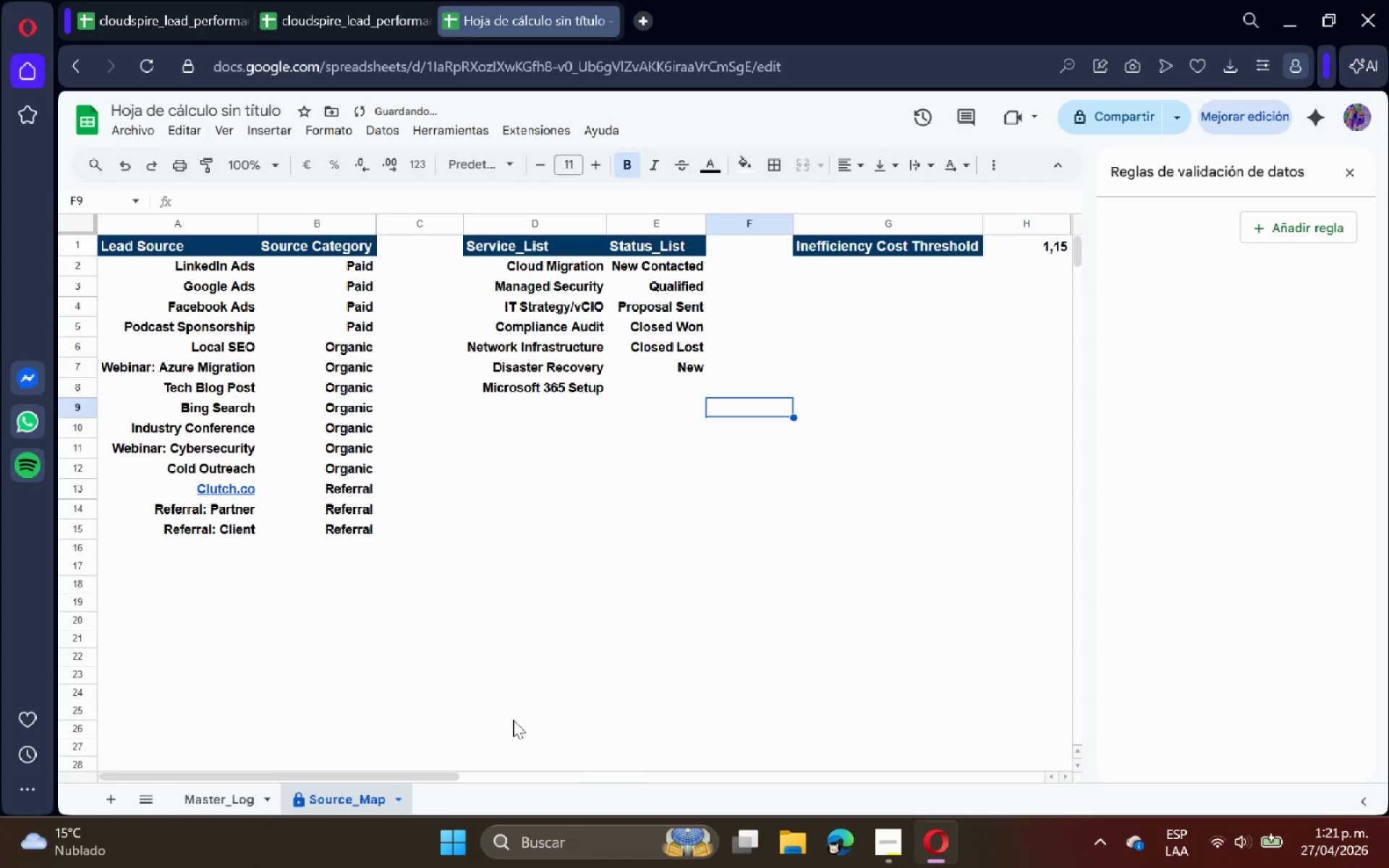 
left_click([221, 799])
 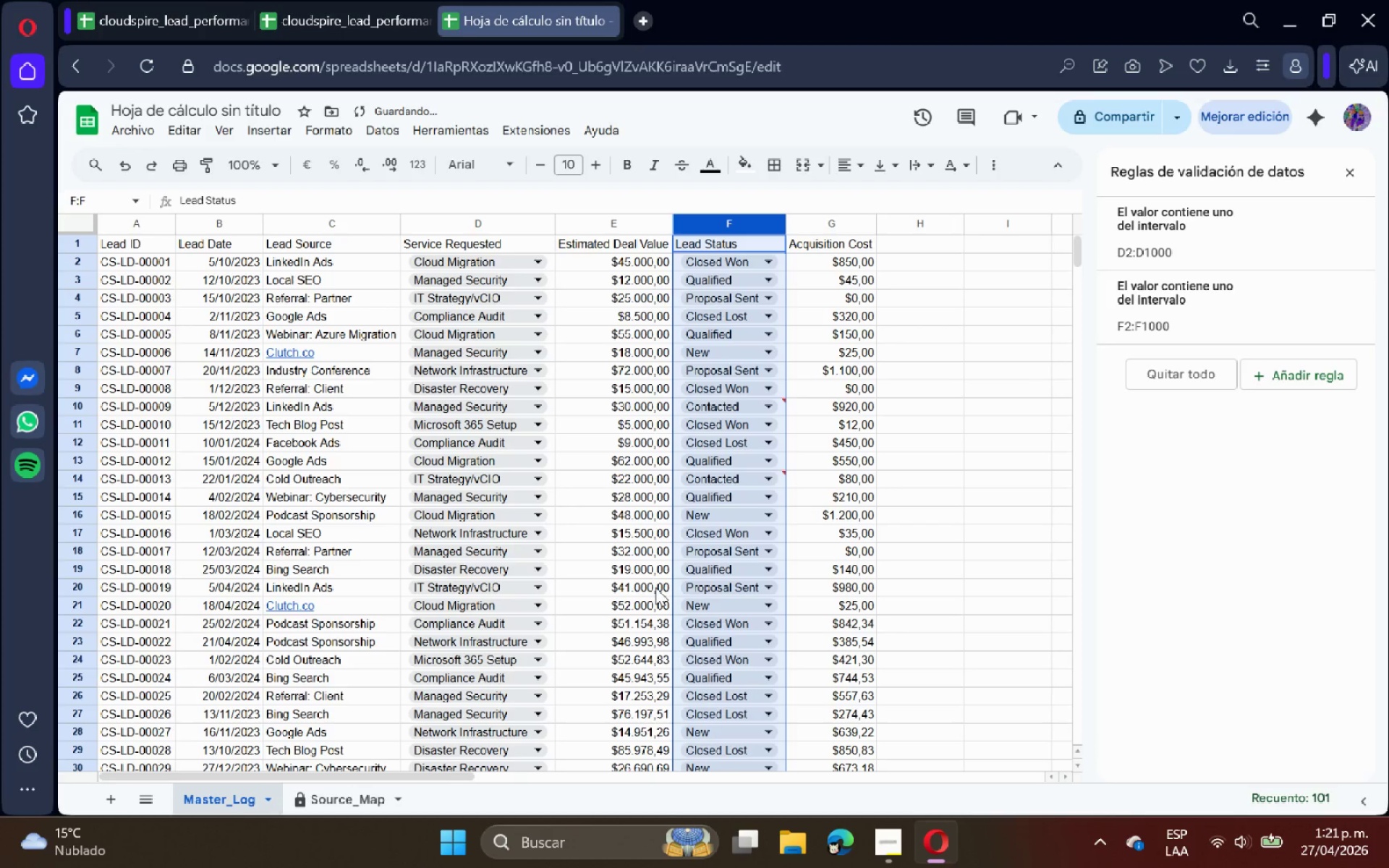 
left_click([847, 517])
 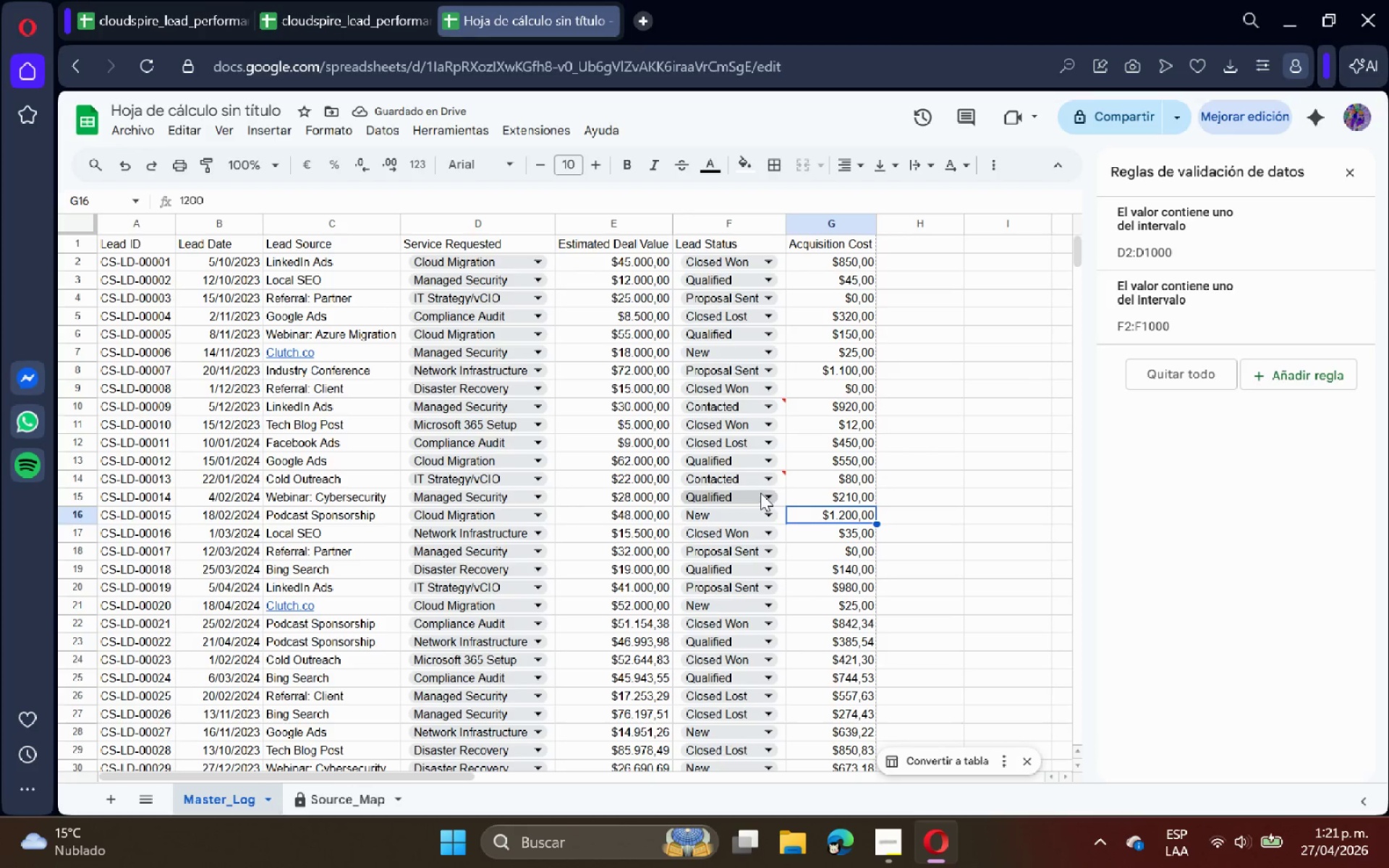 
mouse_move([739, 489])
 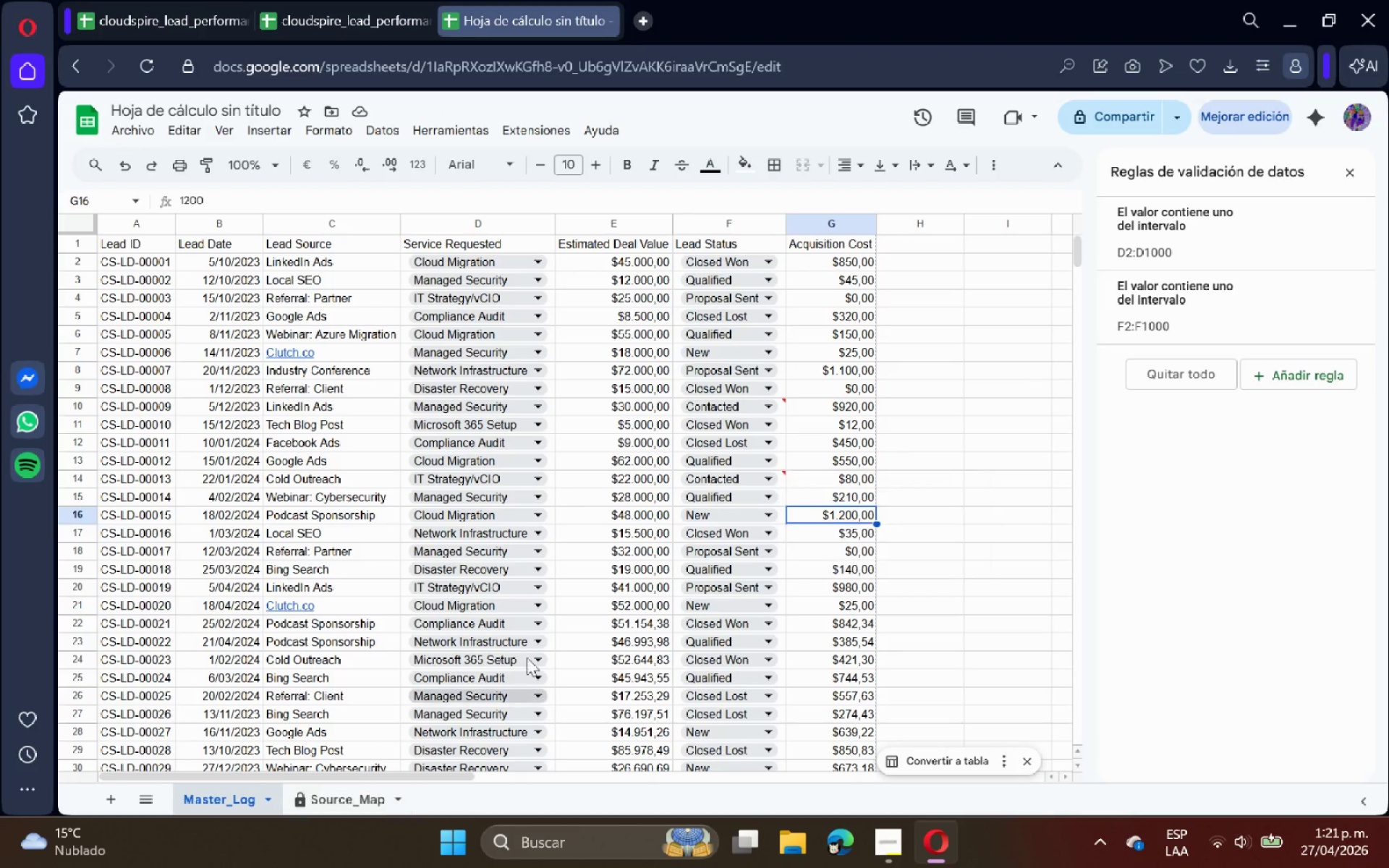 
scroll: coordinate [754, 642], scroll_direction: down, amount: 14.0
 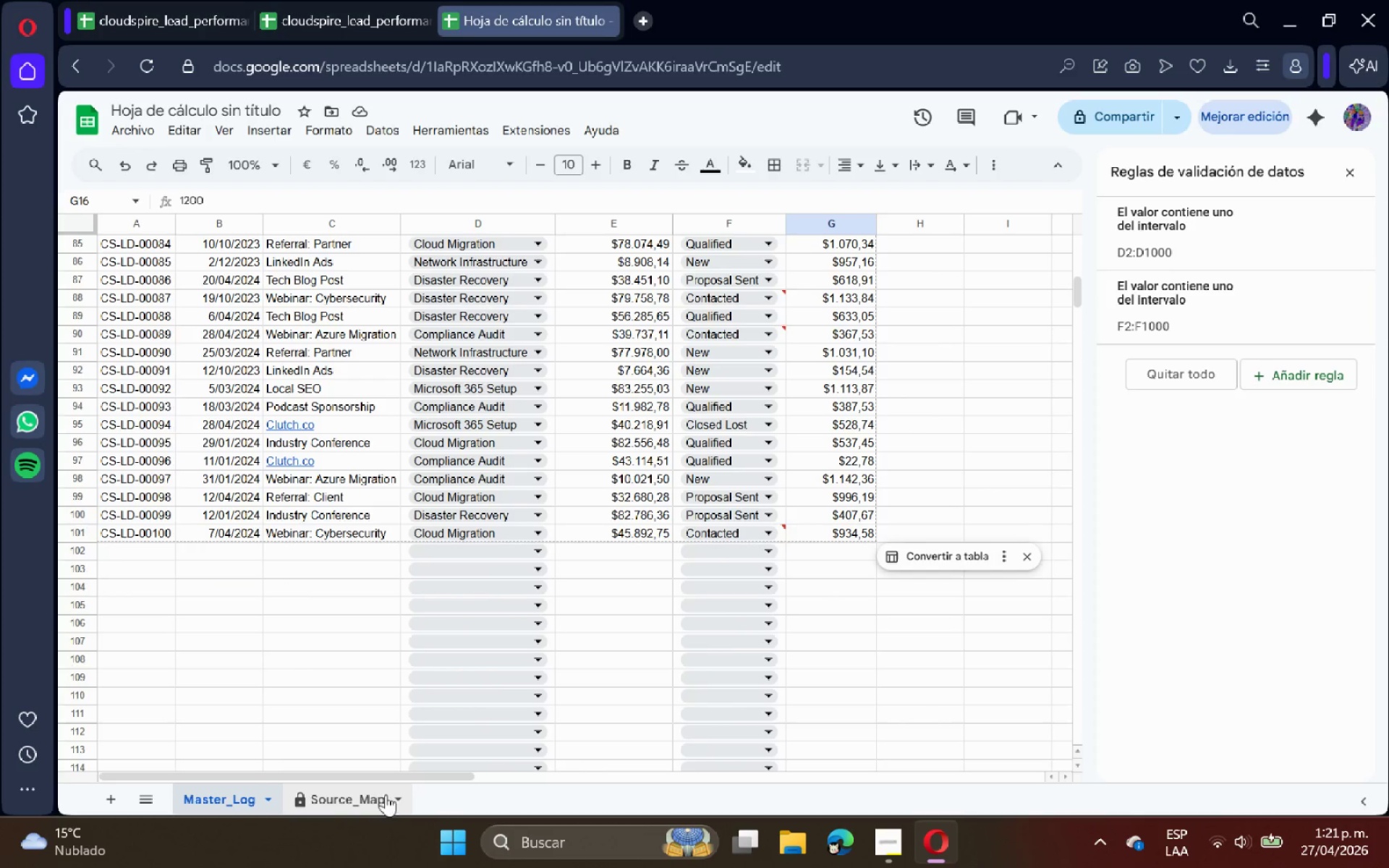 
left_click([379, 801])
 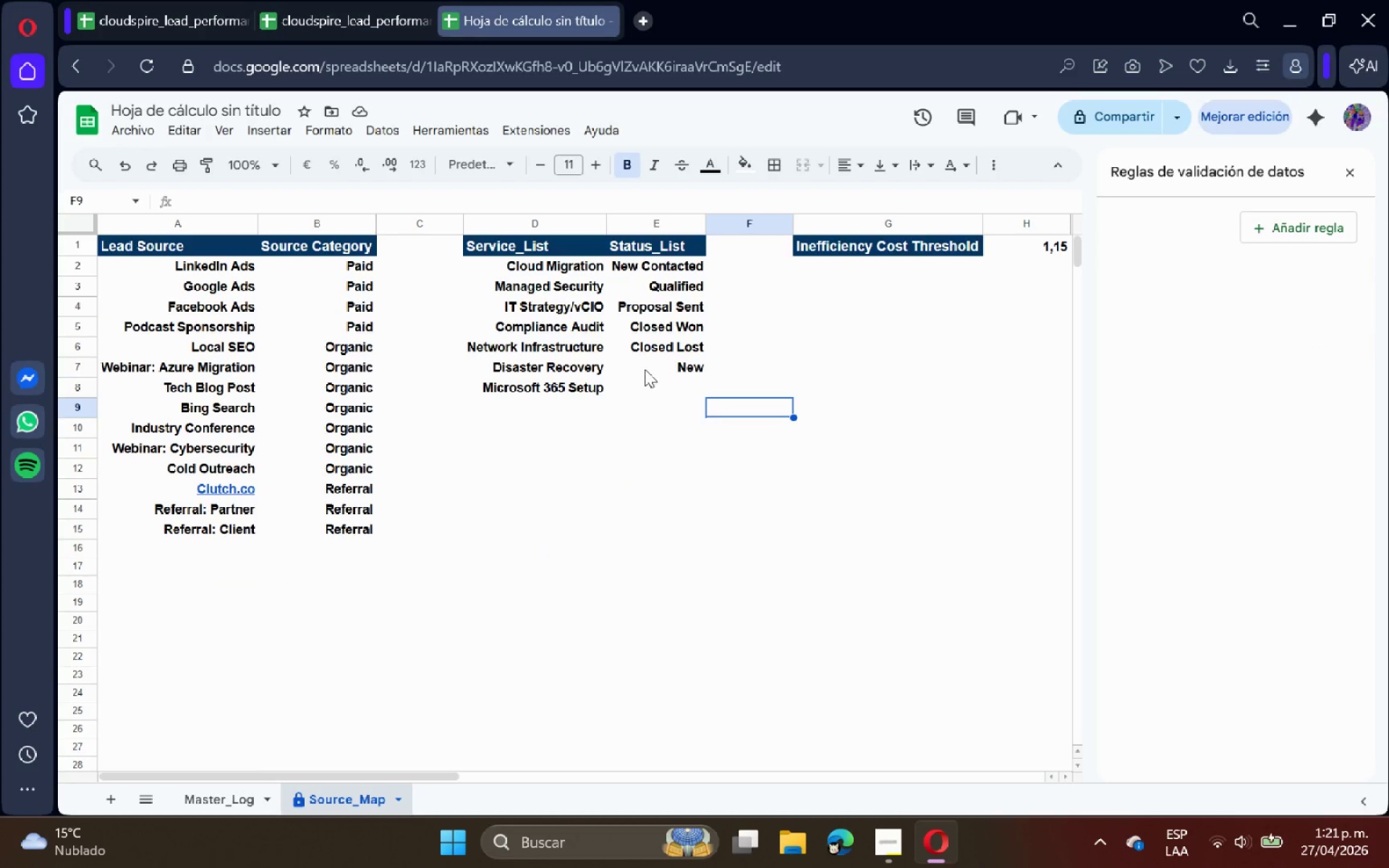 
left_click([649, 375])
 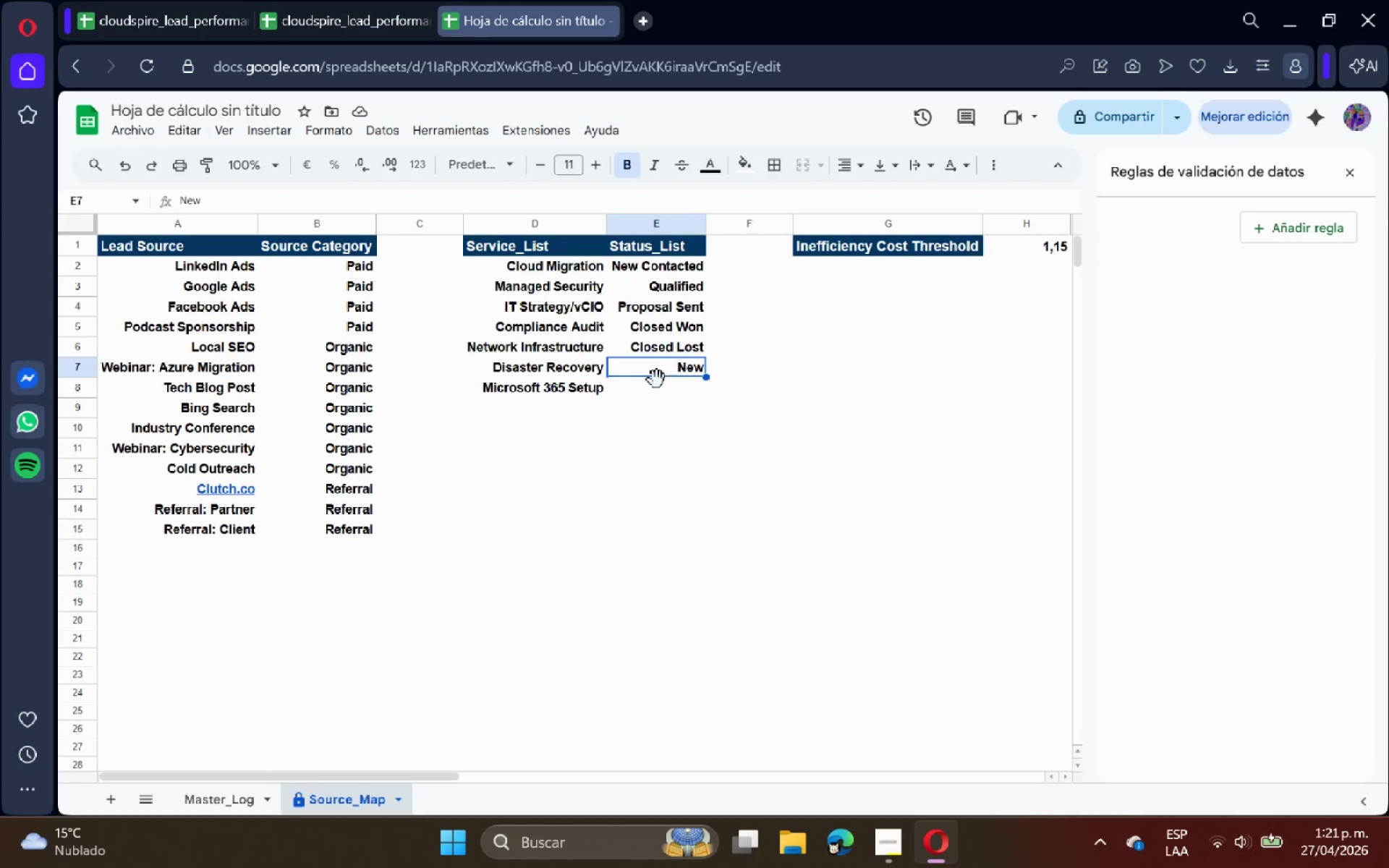 
left_click([660, 382])
 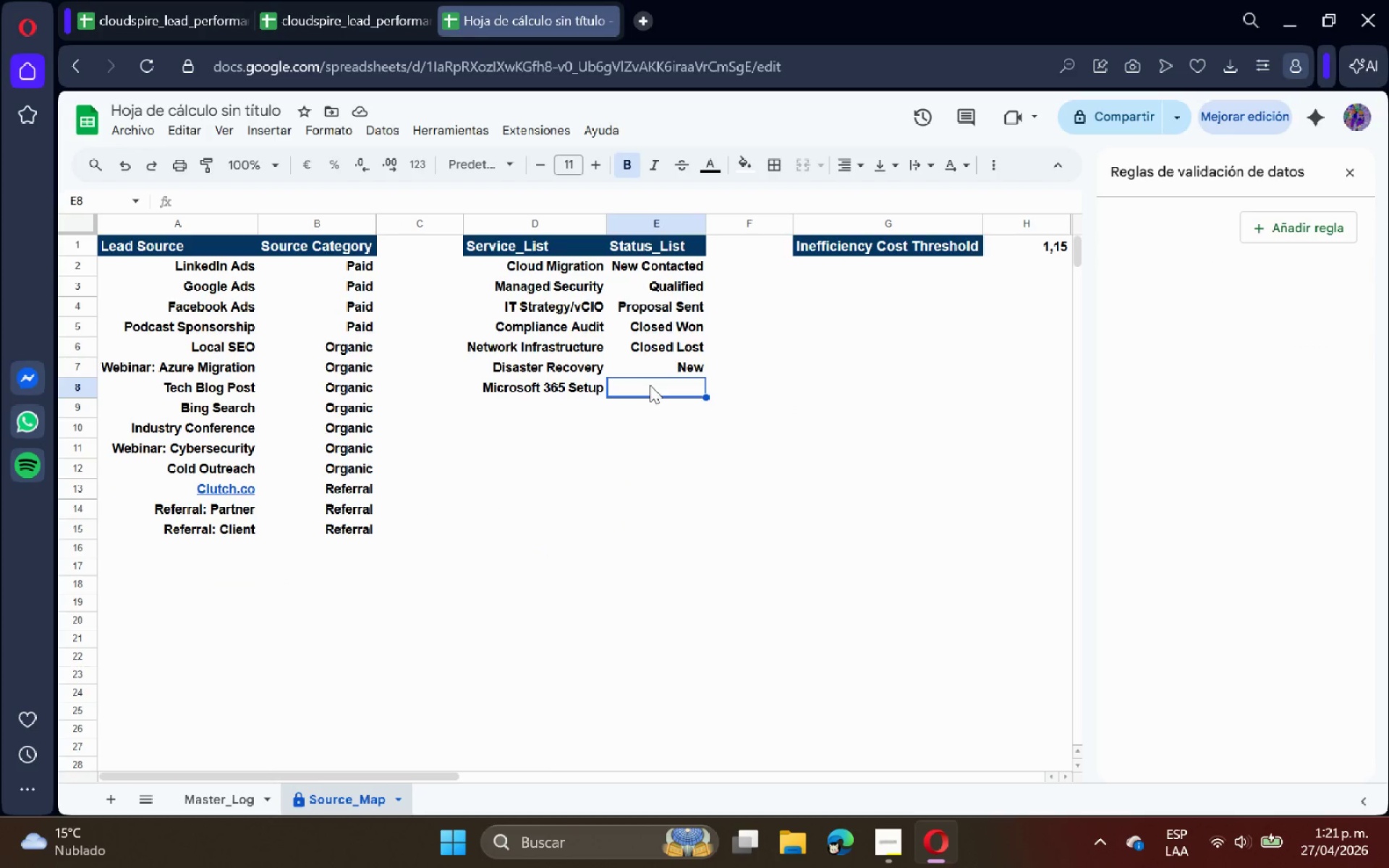 
type(Contacted)
 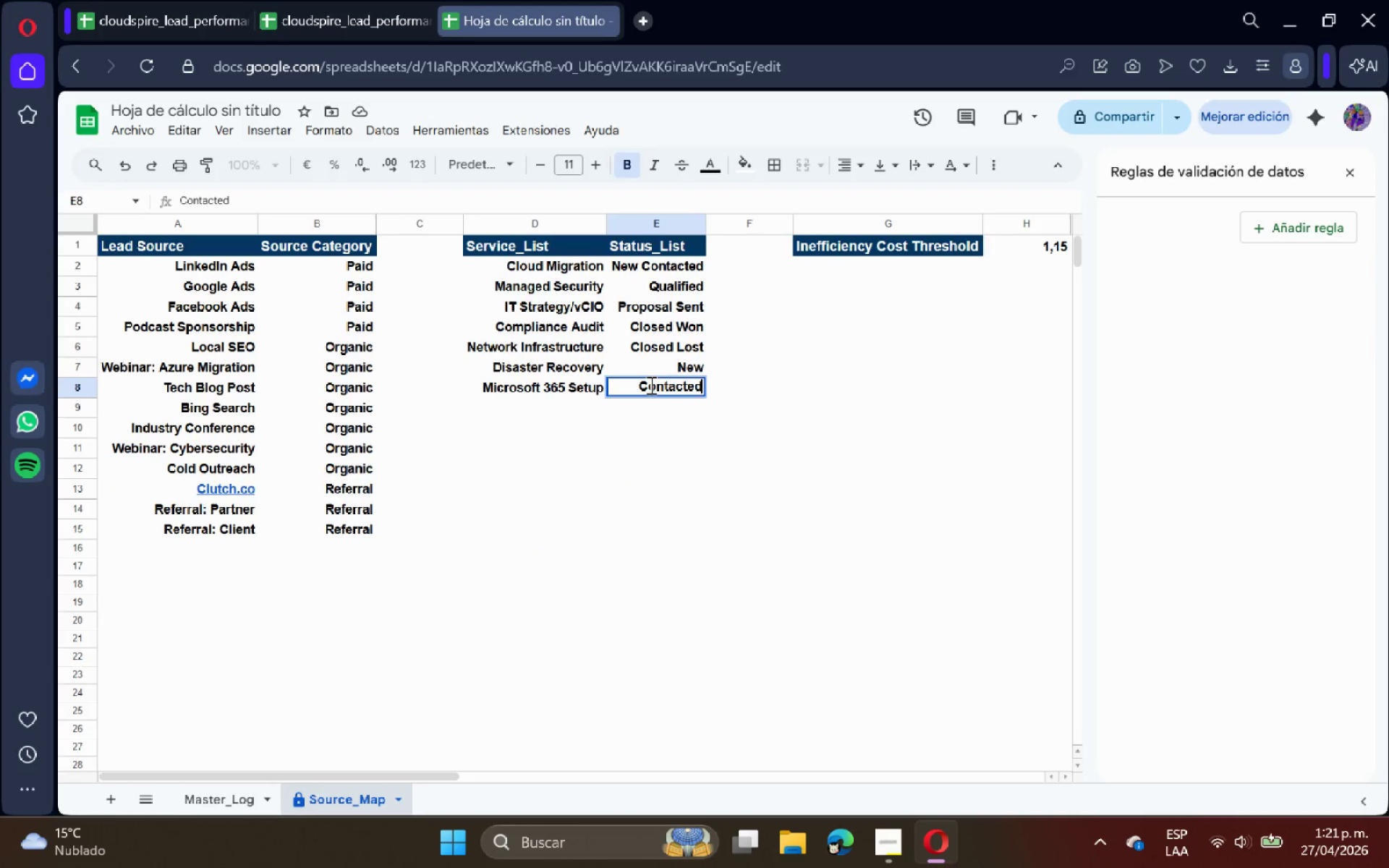 
key(Enter)
 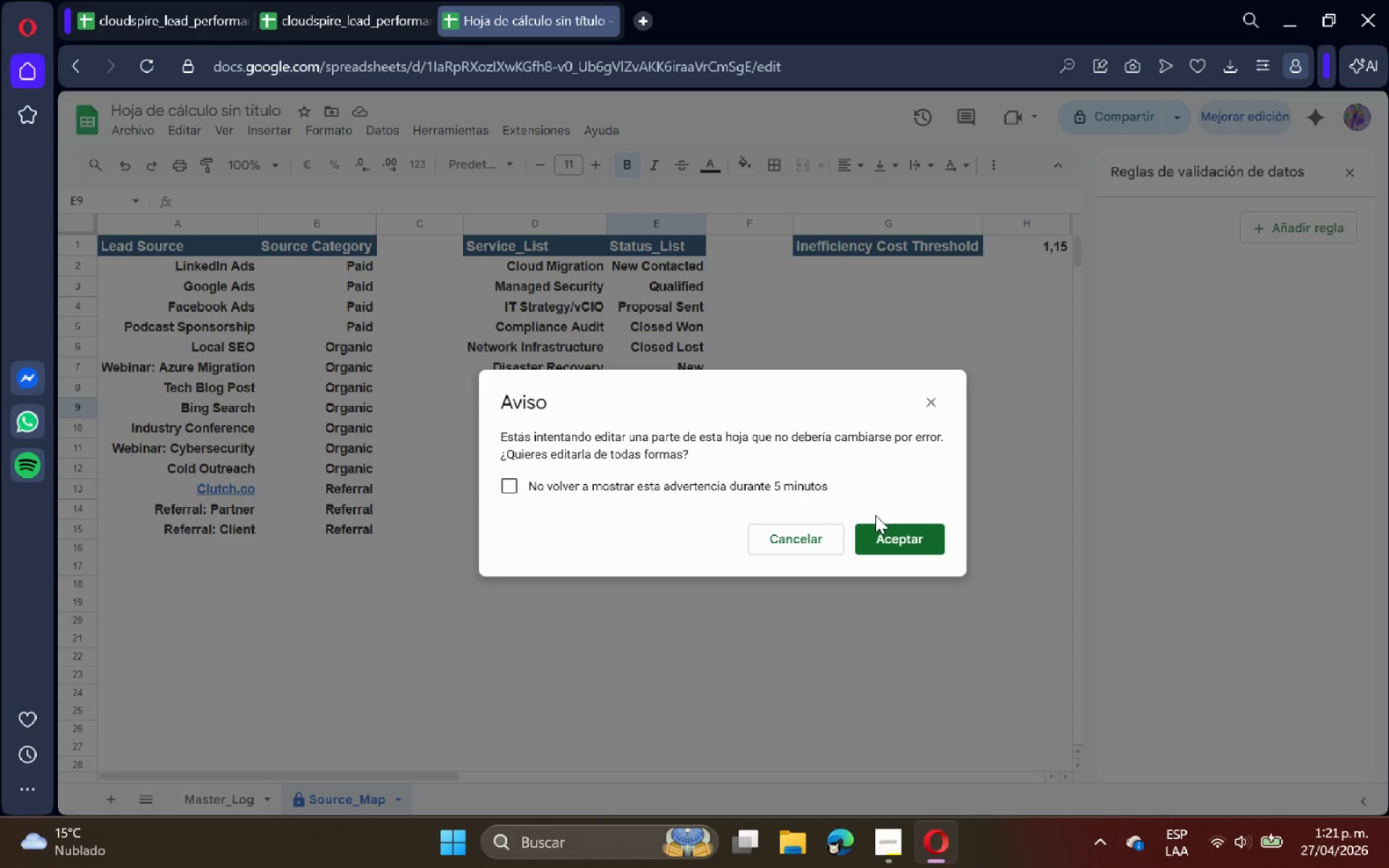 
left_click([880, 531])
 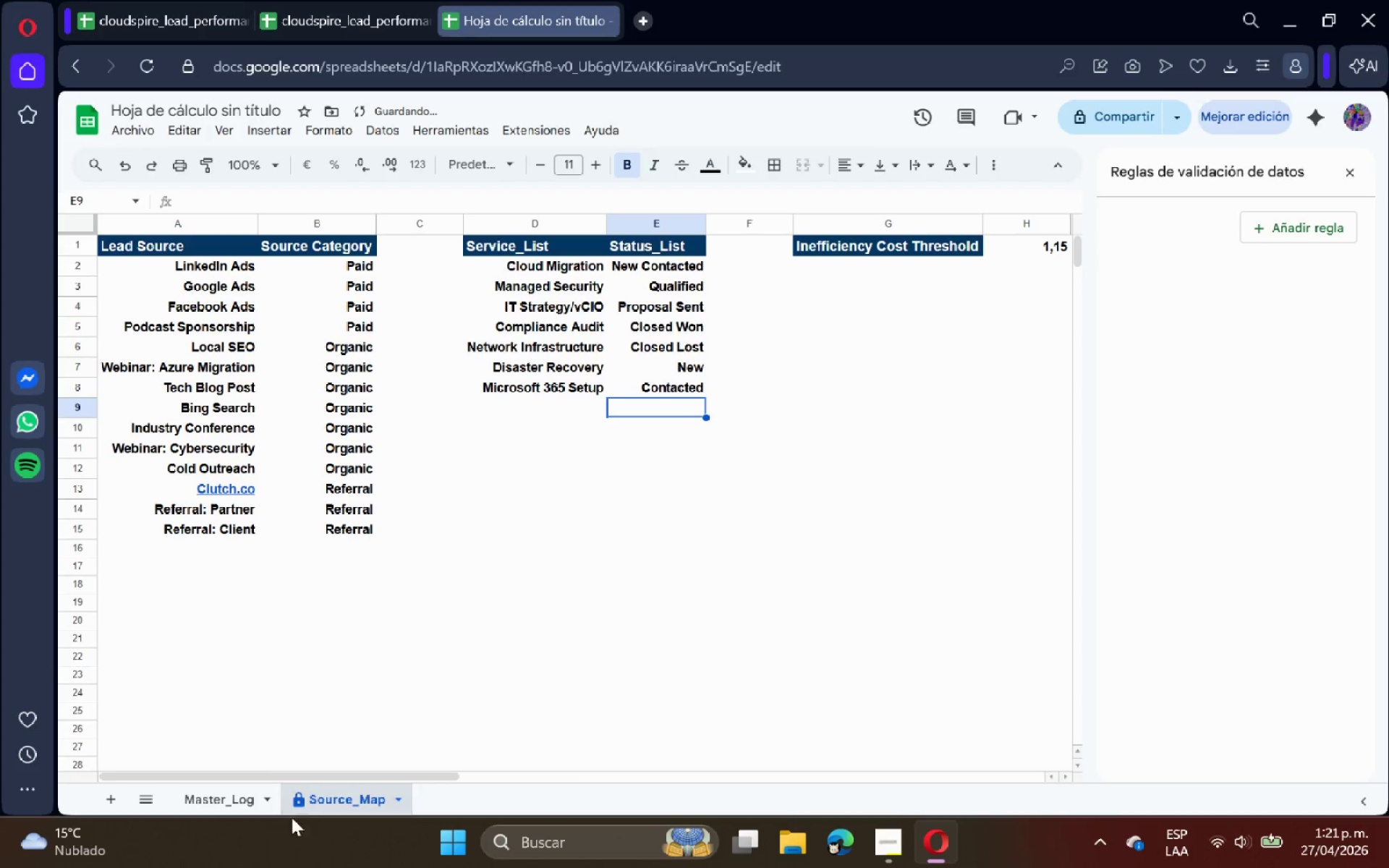 
left_click([241, 796])
 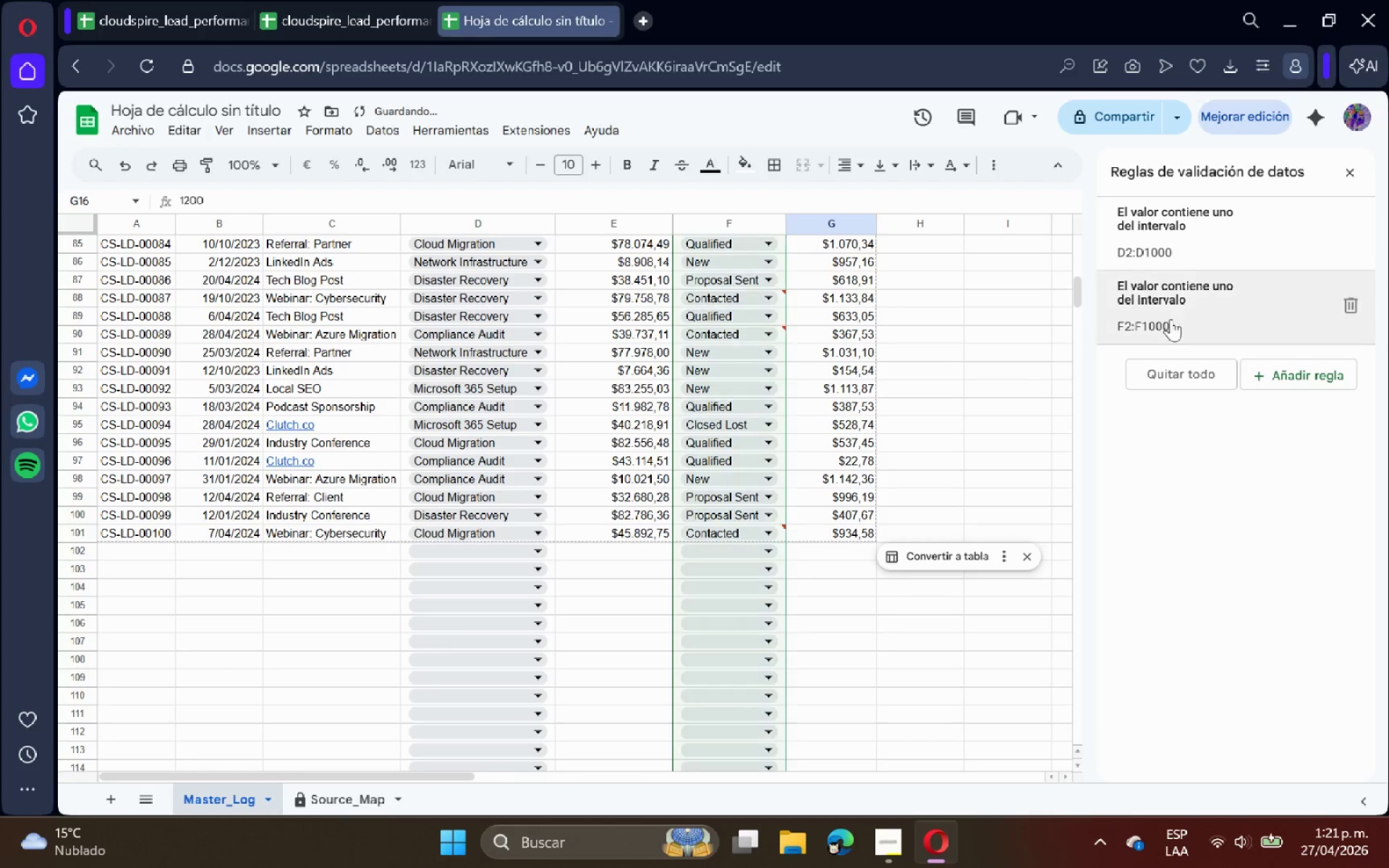 
left_click([1220, 308])
 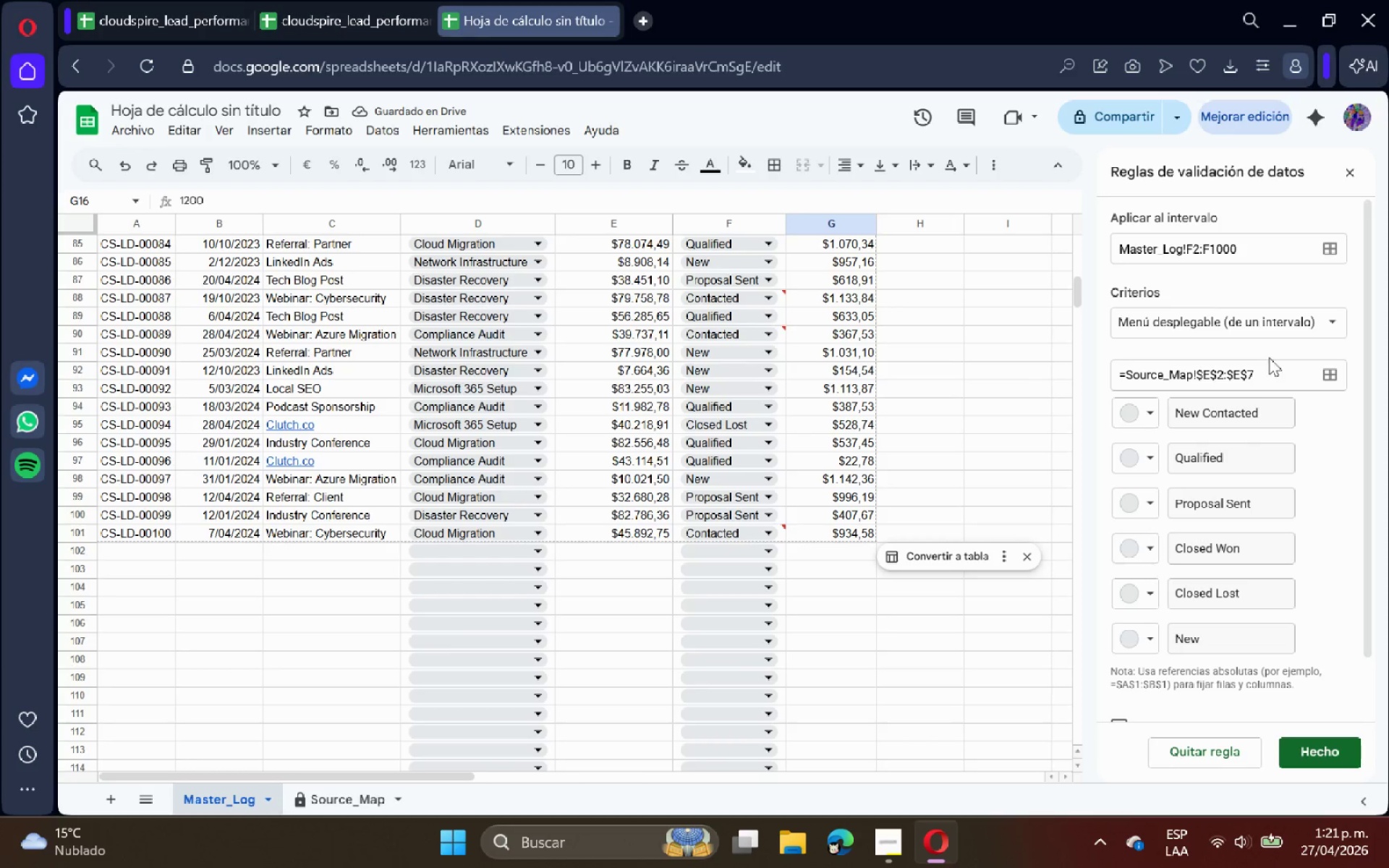 
left_click([1272, 367])
 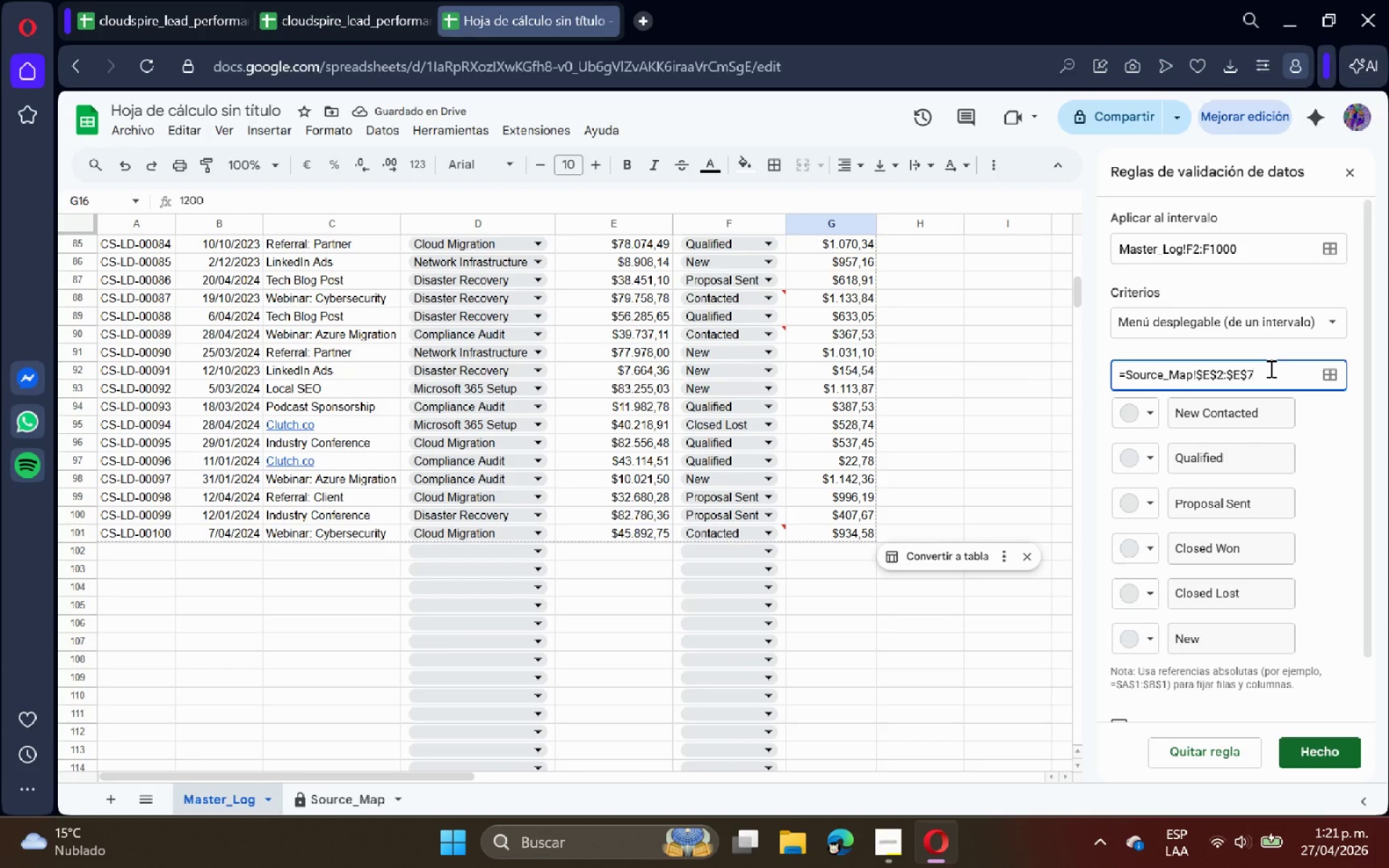 
key(Backspace)
 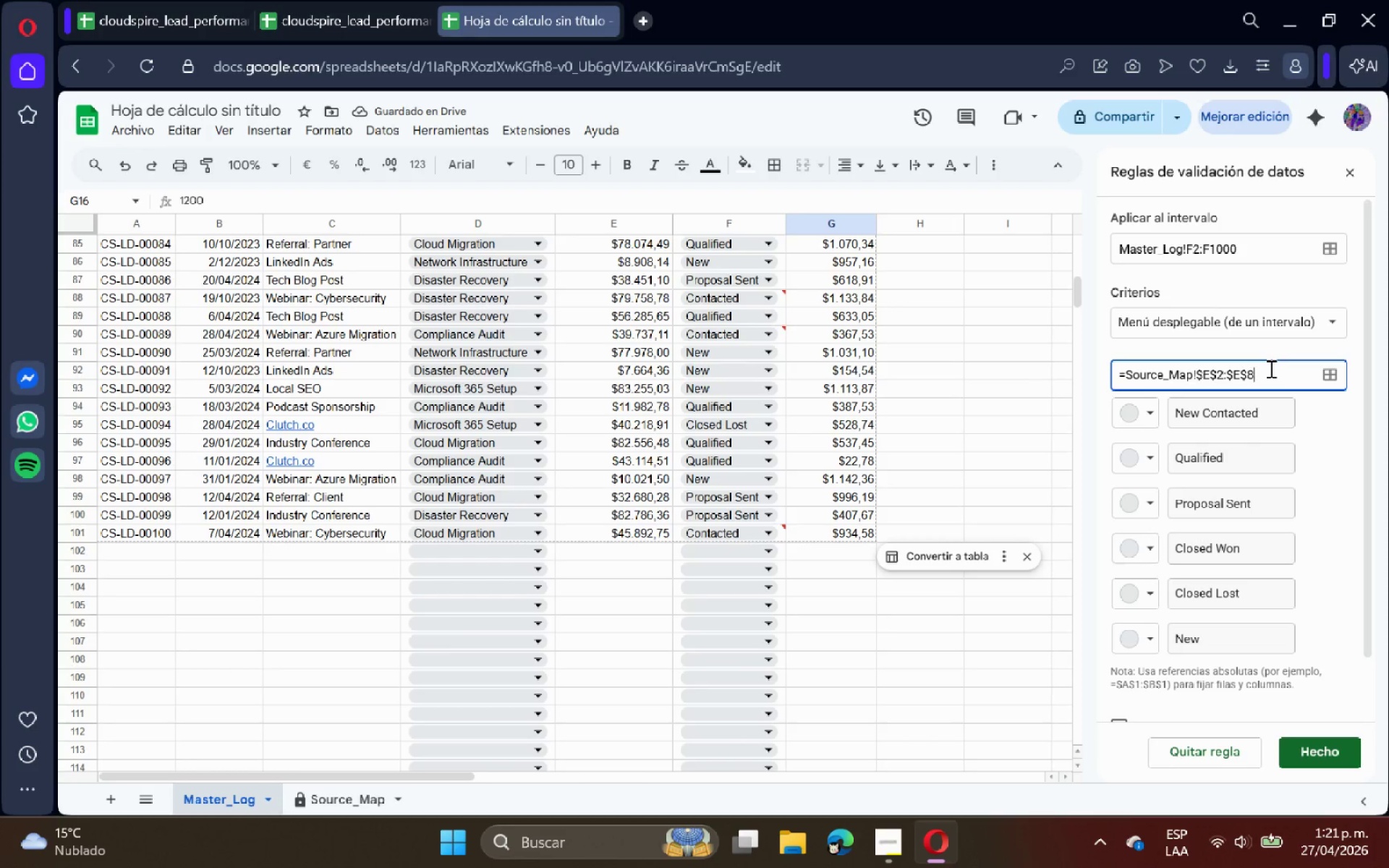 
key(8)
 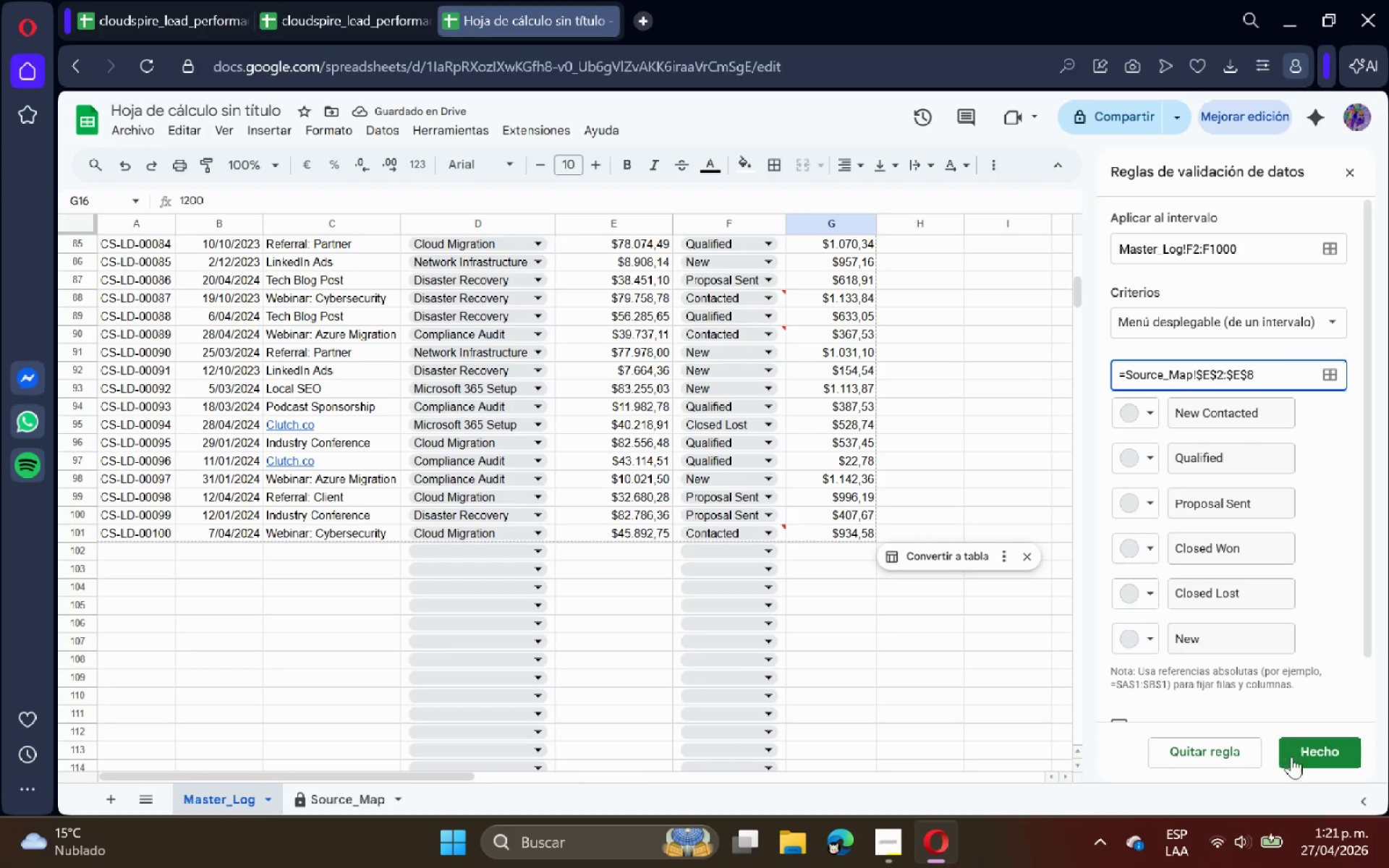 
left_click([1314, 751])
 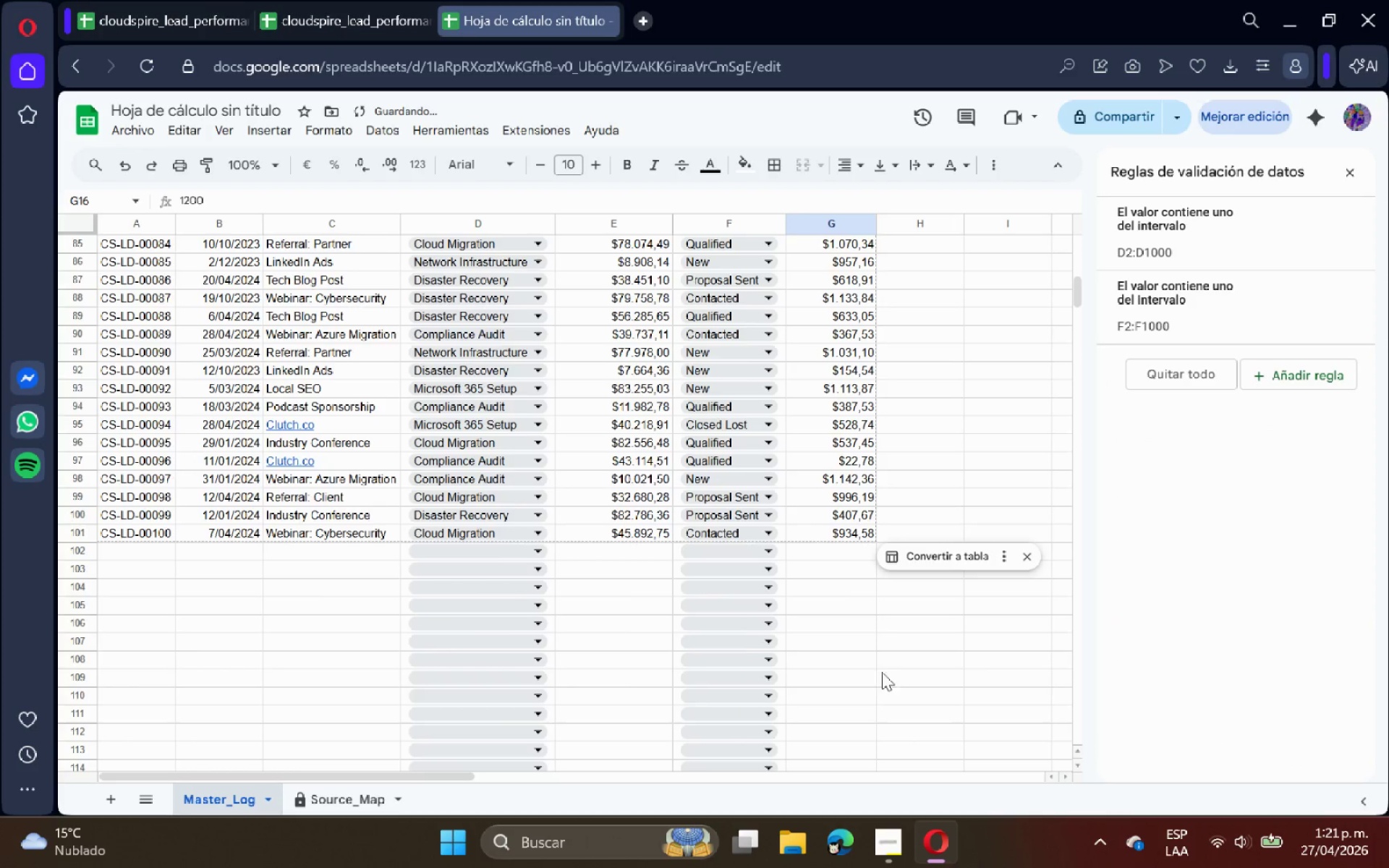 
scroll: coordinate [870, 583], scroll_direction: up, amount: 21.0
 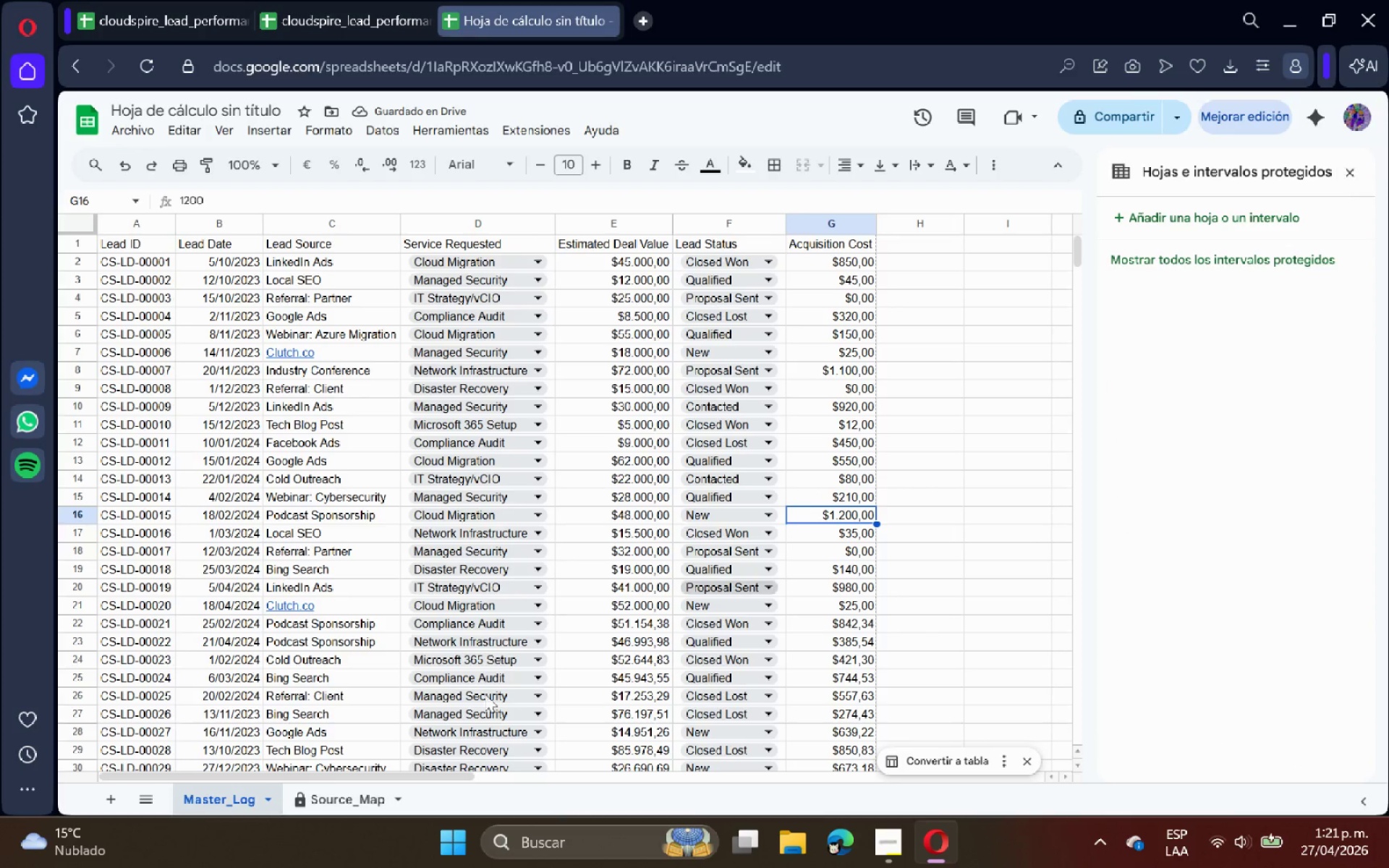 
left_click([347, 788])
 